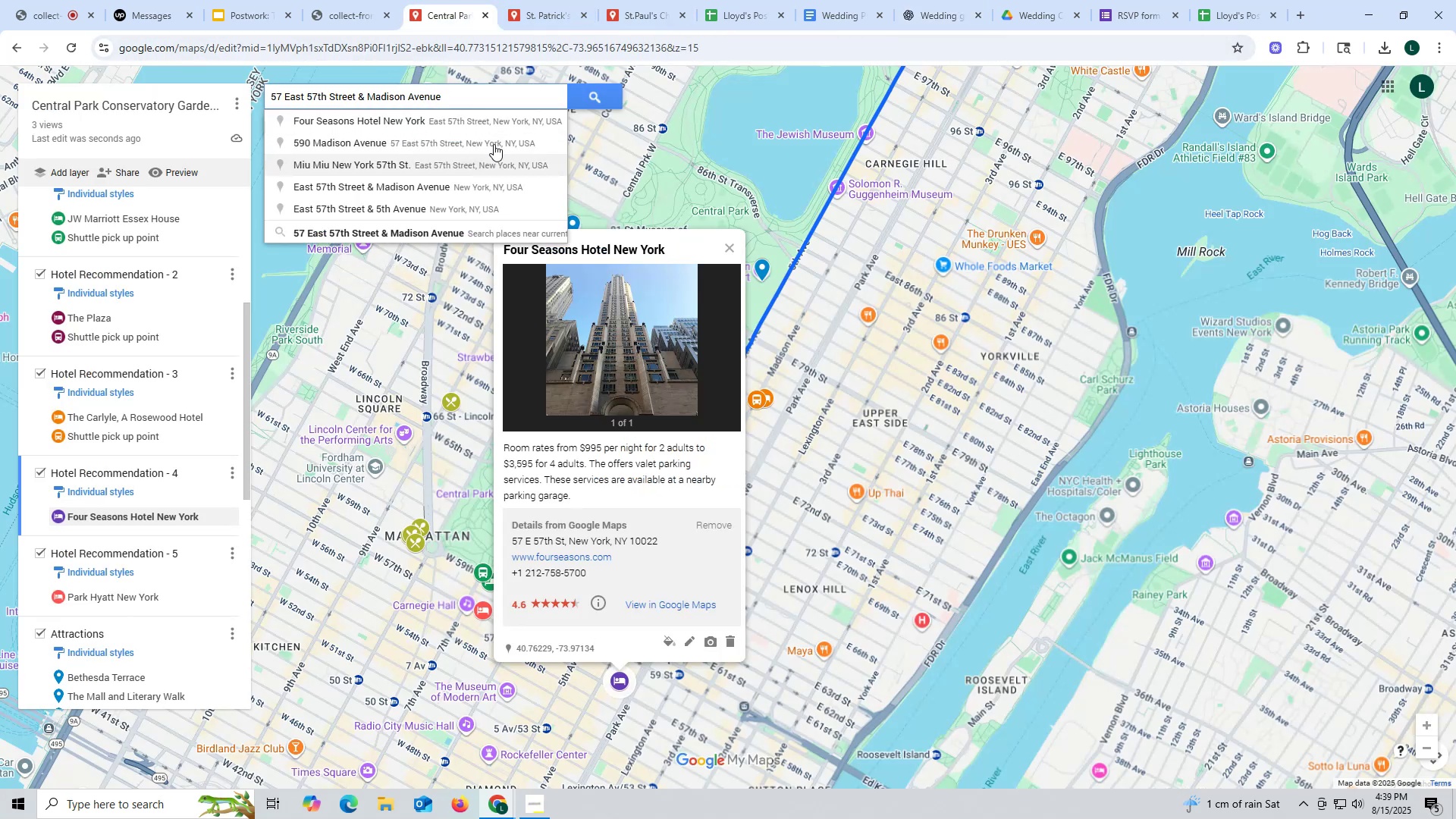 
left_click([497, 127])
 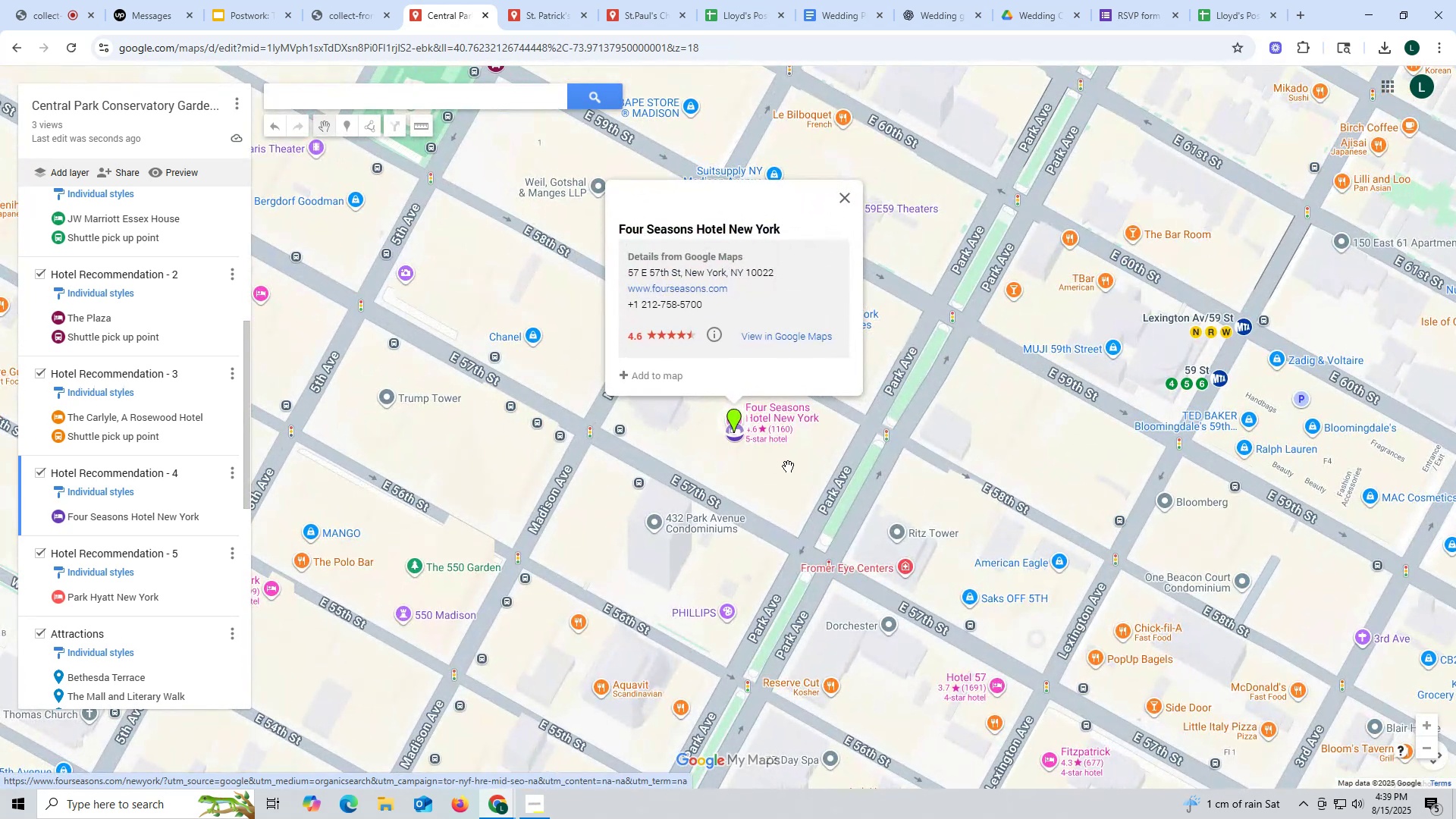 
left_click_drag(start_coordinate=[821, 453], to_coordinate=[753, 551])
 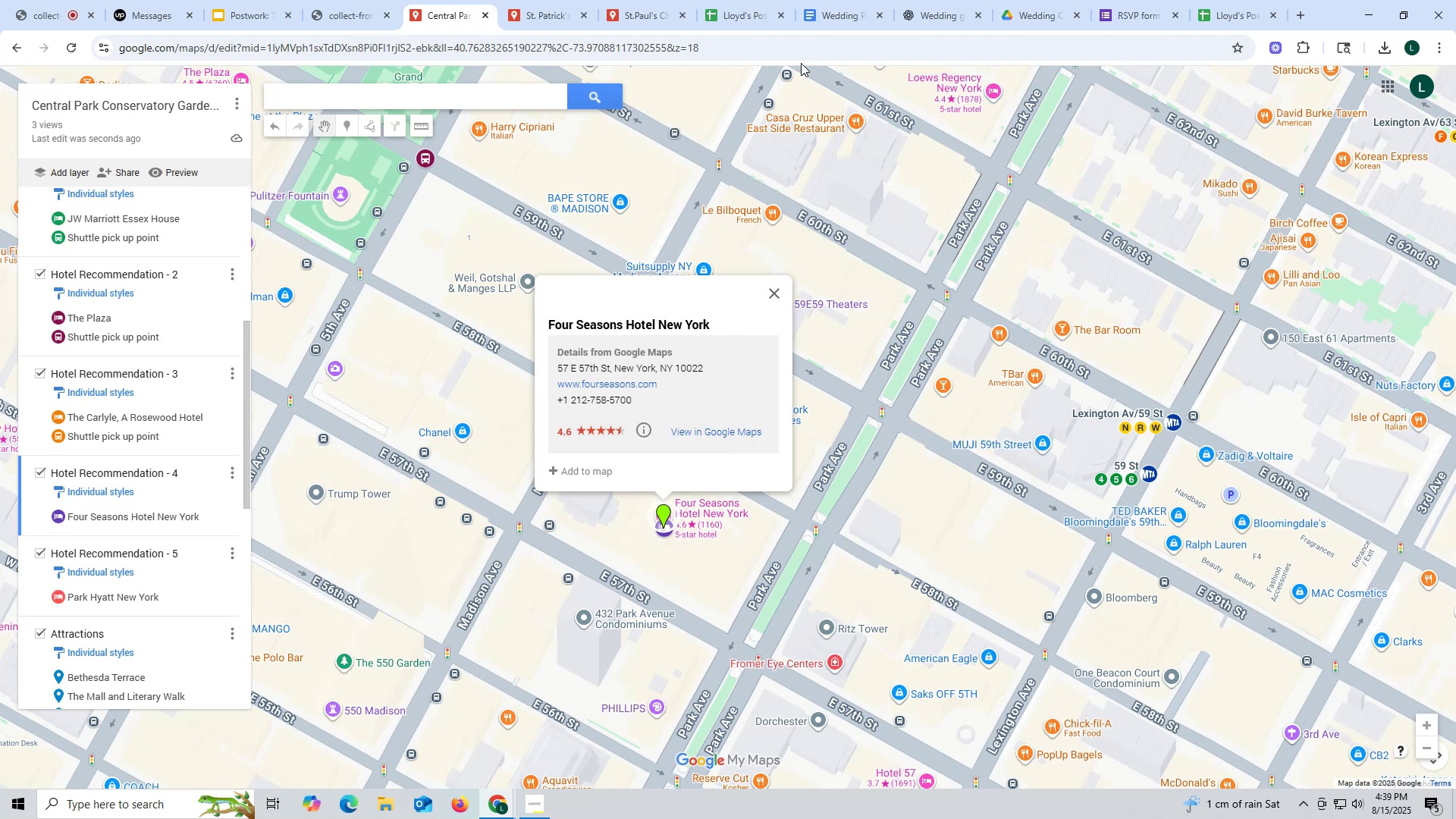 
wait(18.01)
 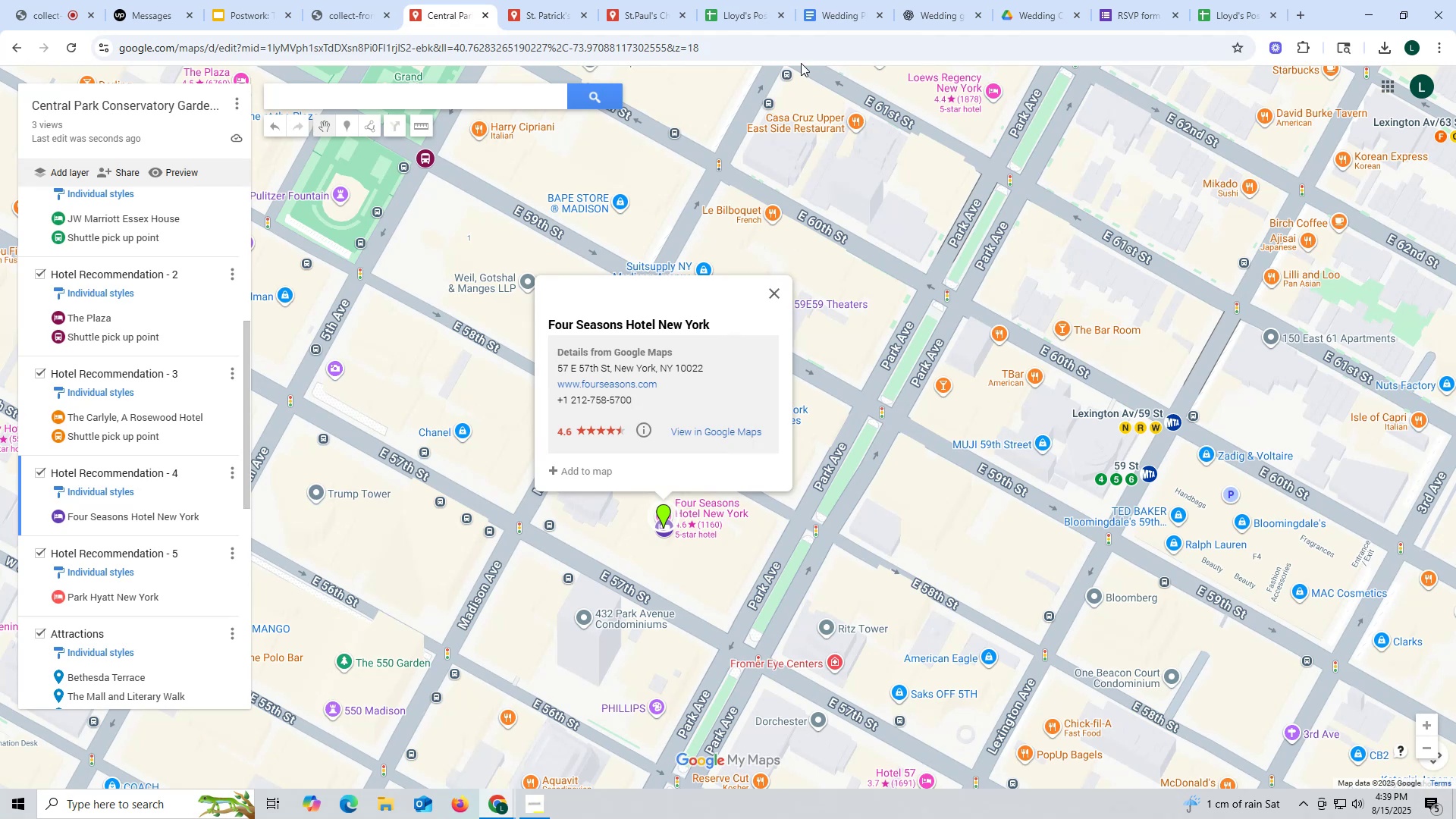 
left_click([841, 14])
 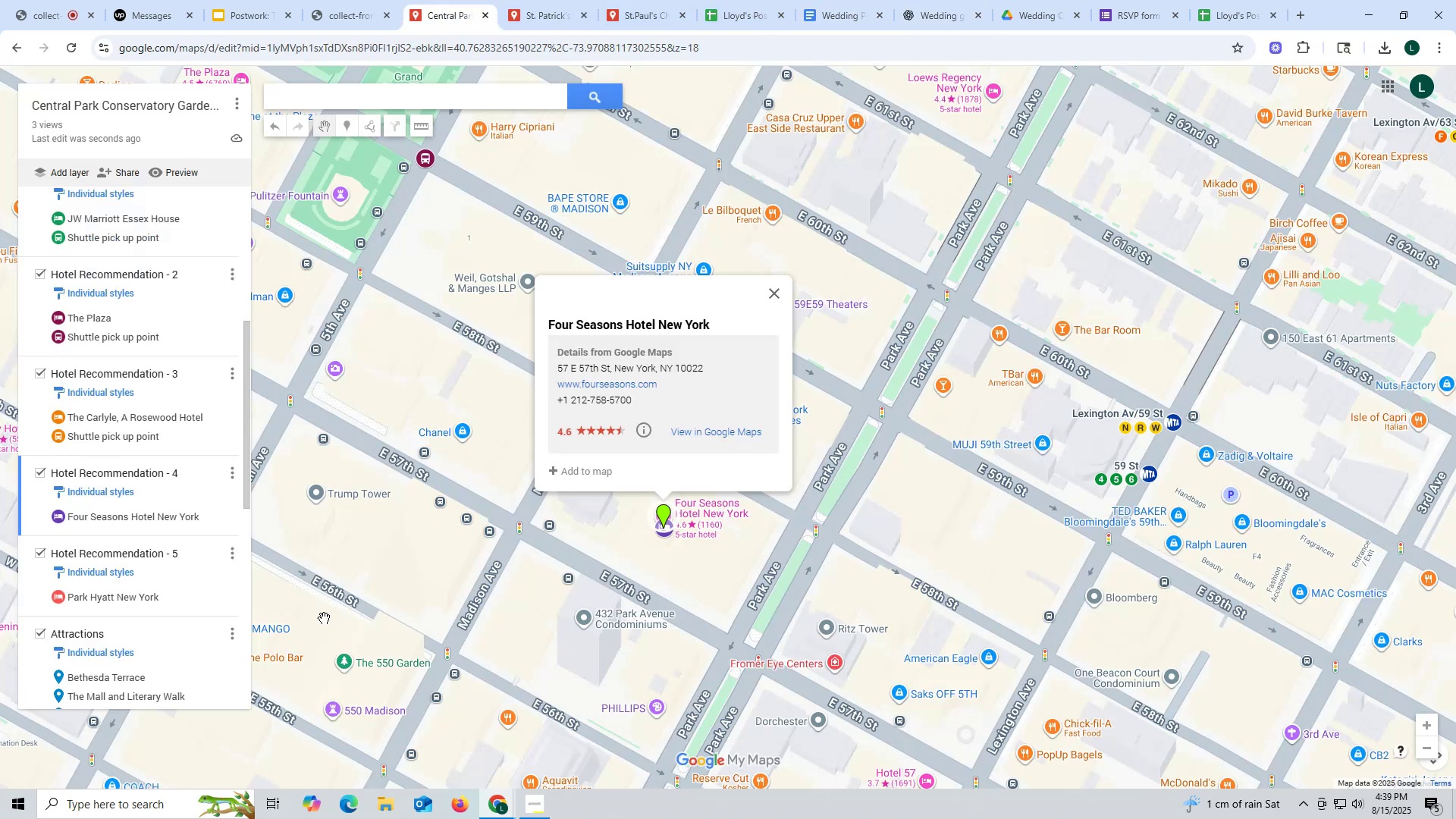 
scroll: coordinate [170, 224], scroll_direction: up, amount: 16.0
 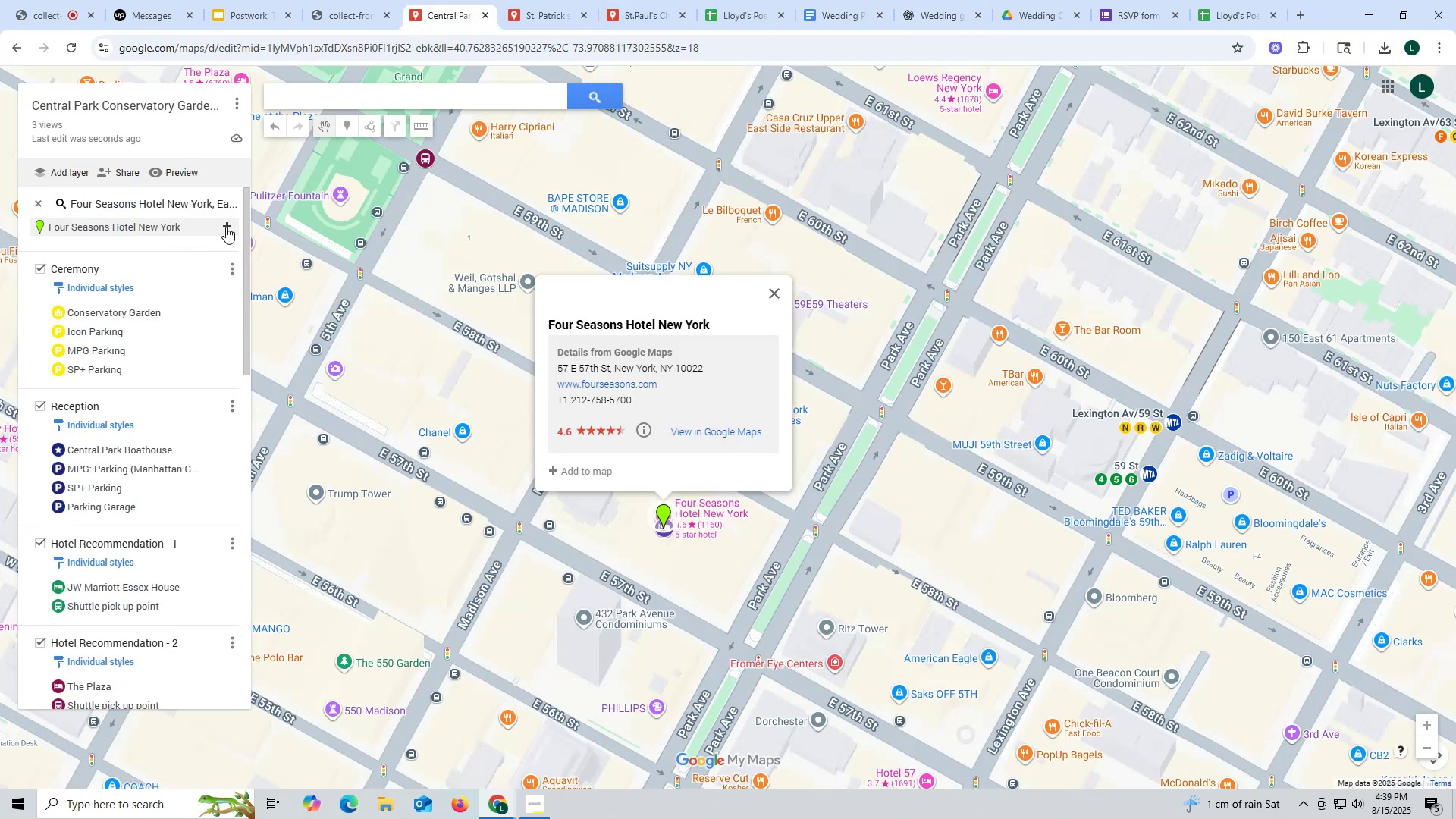 
left_click([226, 227])
 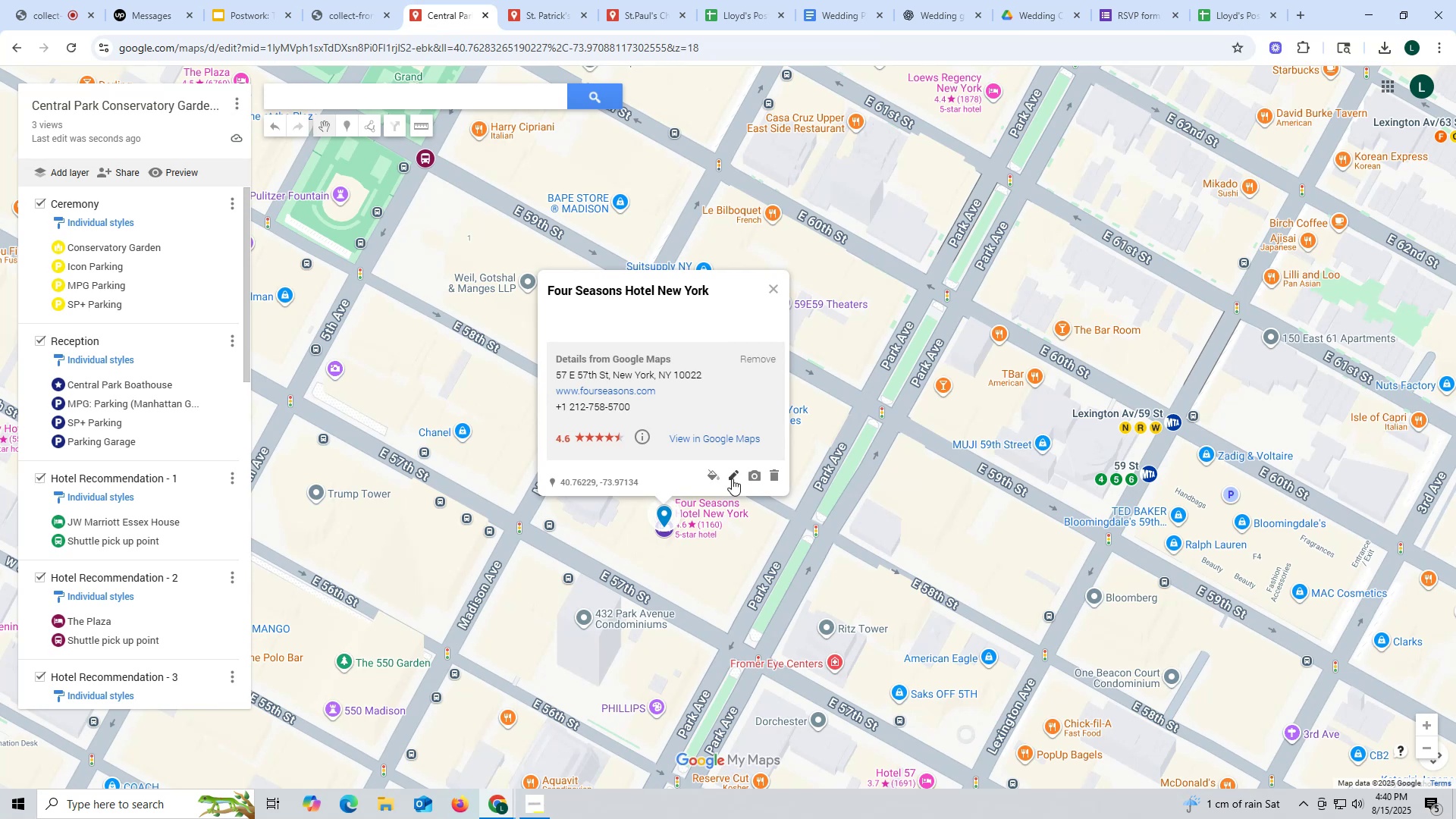 
type(Shuttle pick up point)
 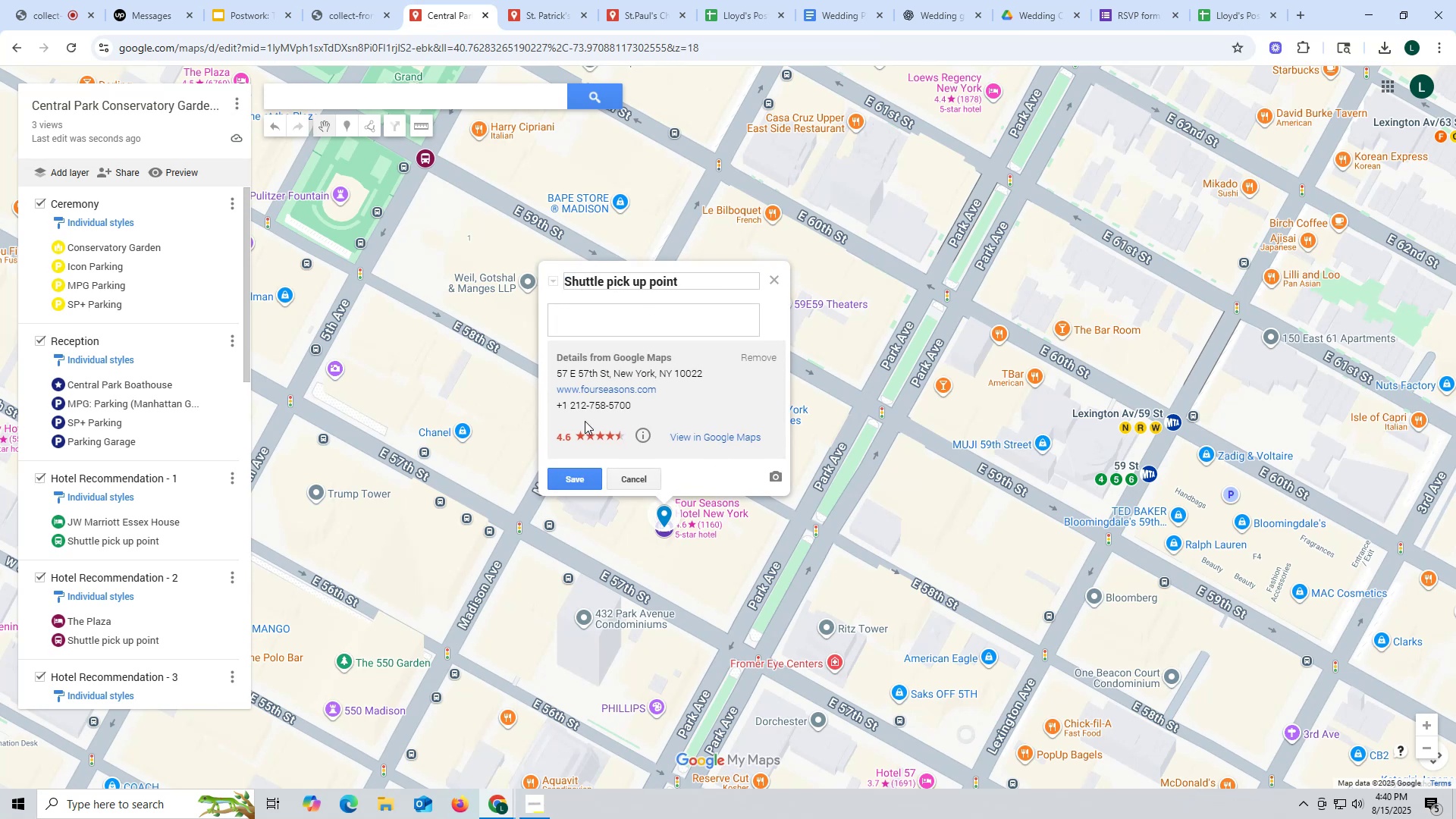 
left_click([595, 482])
 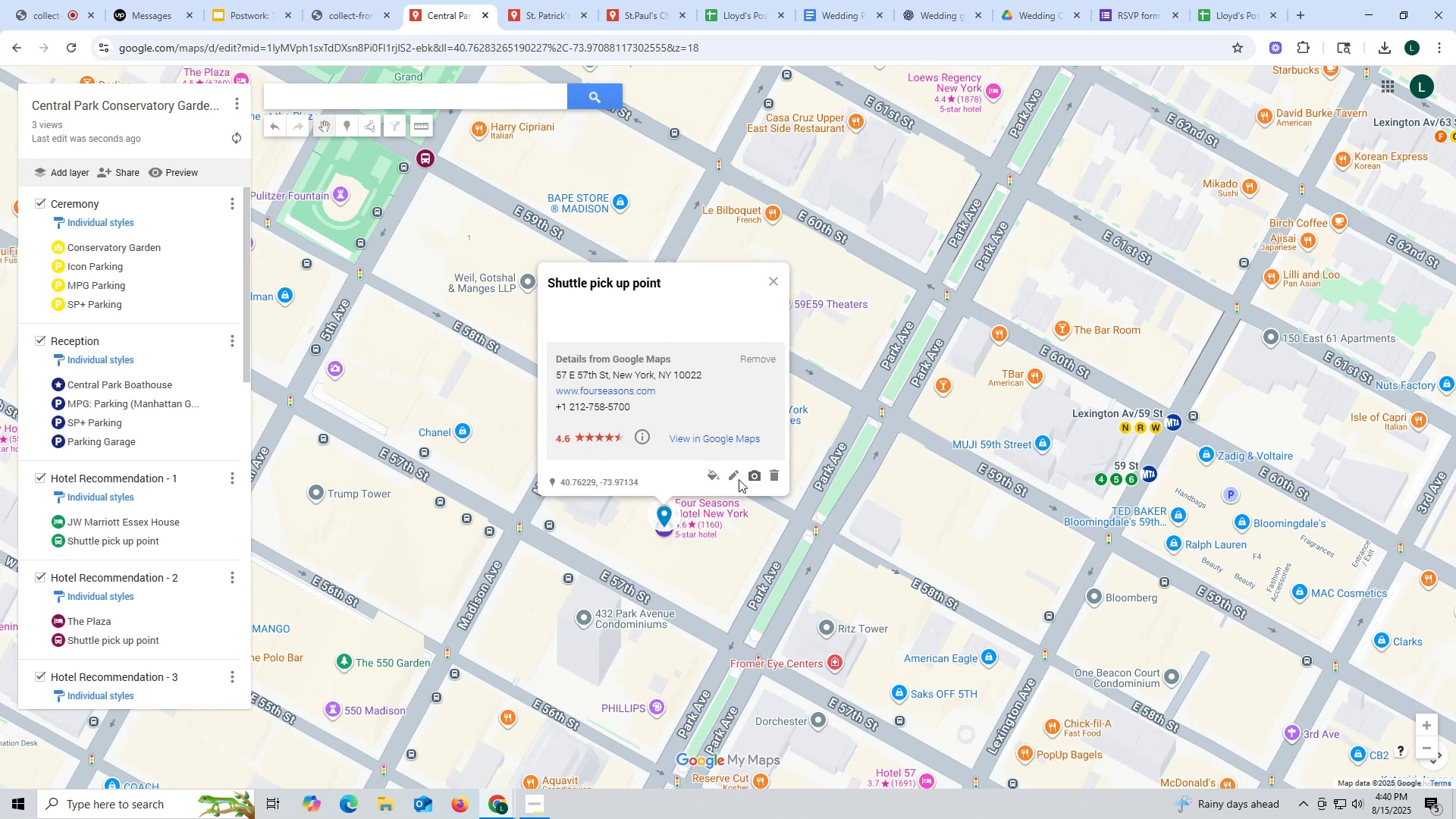 
left_click([712, 478])
 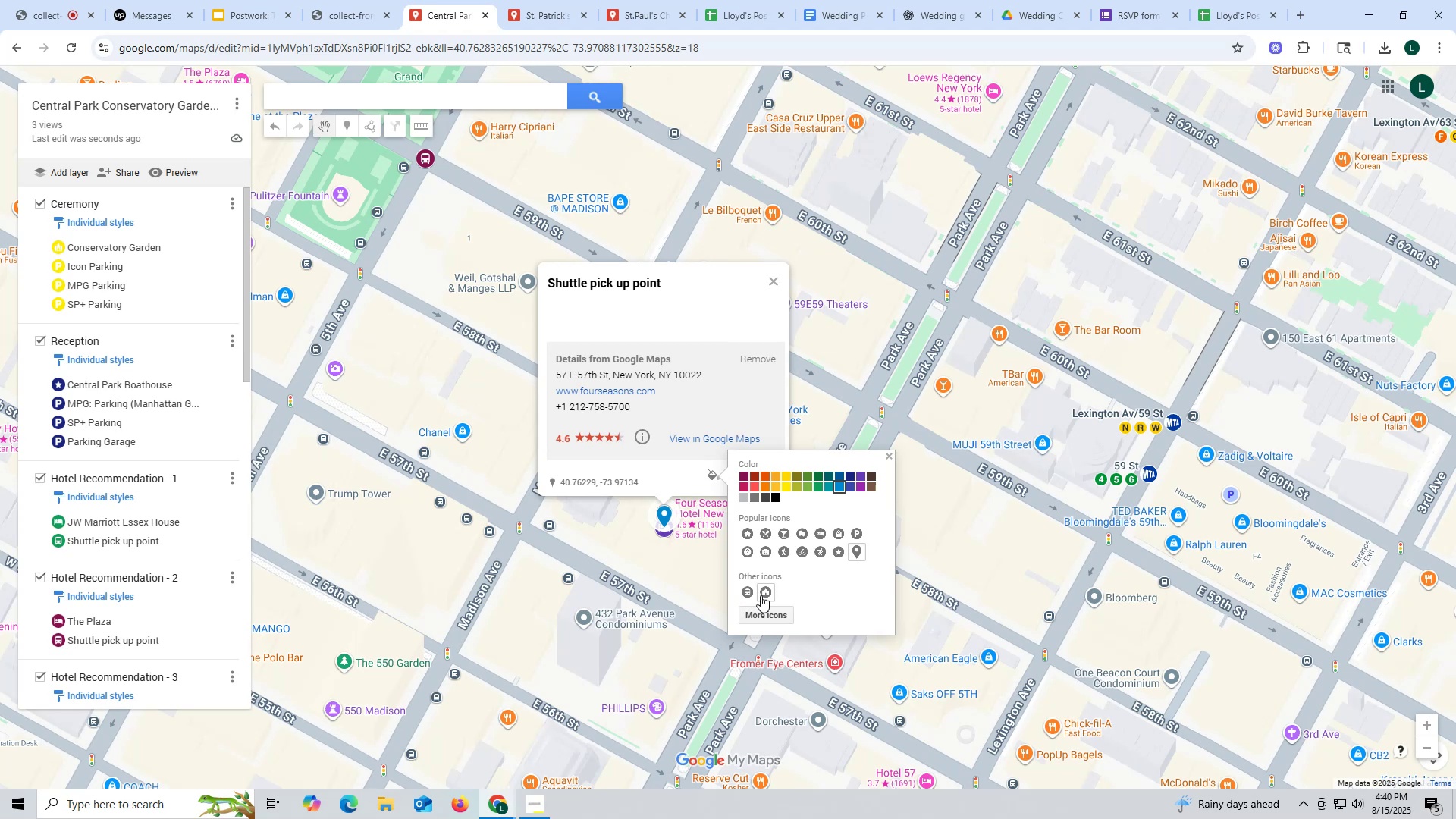 
left_click([745, 592])
 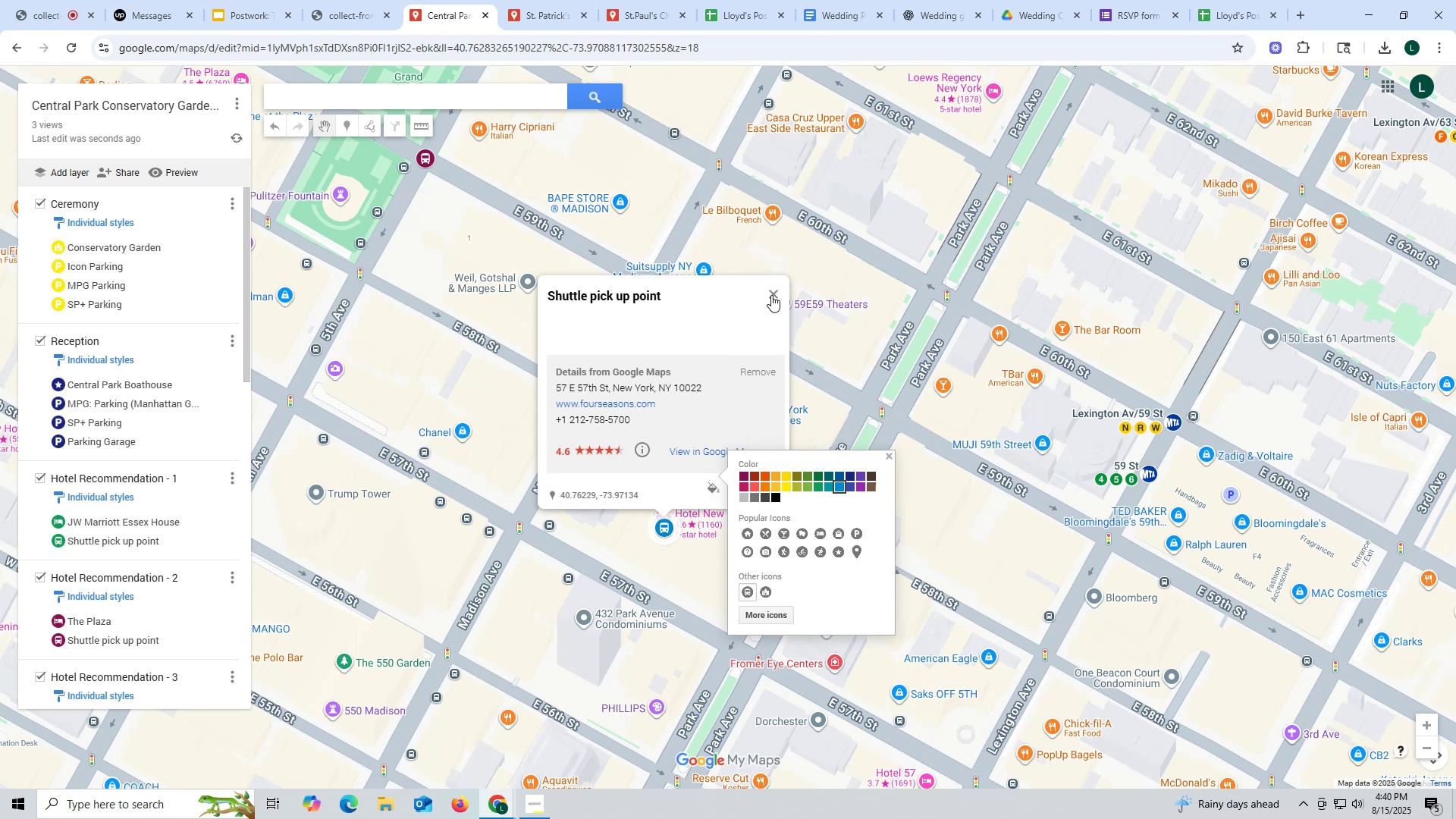 
left_click([774, 294])
 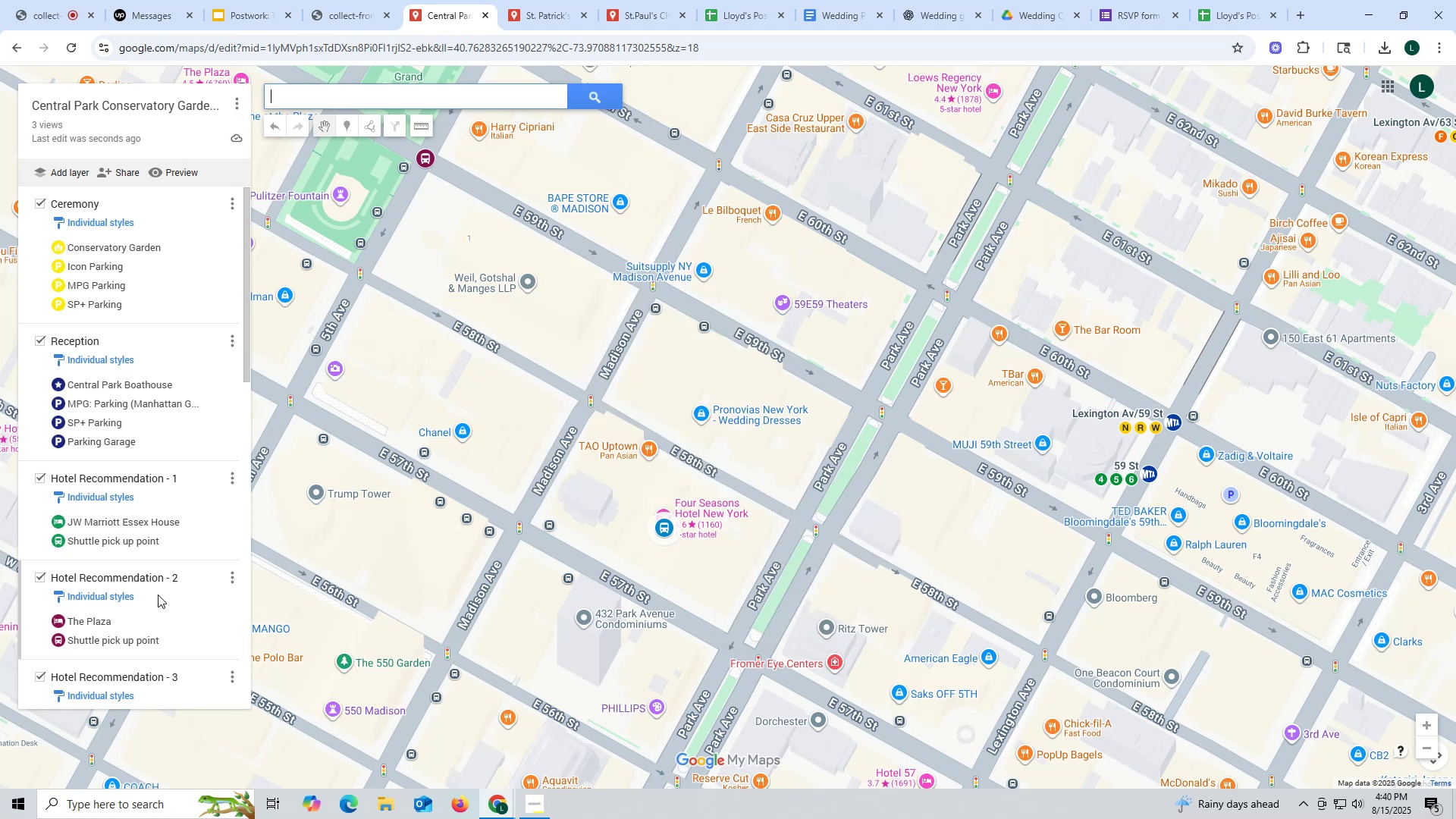 
left_click([93, 621])
 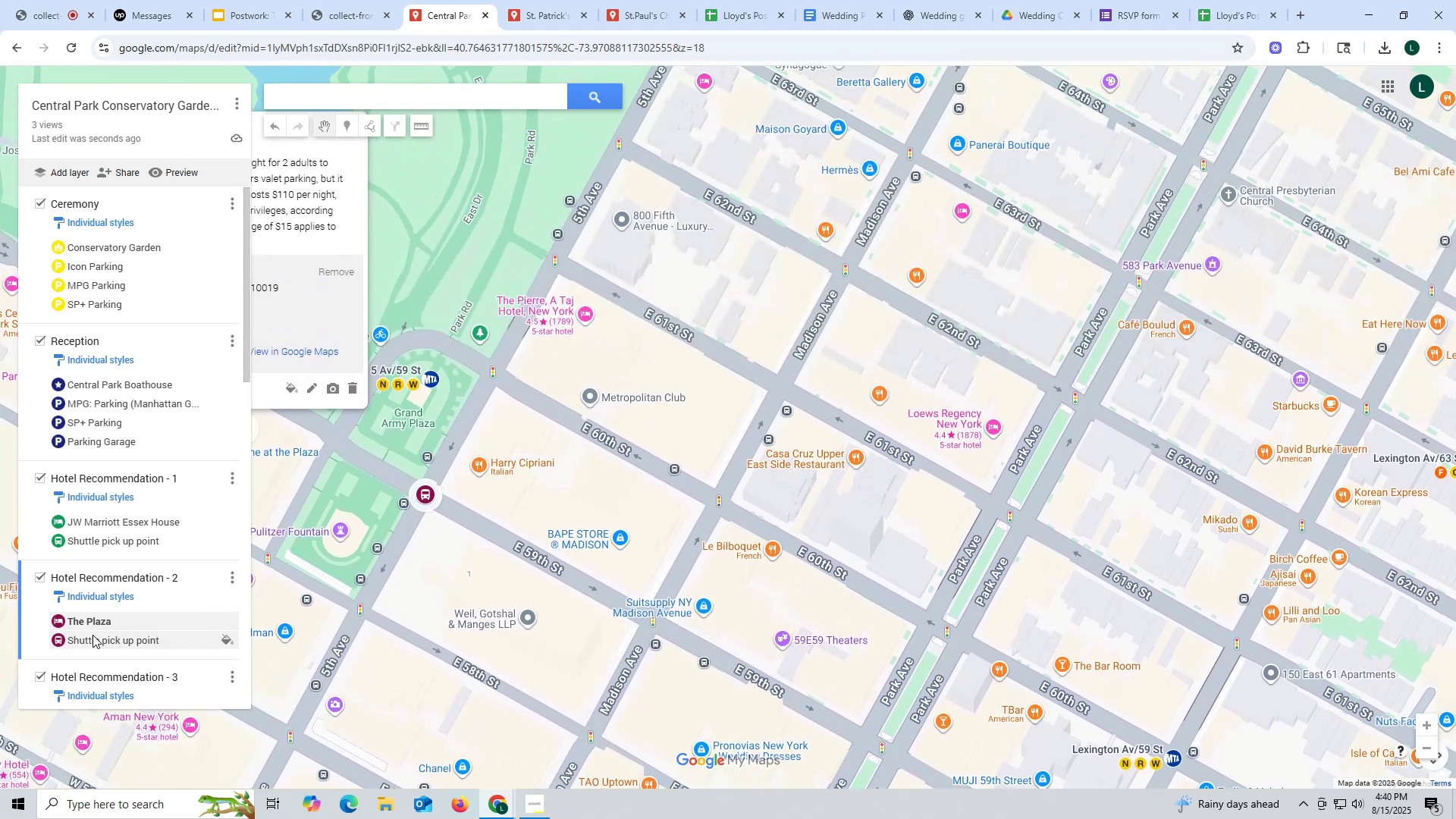 
left_click([93, 635])
 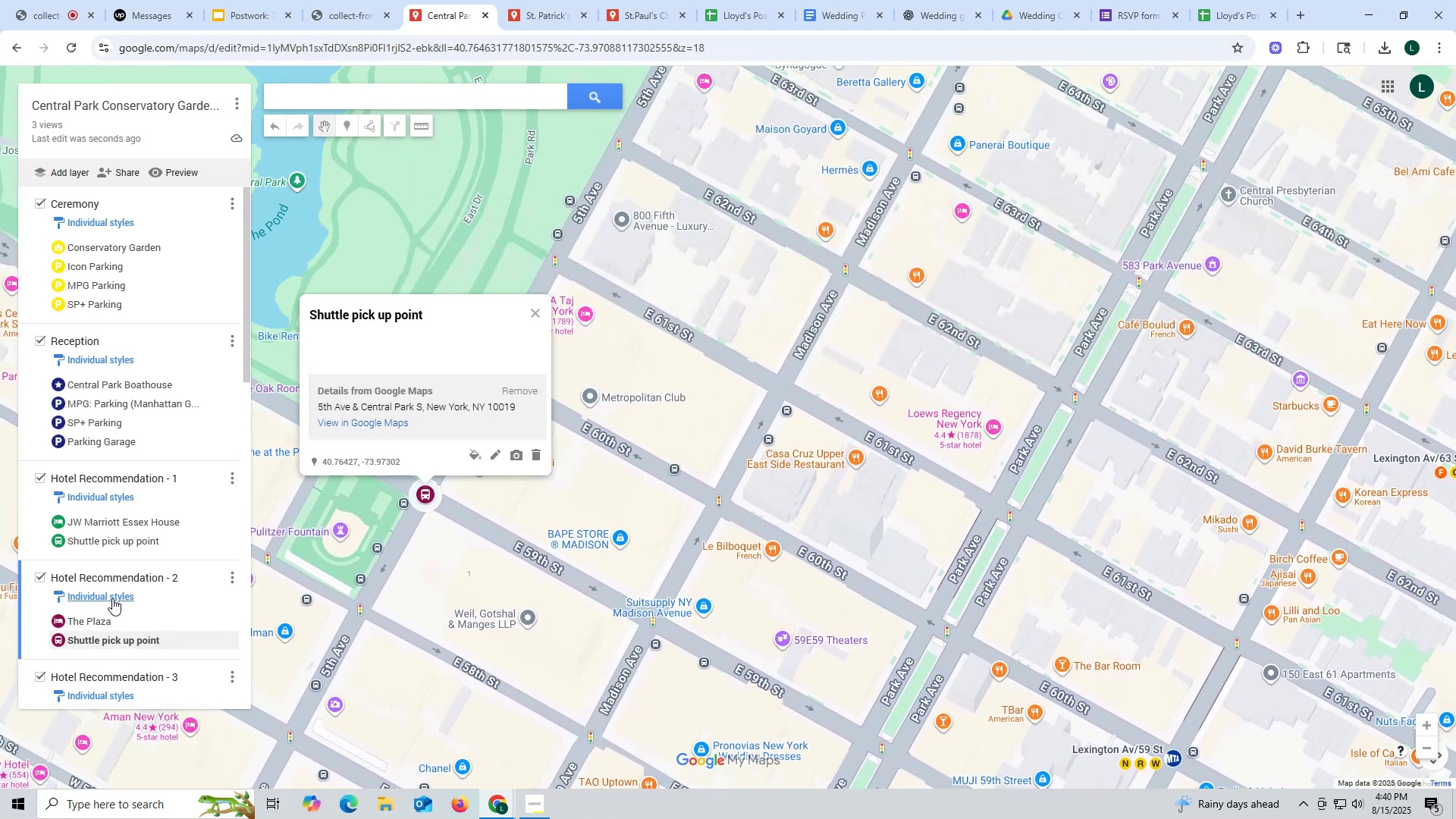 
scroll: coordinate [111, 596], scroll_direction: down, amount: 6.0
 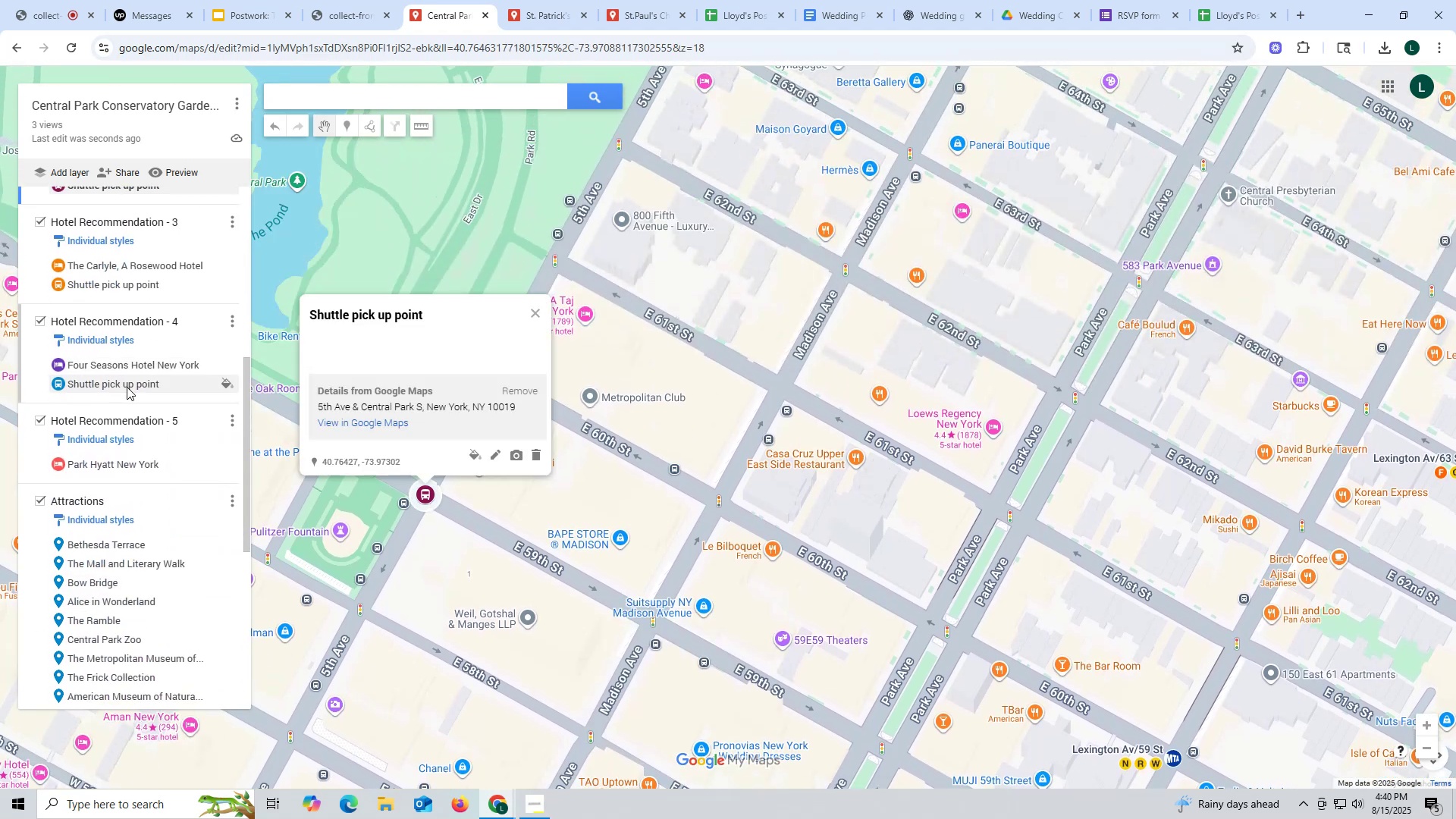 
left_click([127, 387])
 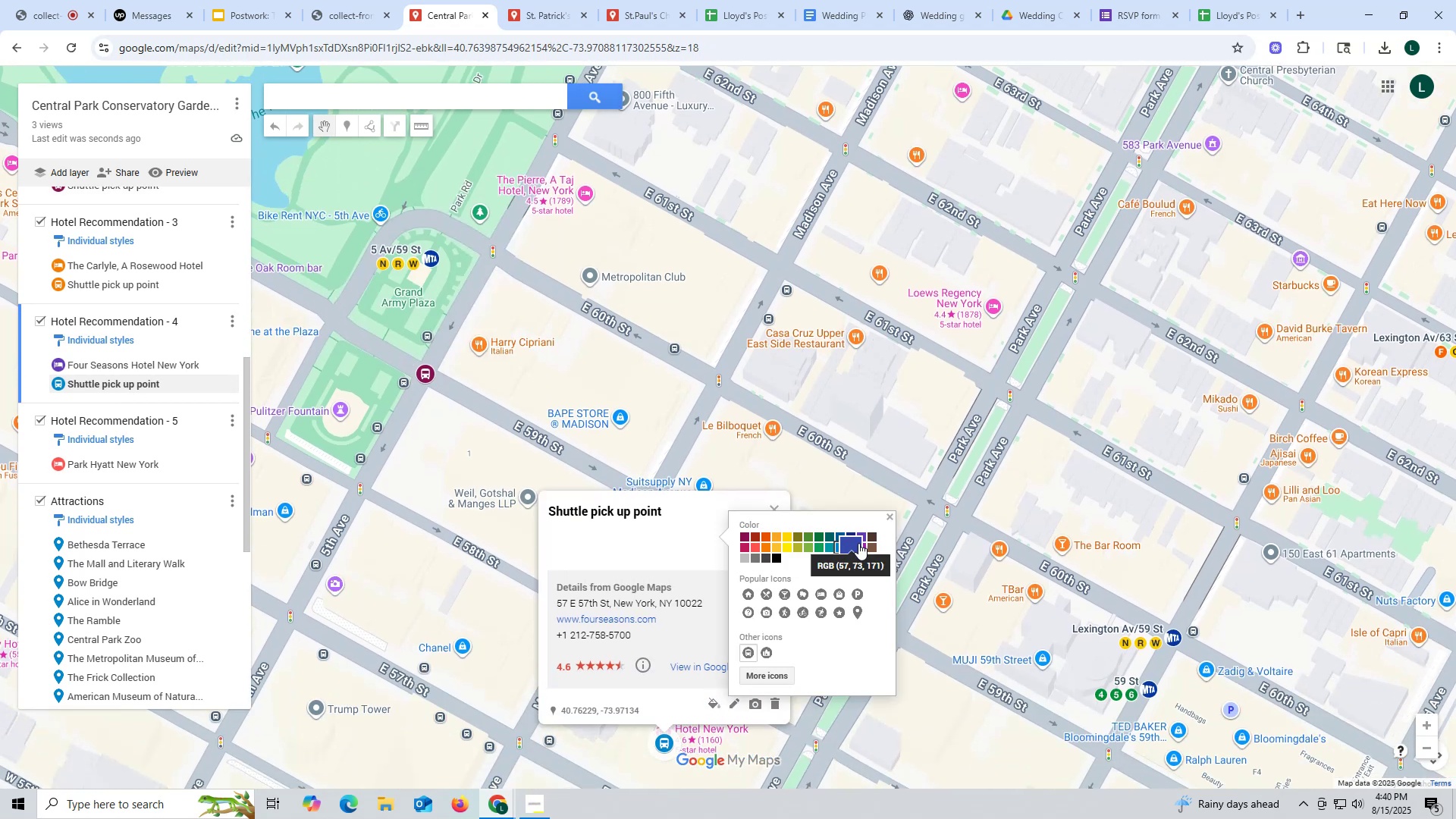 
wait(6.14)
 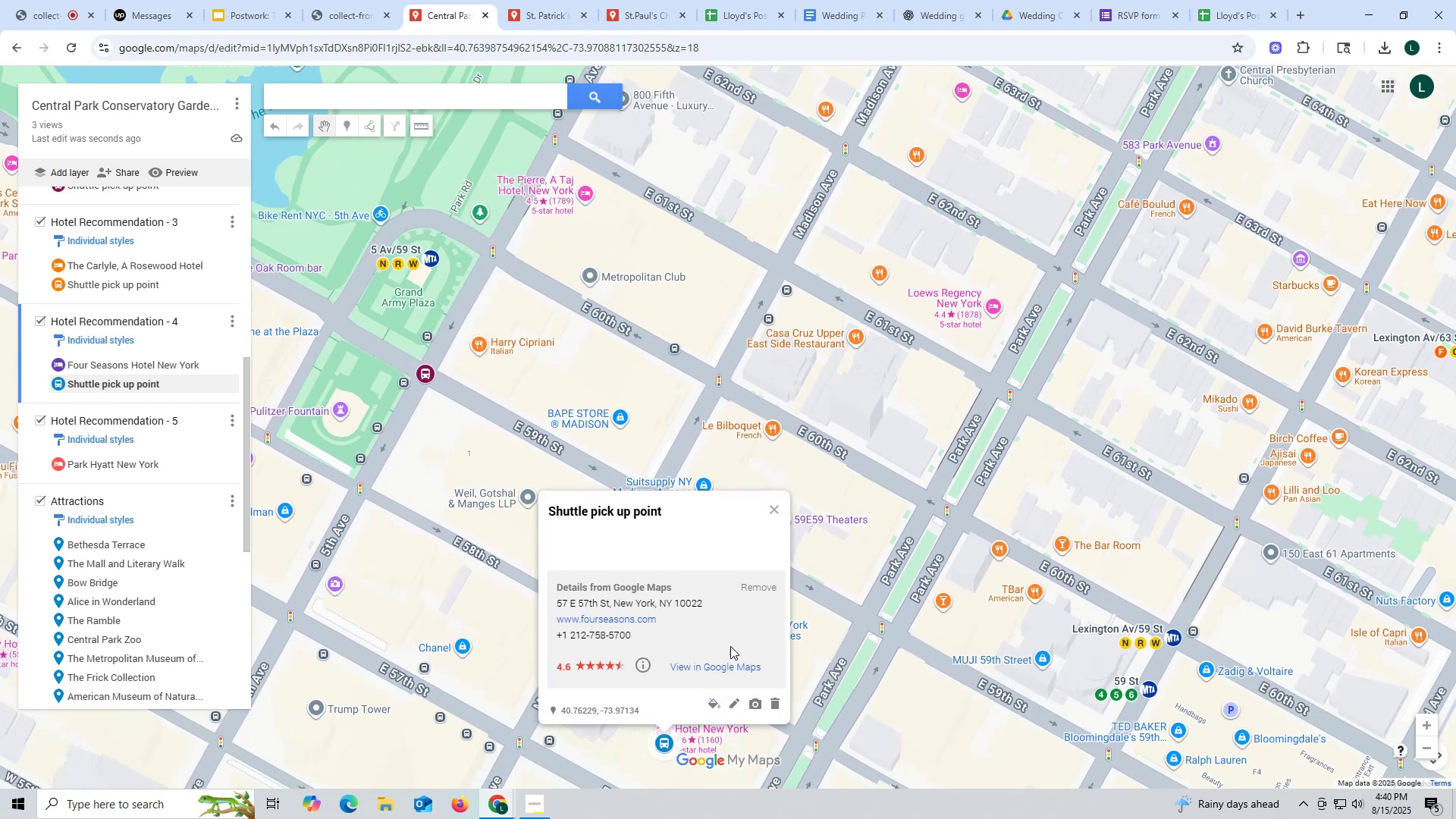 
left_click([862, 537])
 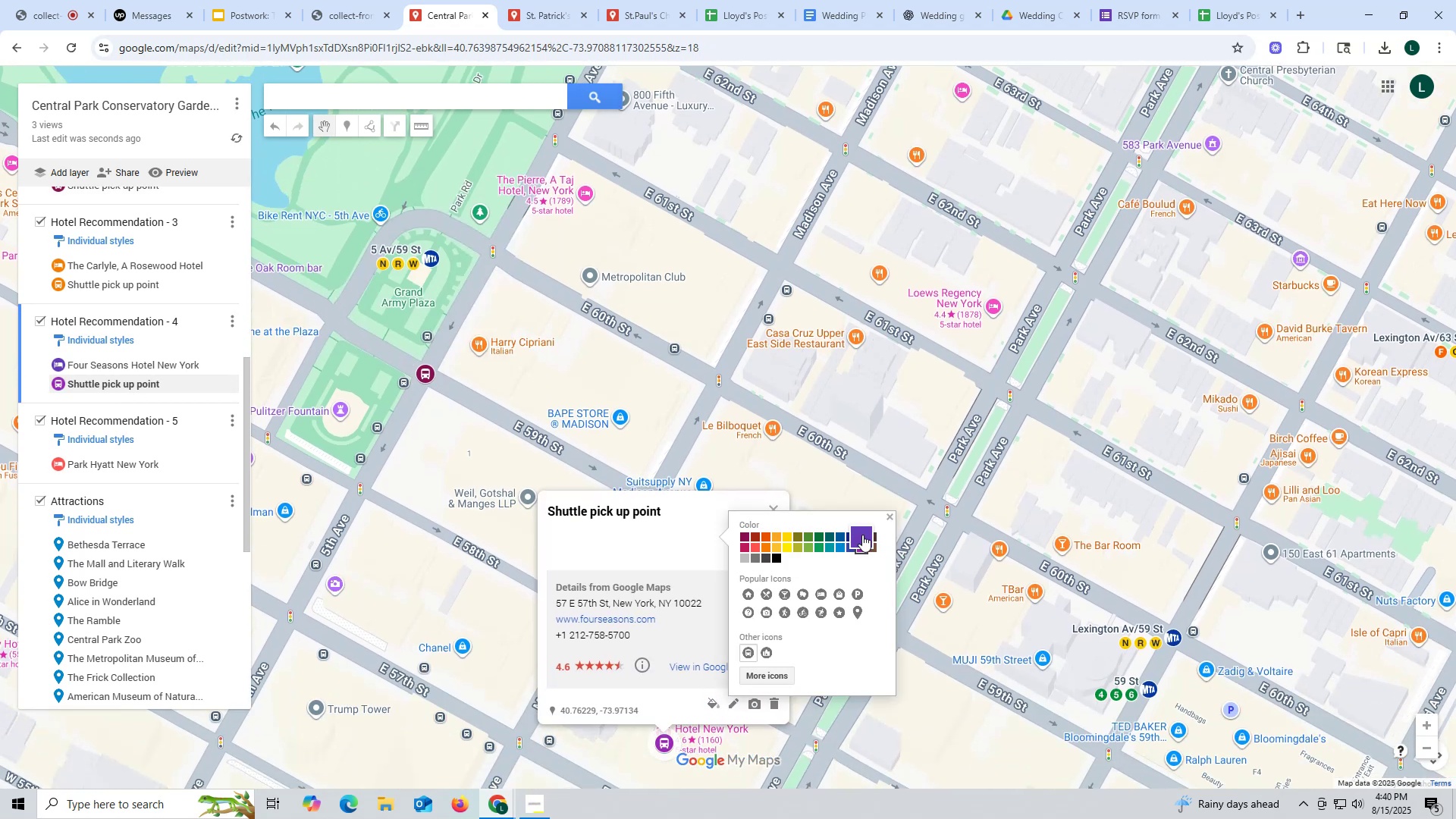 
left_click([862, 533])
 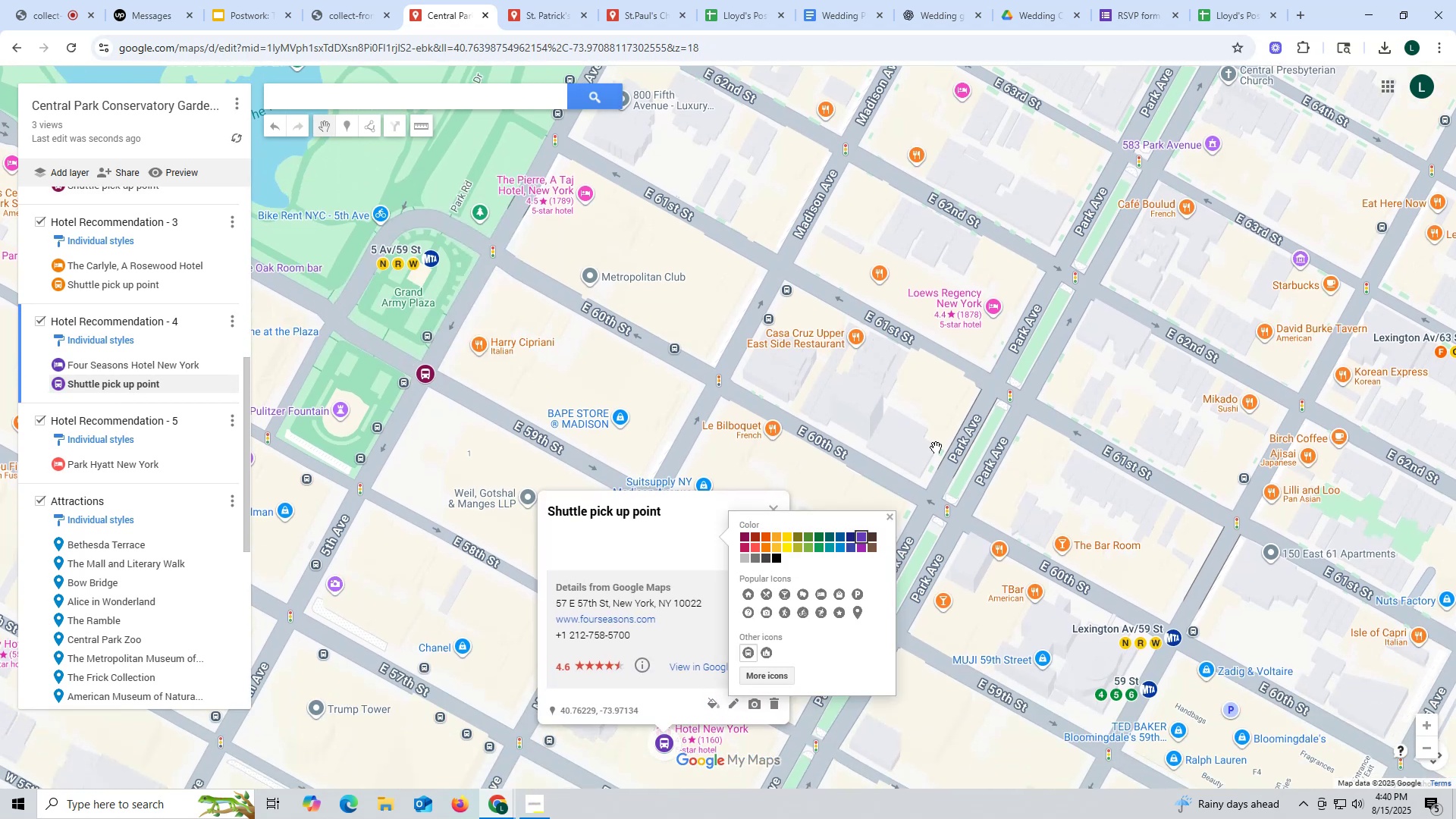 
left_click([1039, 447])
 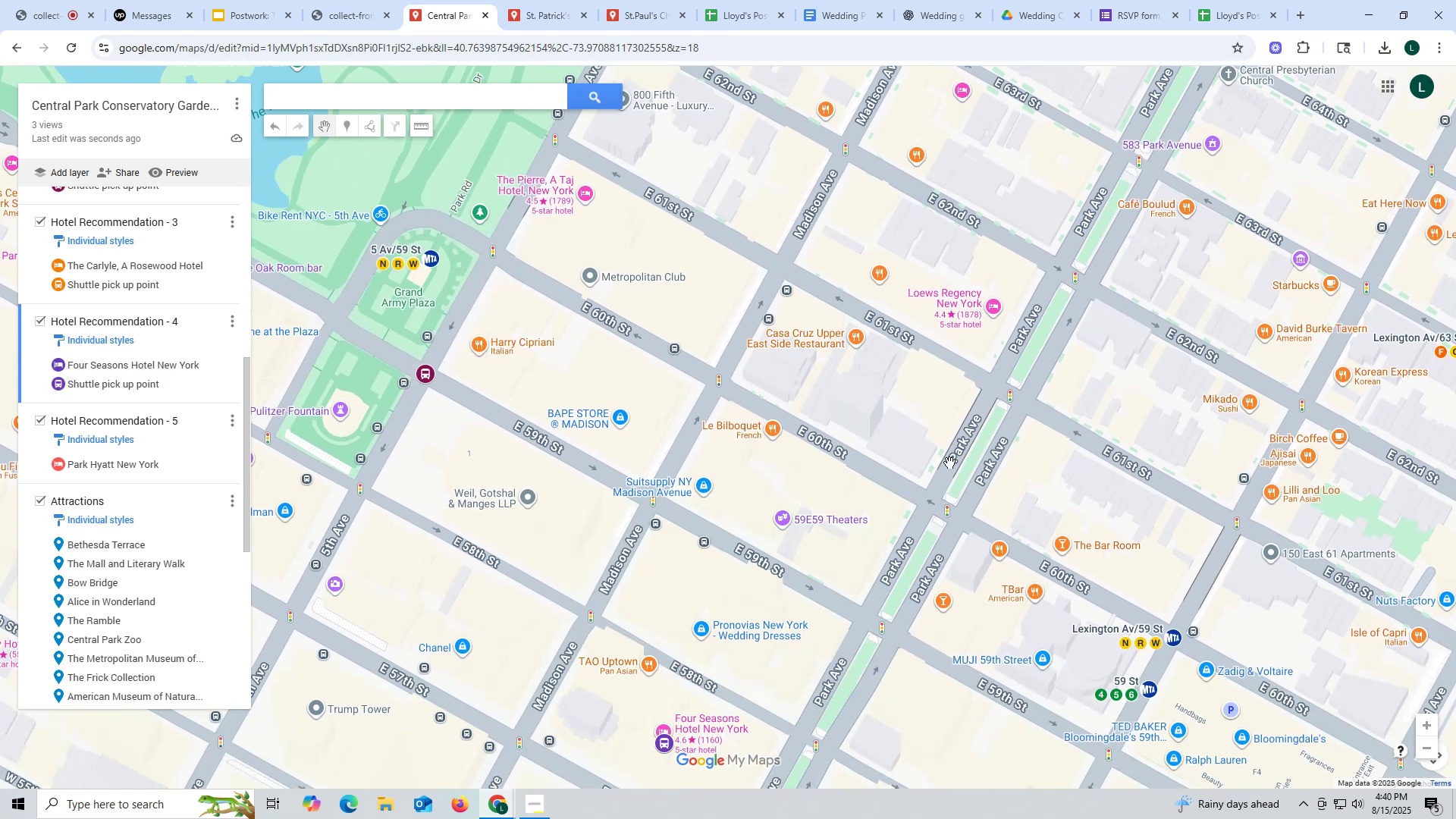 
scroll: coordinate [931, 465], scroll_direction: down, amount: 2.0
 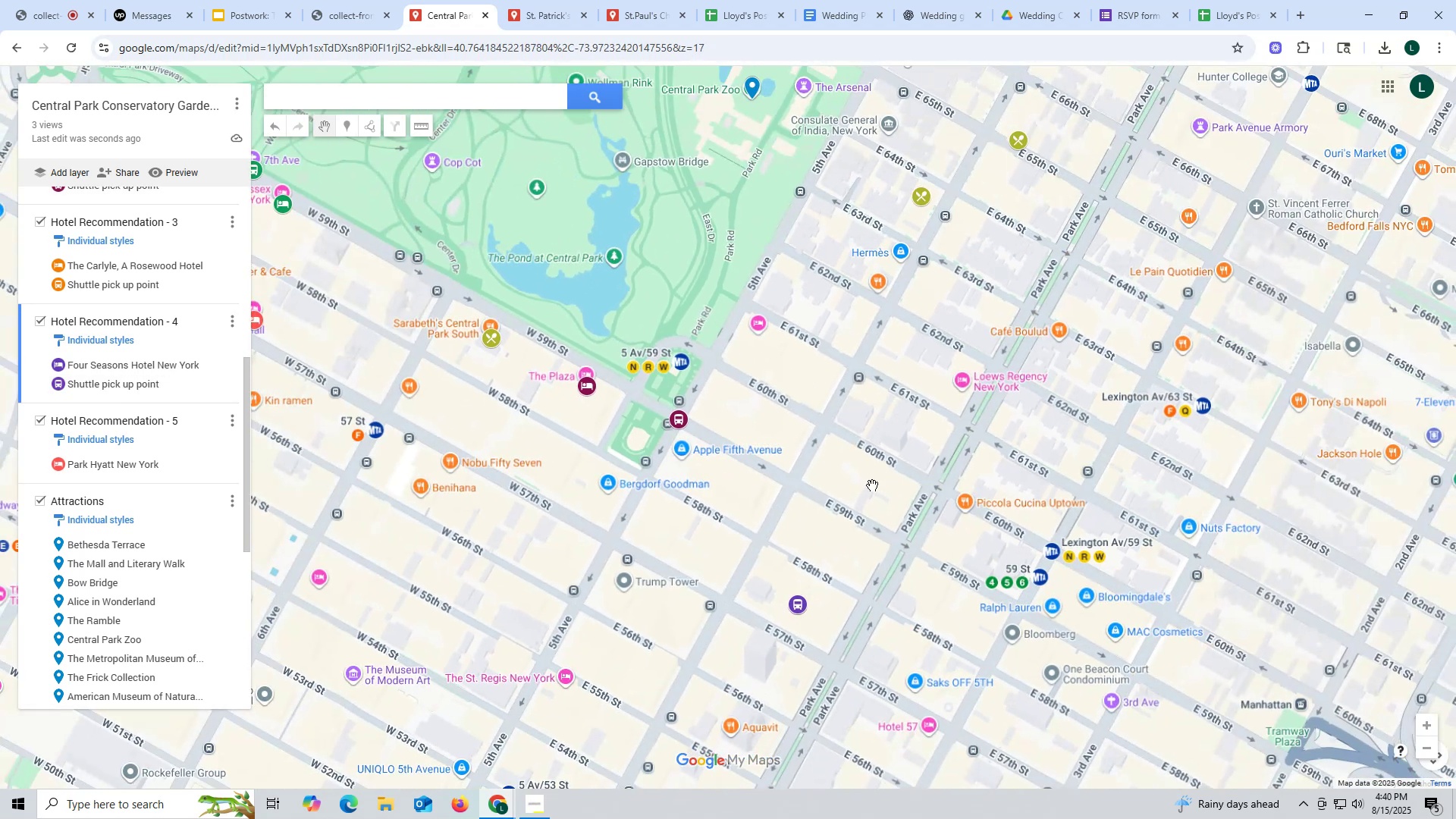 
scroll: coordinate [815, 569], scroll_direction: up, amount: 2.0
 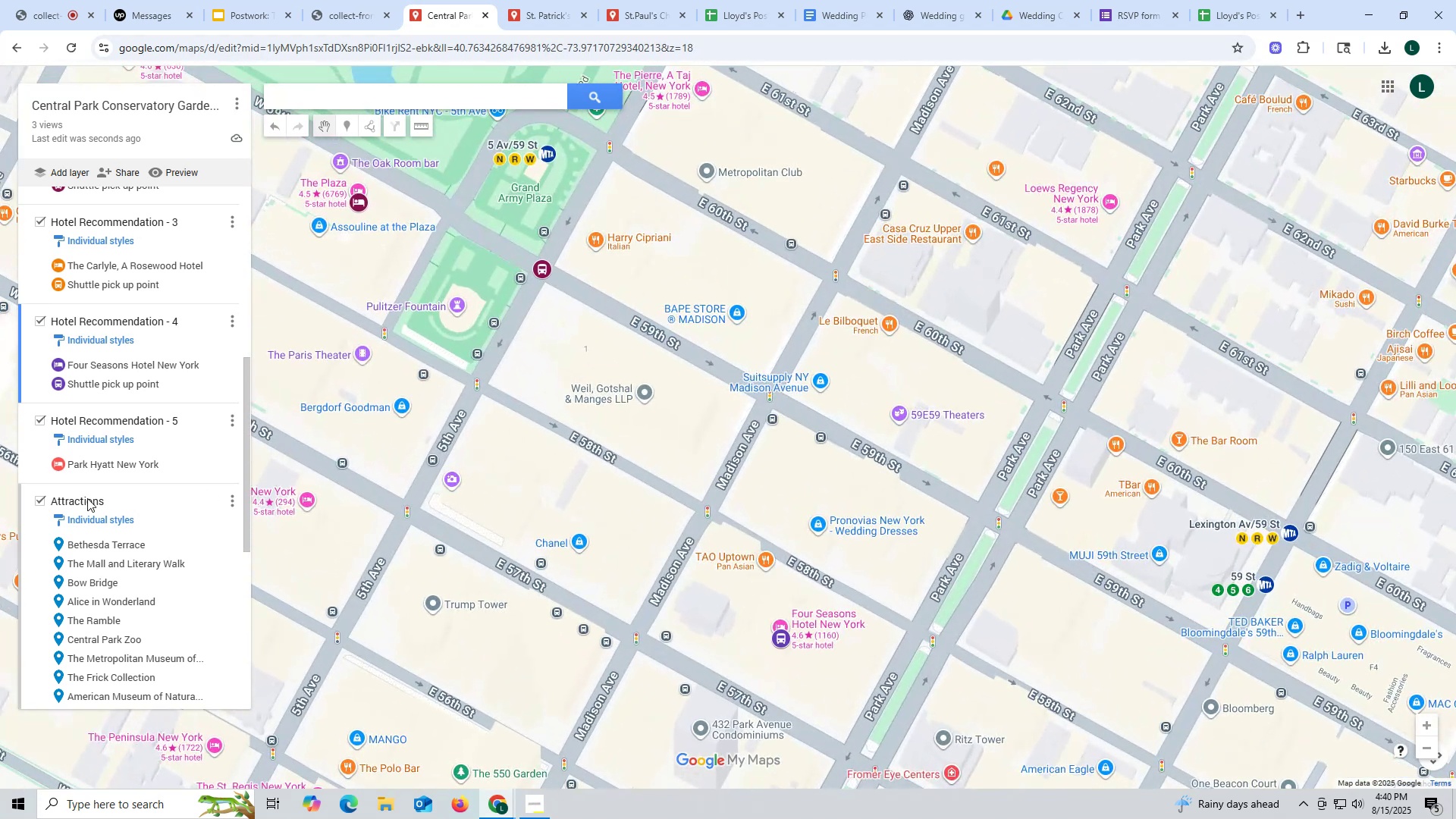 
left_click([158, 460])
 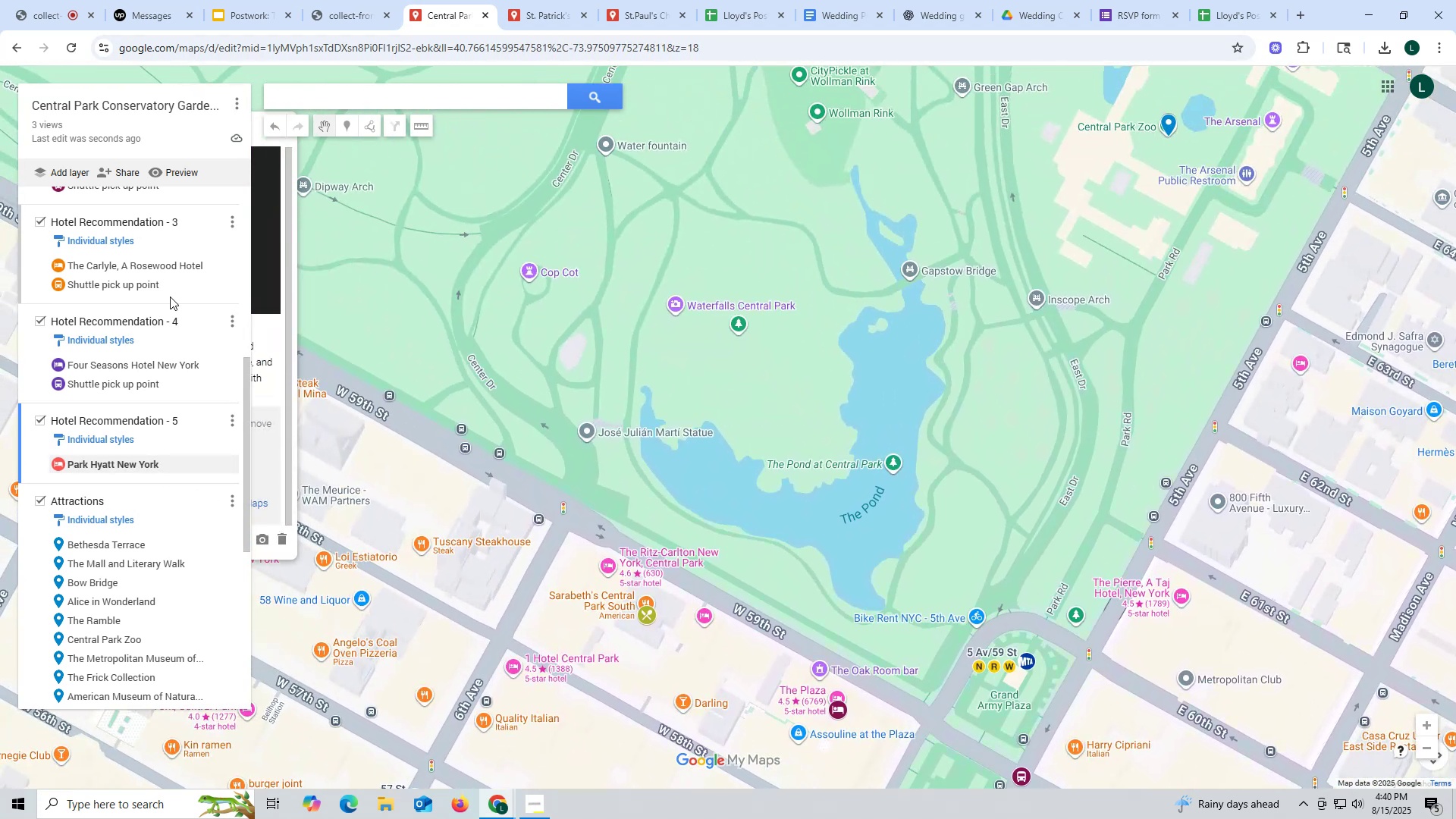 
scroll: coordinate [513, 294], scroll_direction: down, amount: 2.0
 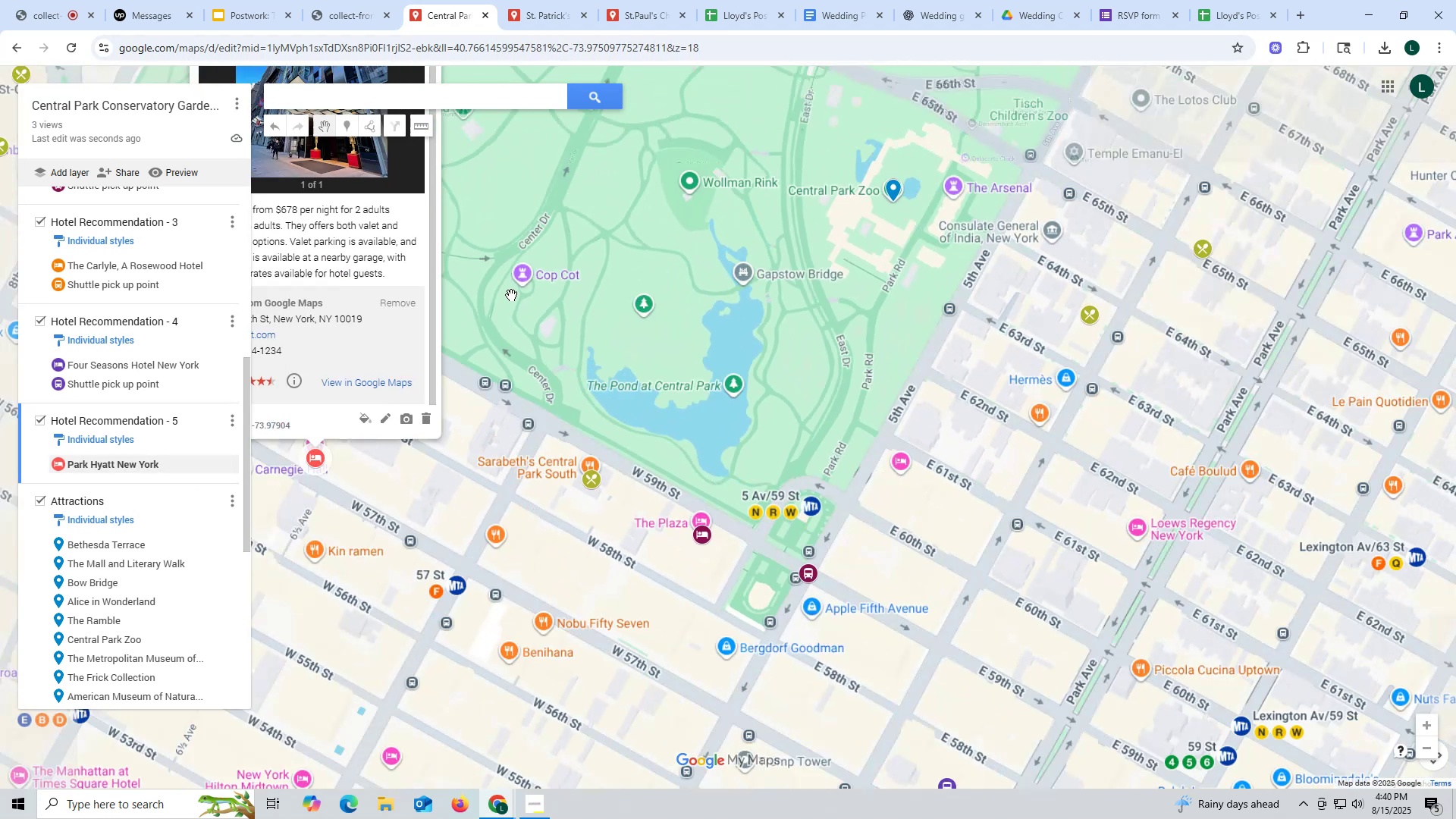 
left_click_drag(start_coordinate=[511, 295], to_coordinate=[779, 422])
 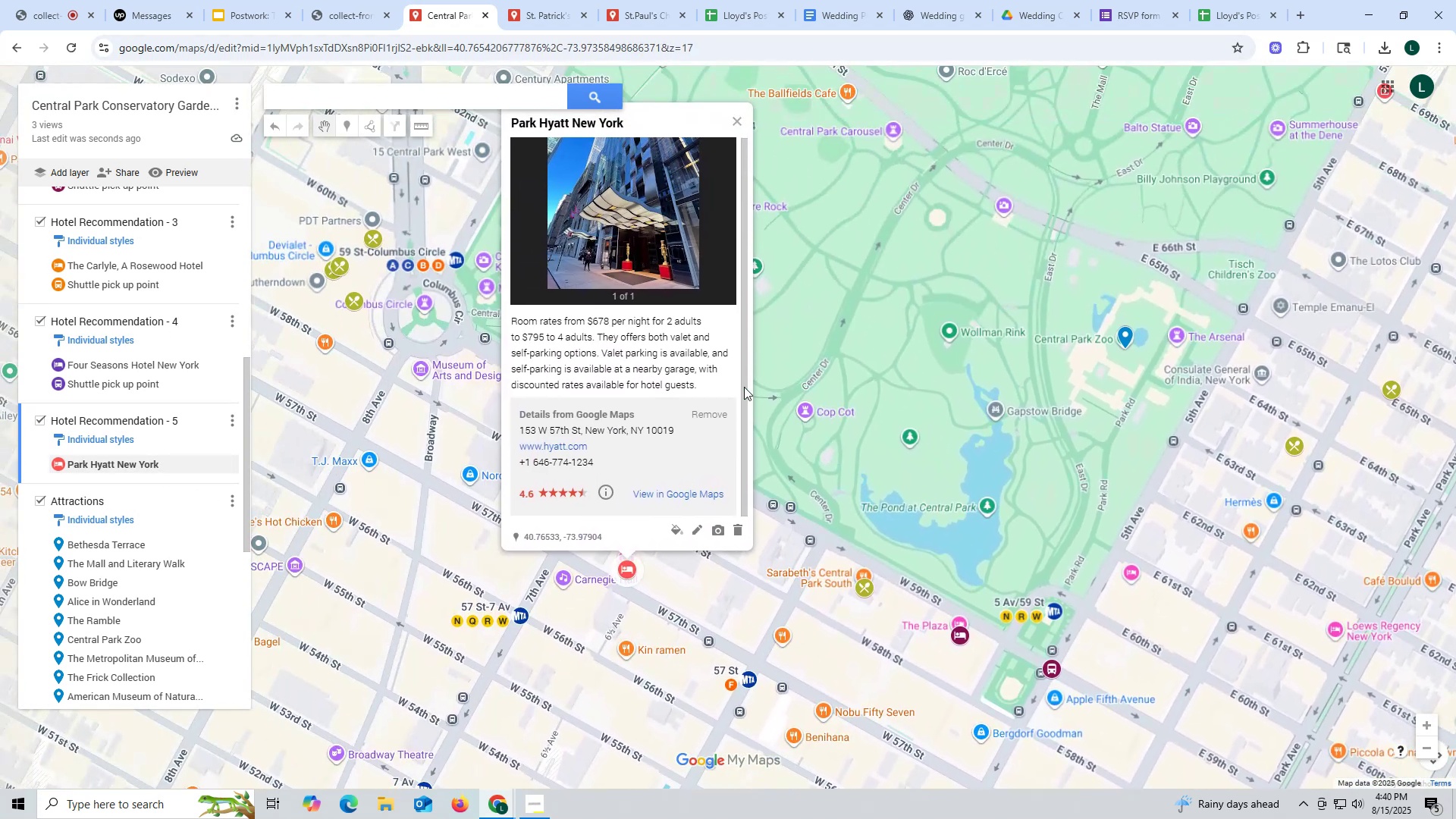 
scroll: coordinate [742, 385], scroll_direction: down, amount: 1.0
 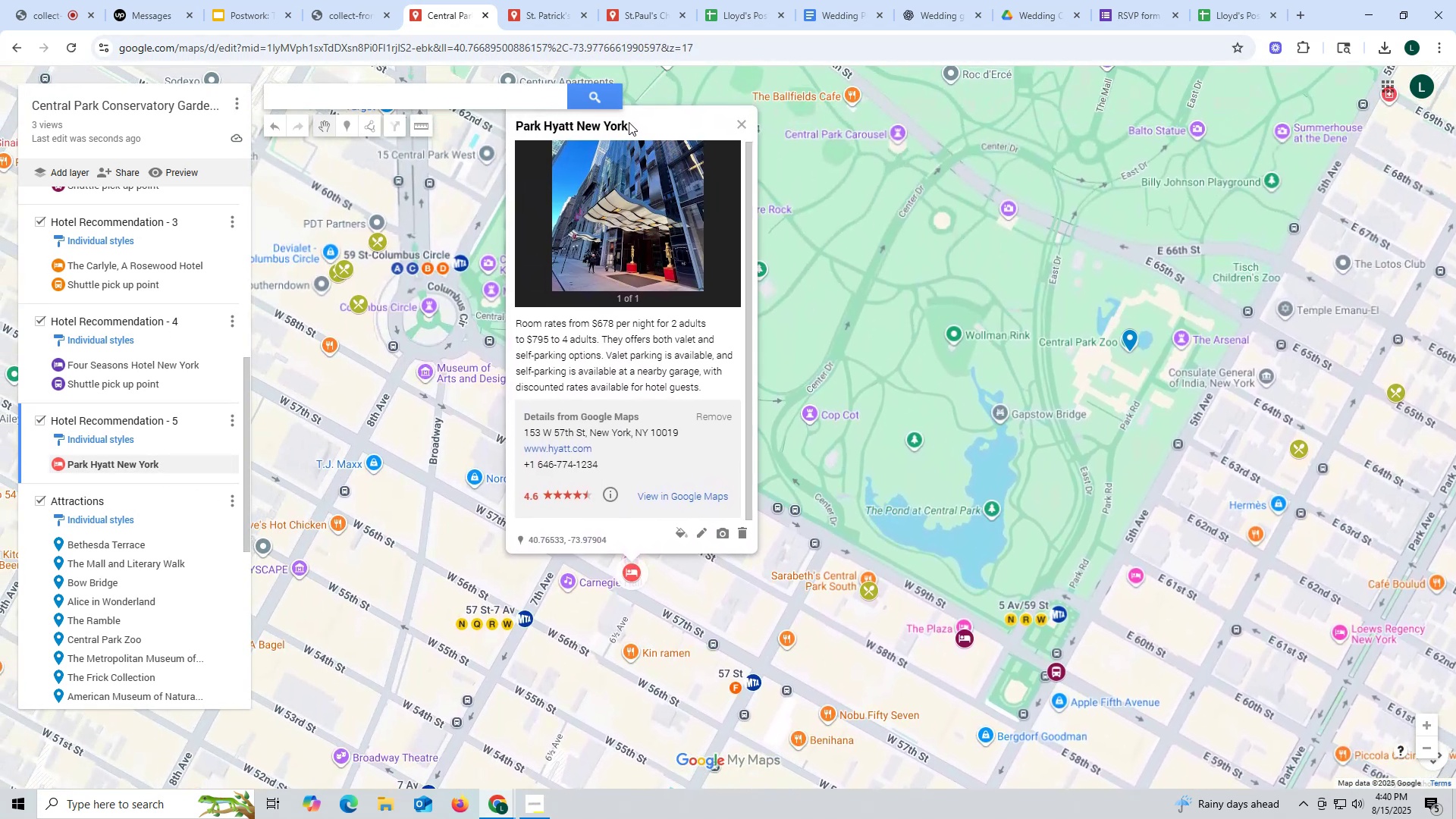 
left_click_drag(start_coordinate=[638, 126], to_coordinate=[514, 126])
 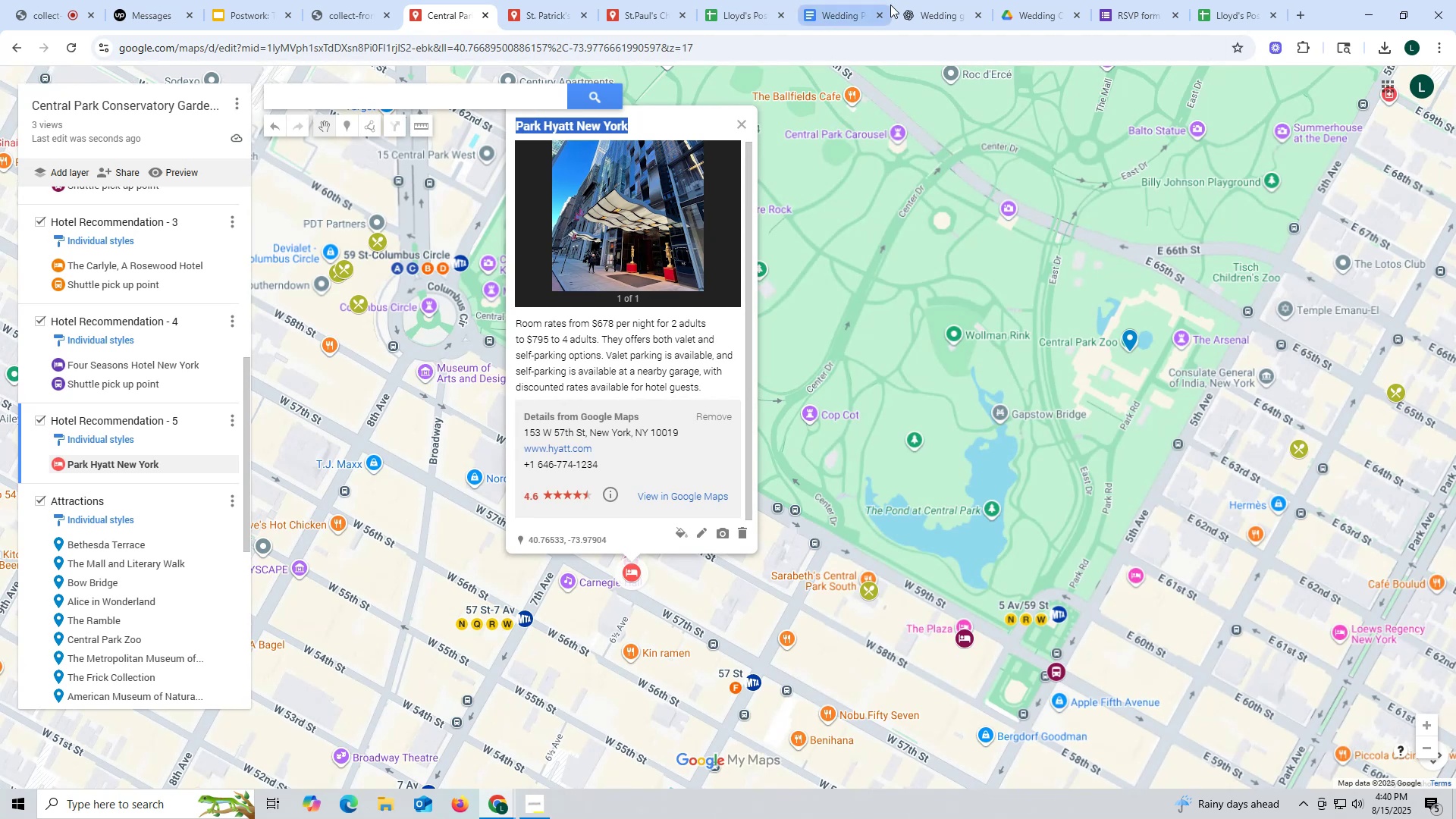 
key(Control+ControlLeft)
 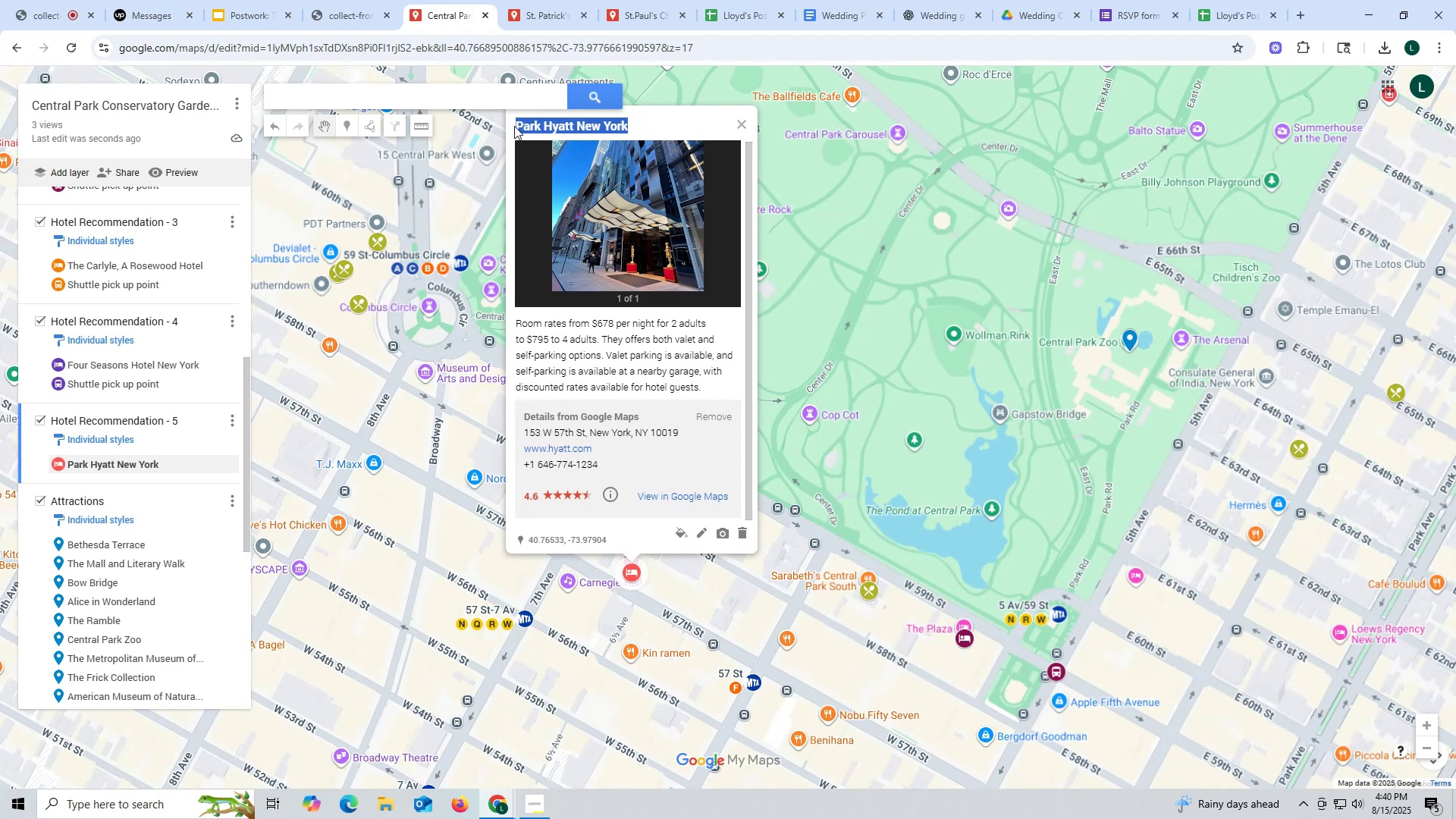 
key(Control+C)
 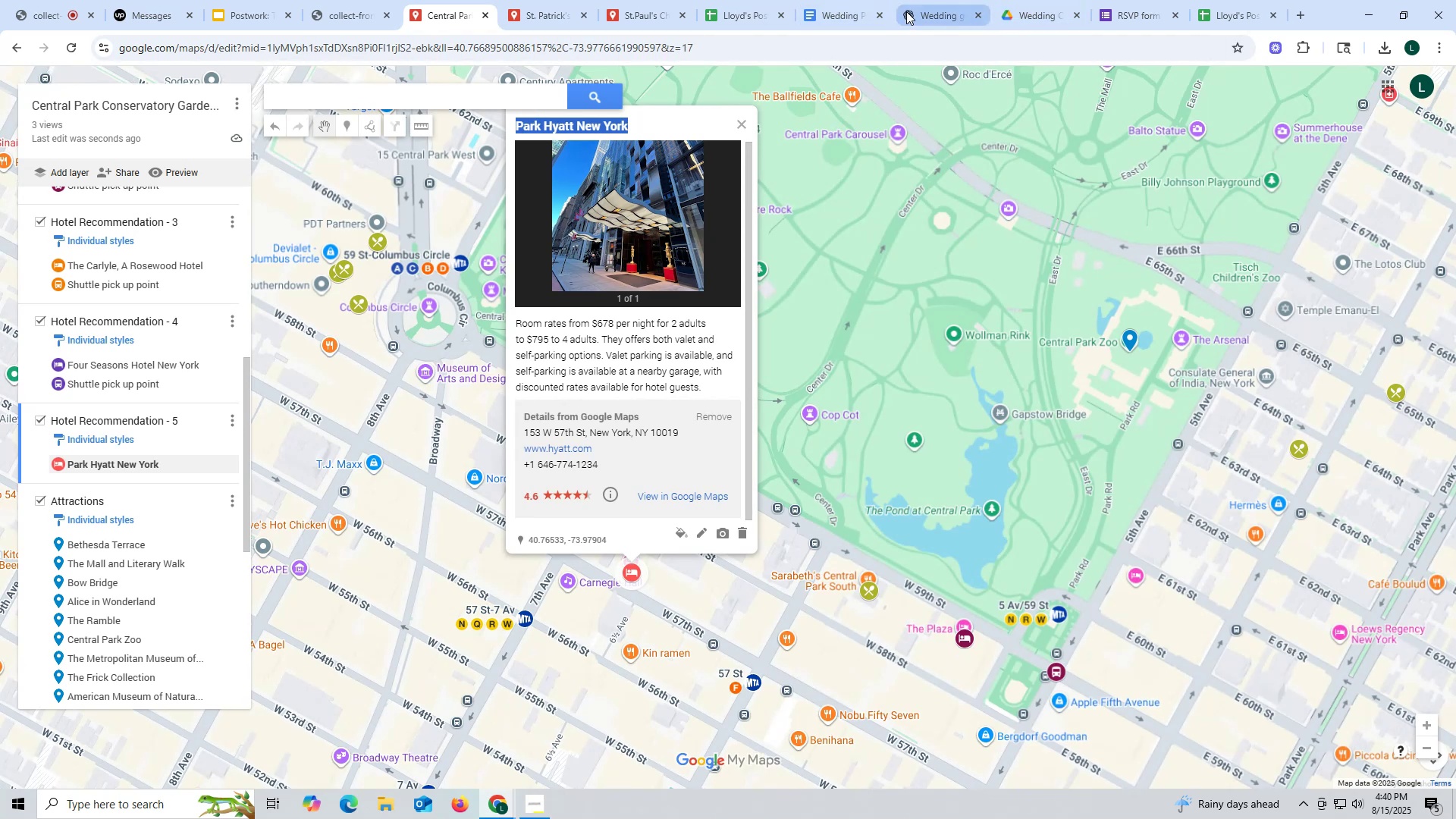 
left_click([830, 4])
 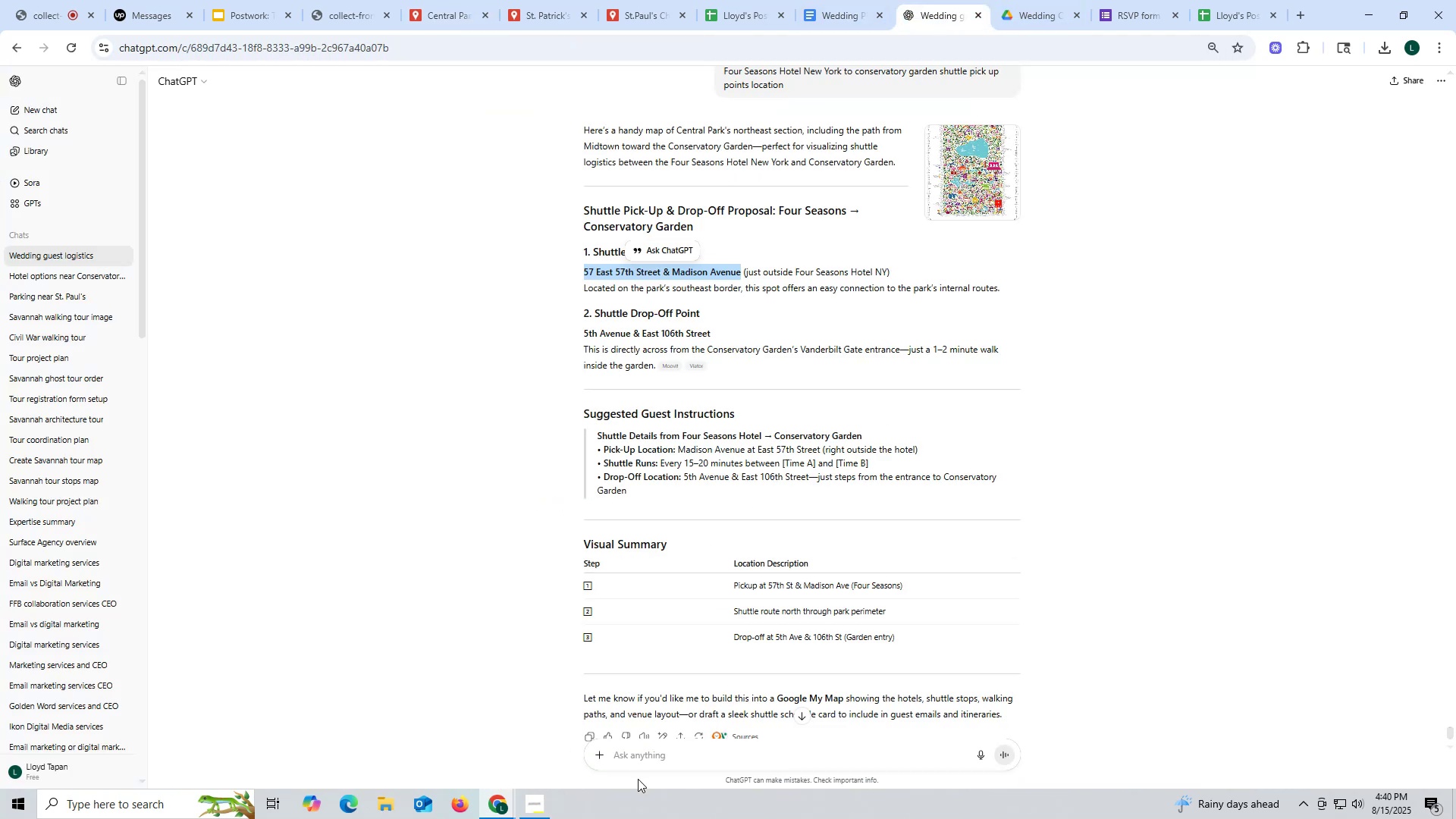 
key(Control+ControlLeft)
 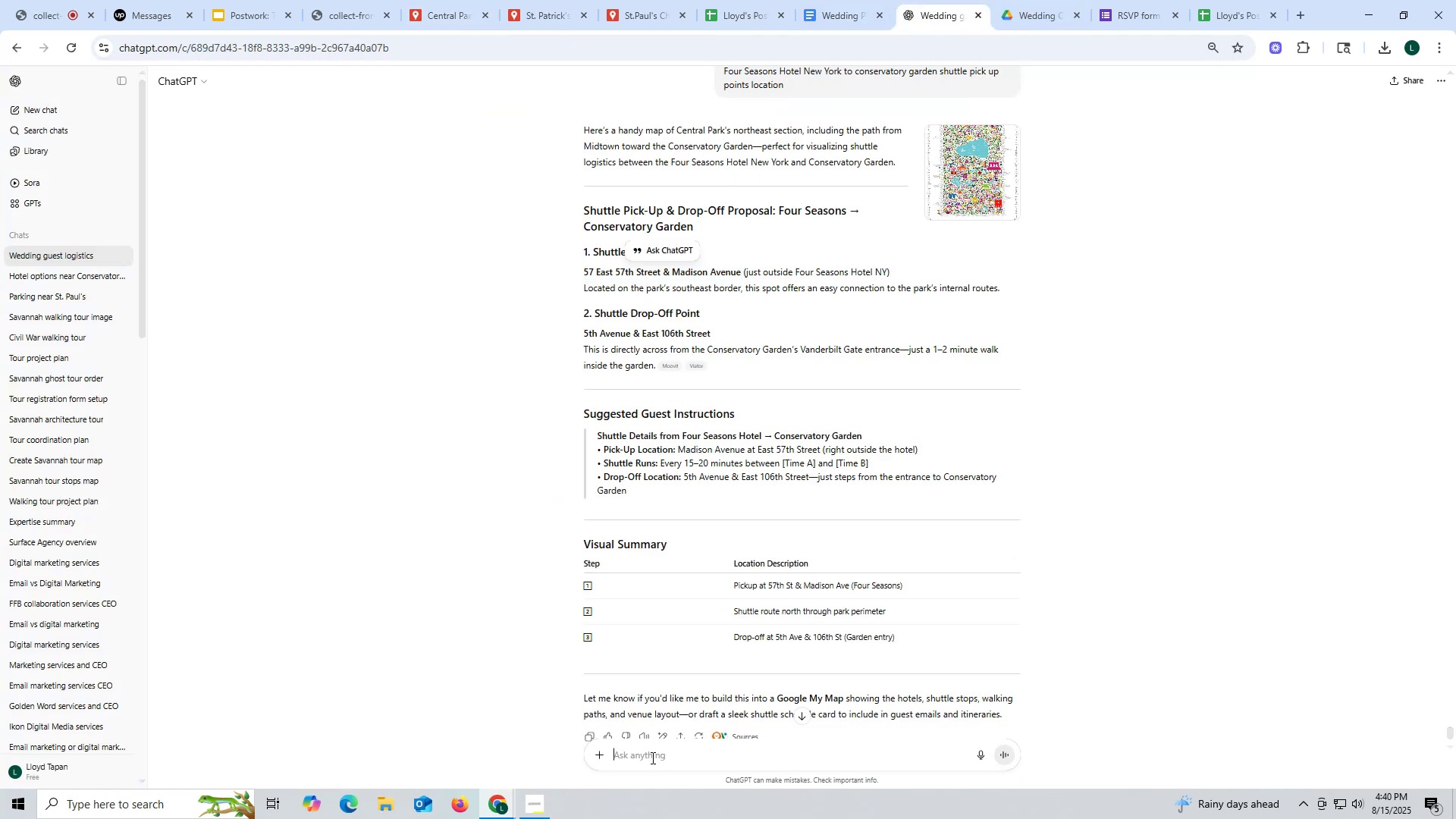 
left_click([651, 758])
 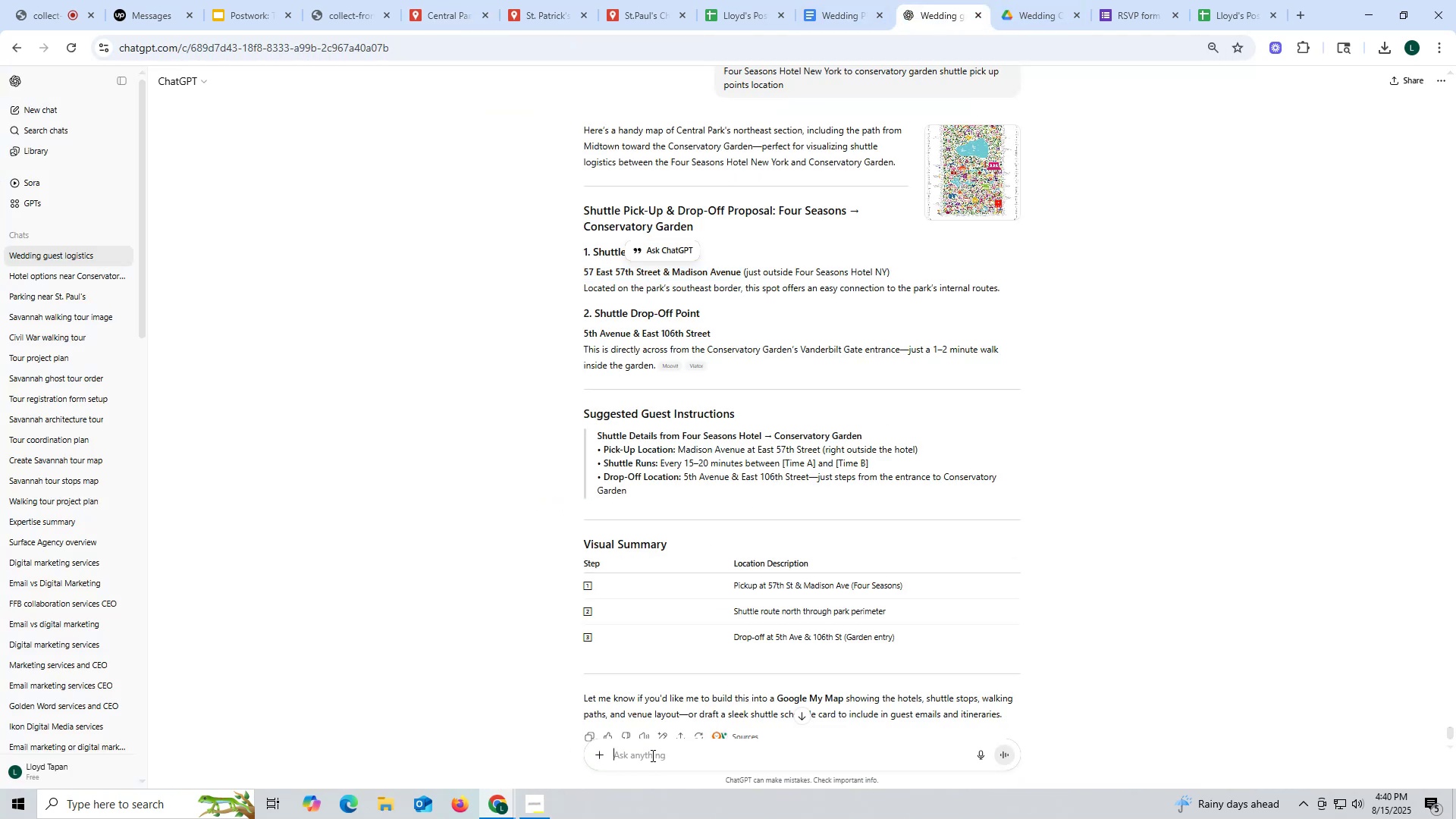 
key(Control+V)
 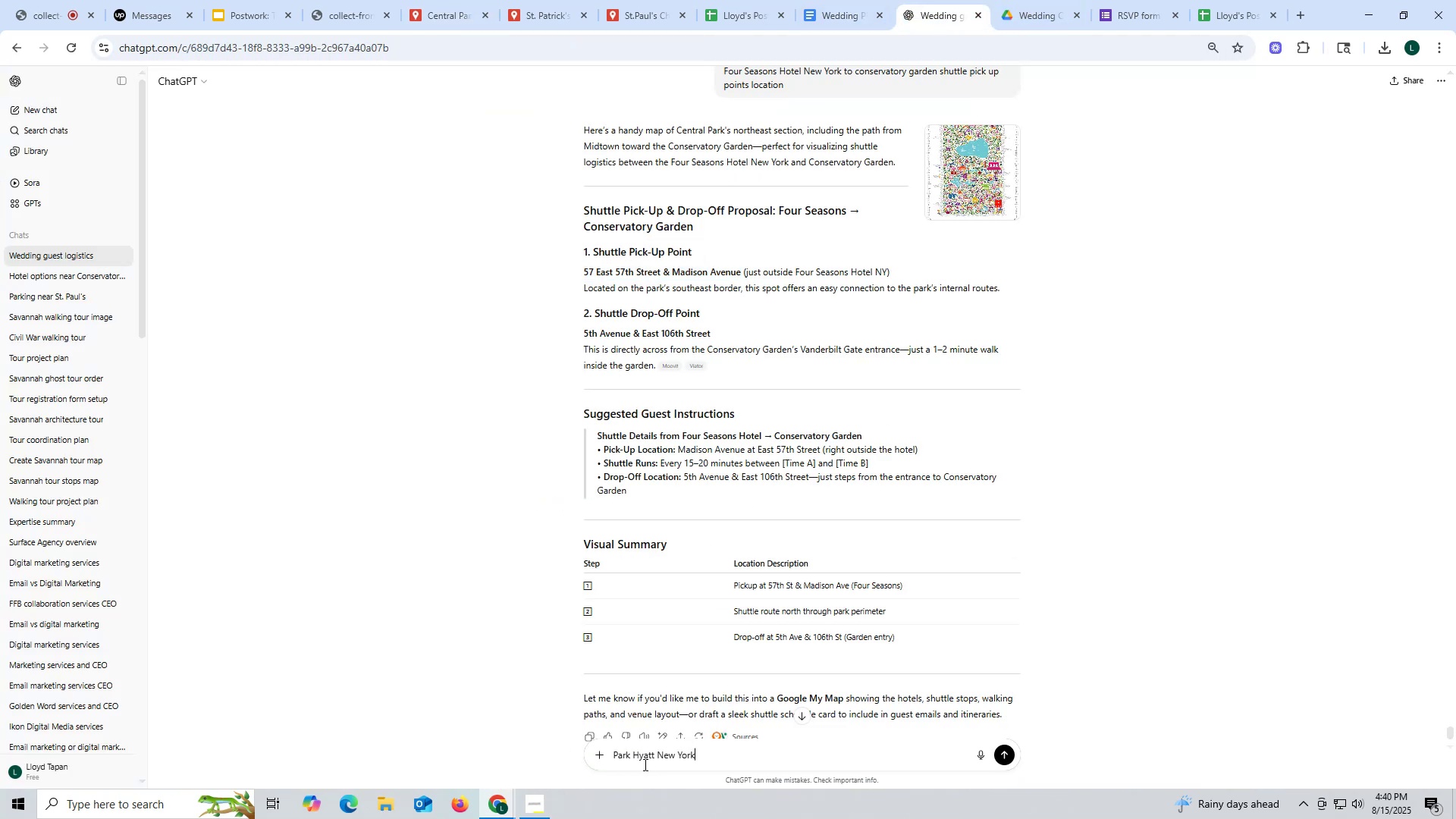 
key(Space)
 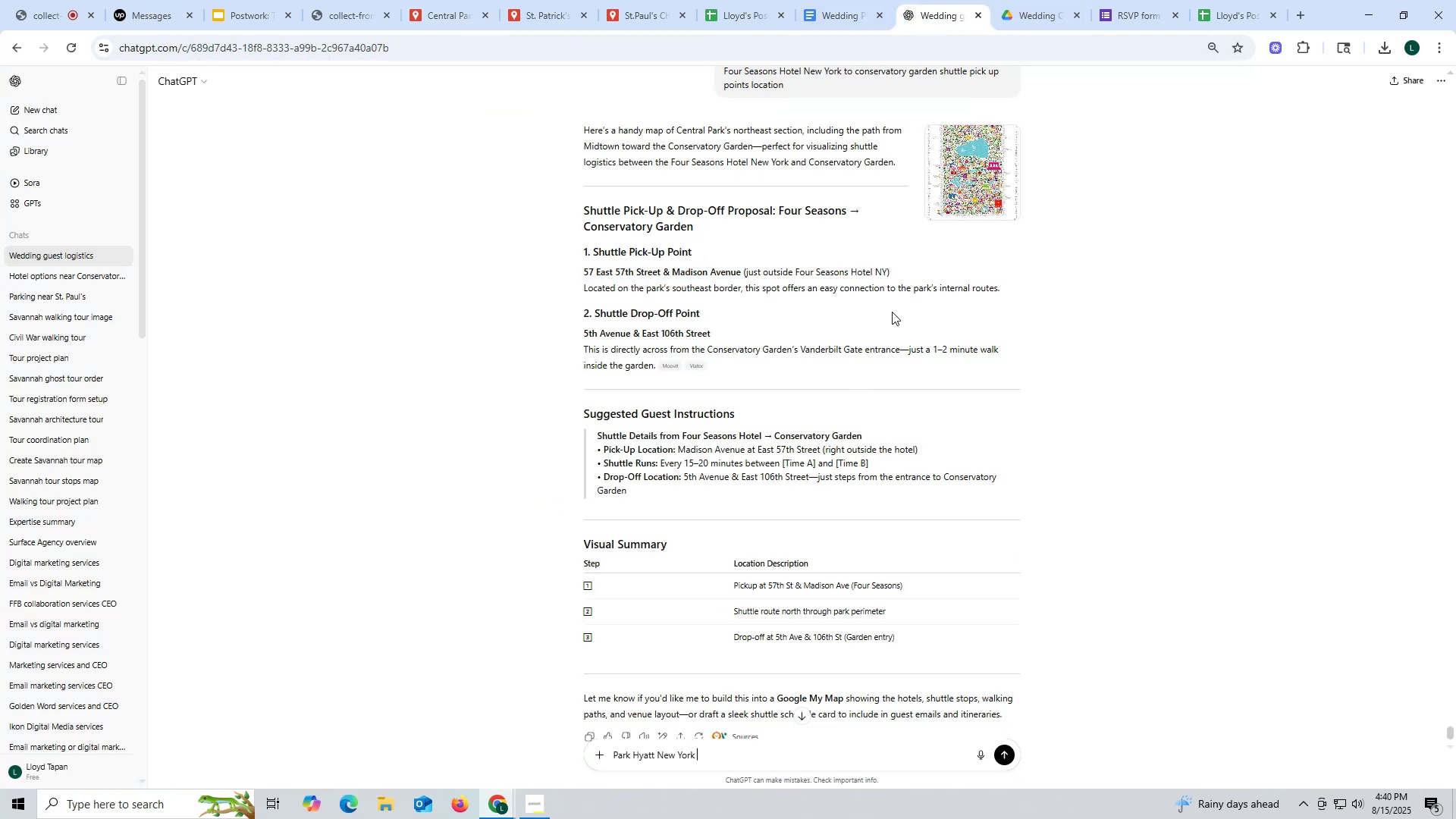 
scroll: coordinate [907, 253], scroll_direction: up, amount: 3.0
 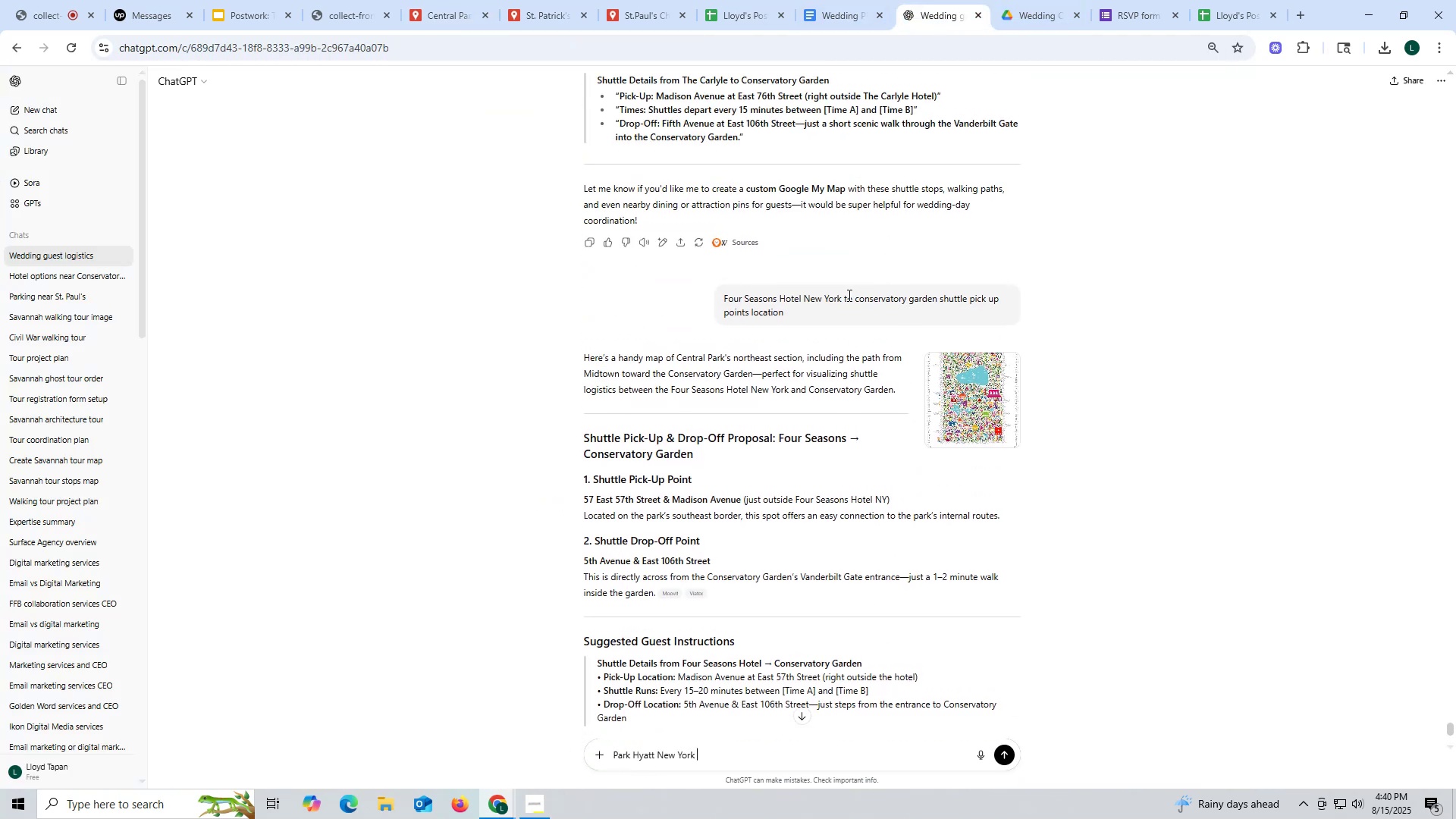 
left_click_drag(start_coordinate=[843, 295], to_coordinate=[908, 345])
 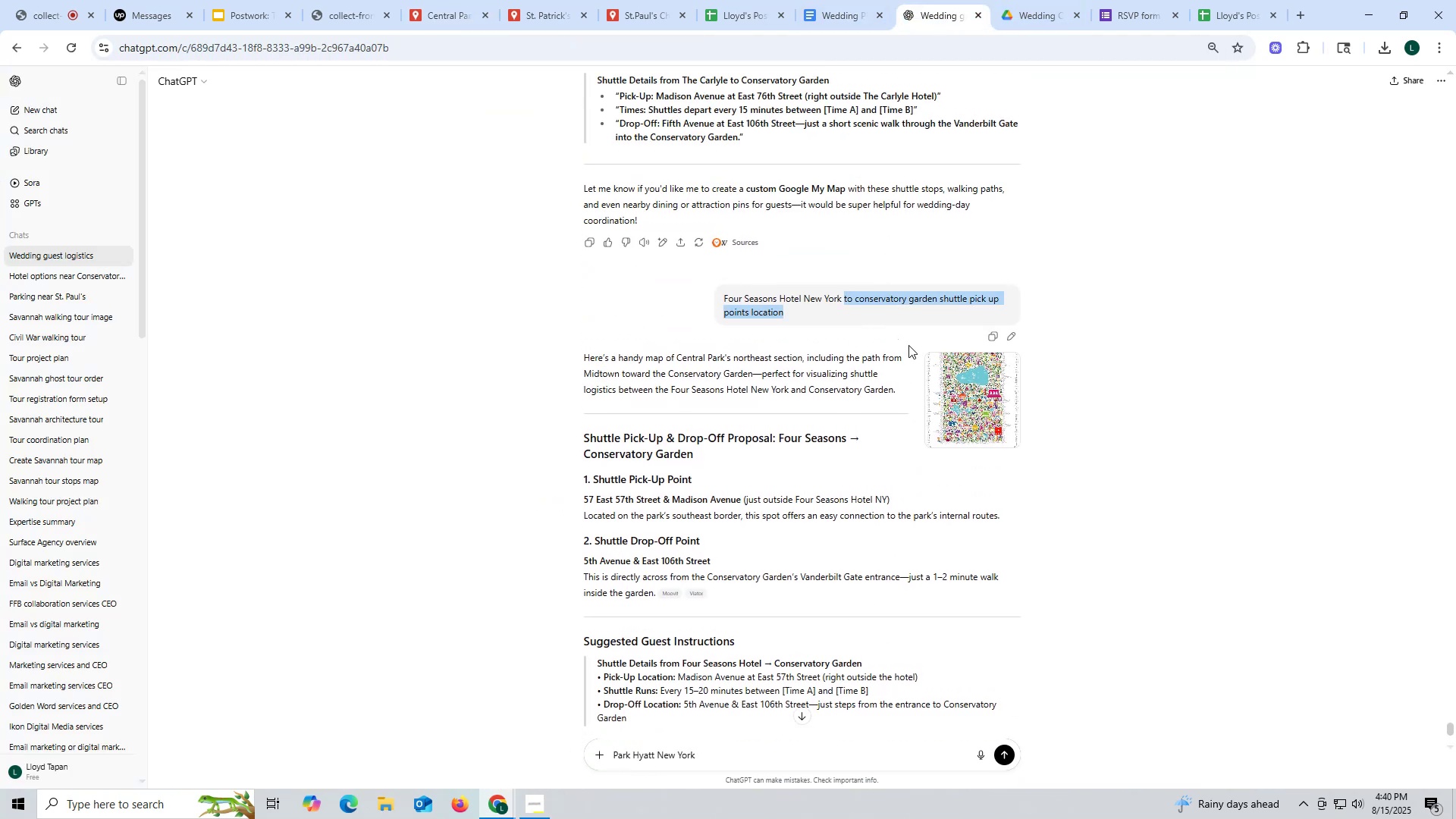 
key(Control+ControlLeft)
 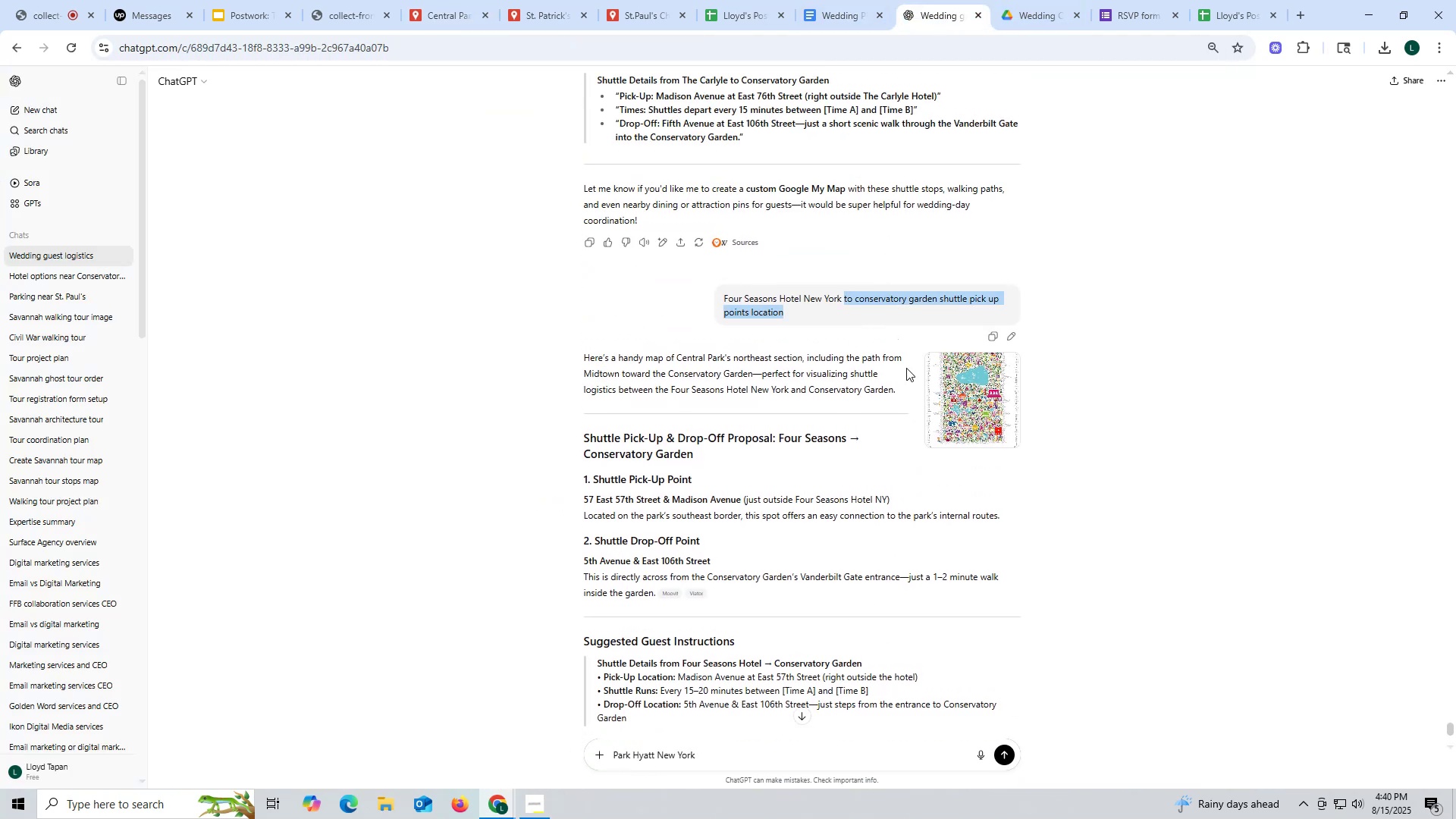 
key(Control+C)
 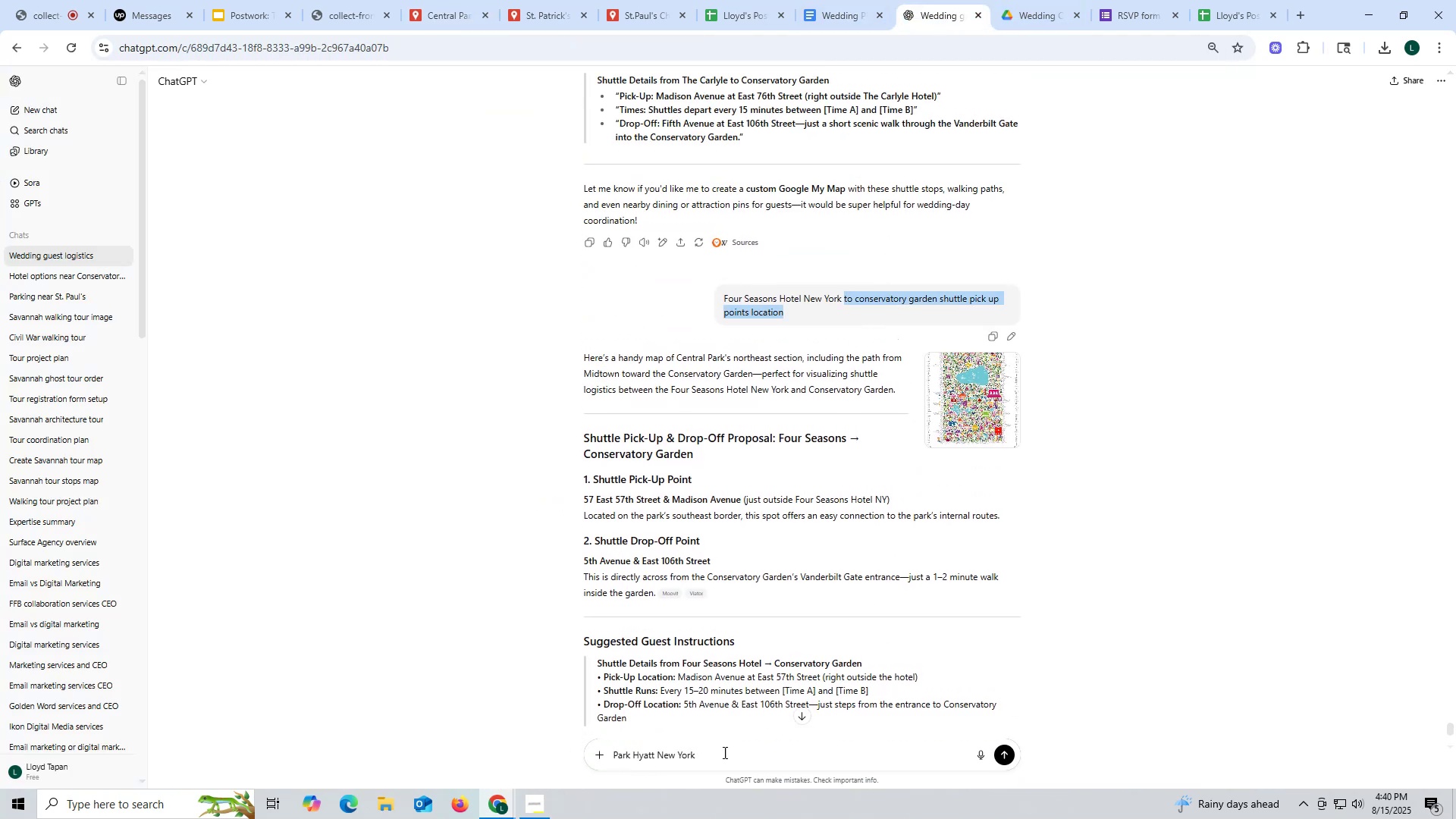 
left_click([721, 755])
 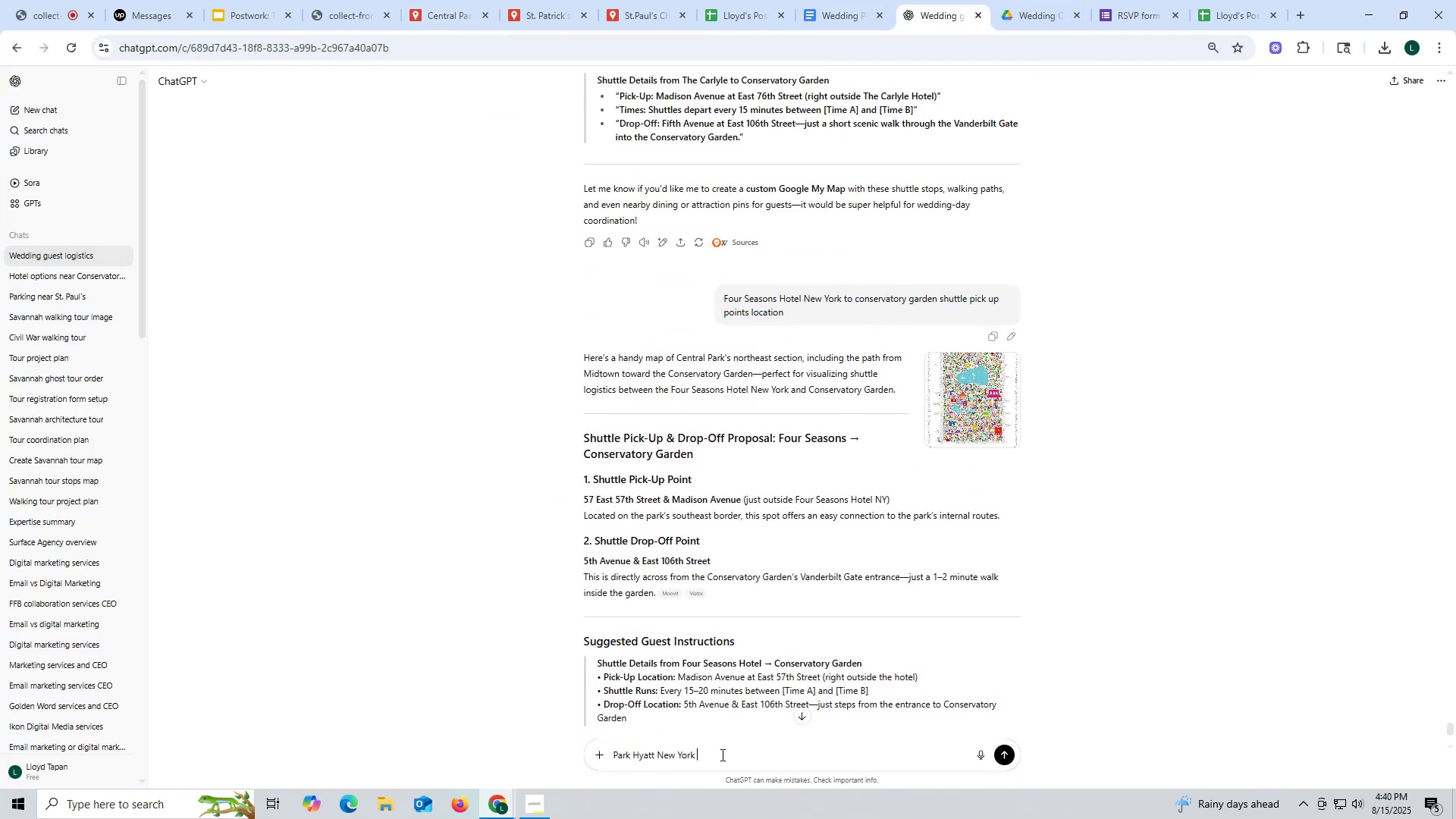 
key(Control+ControlLeft)
 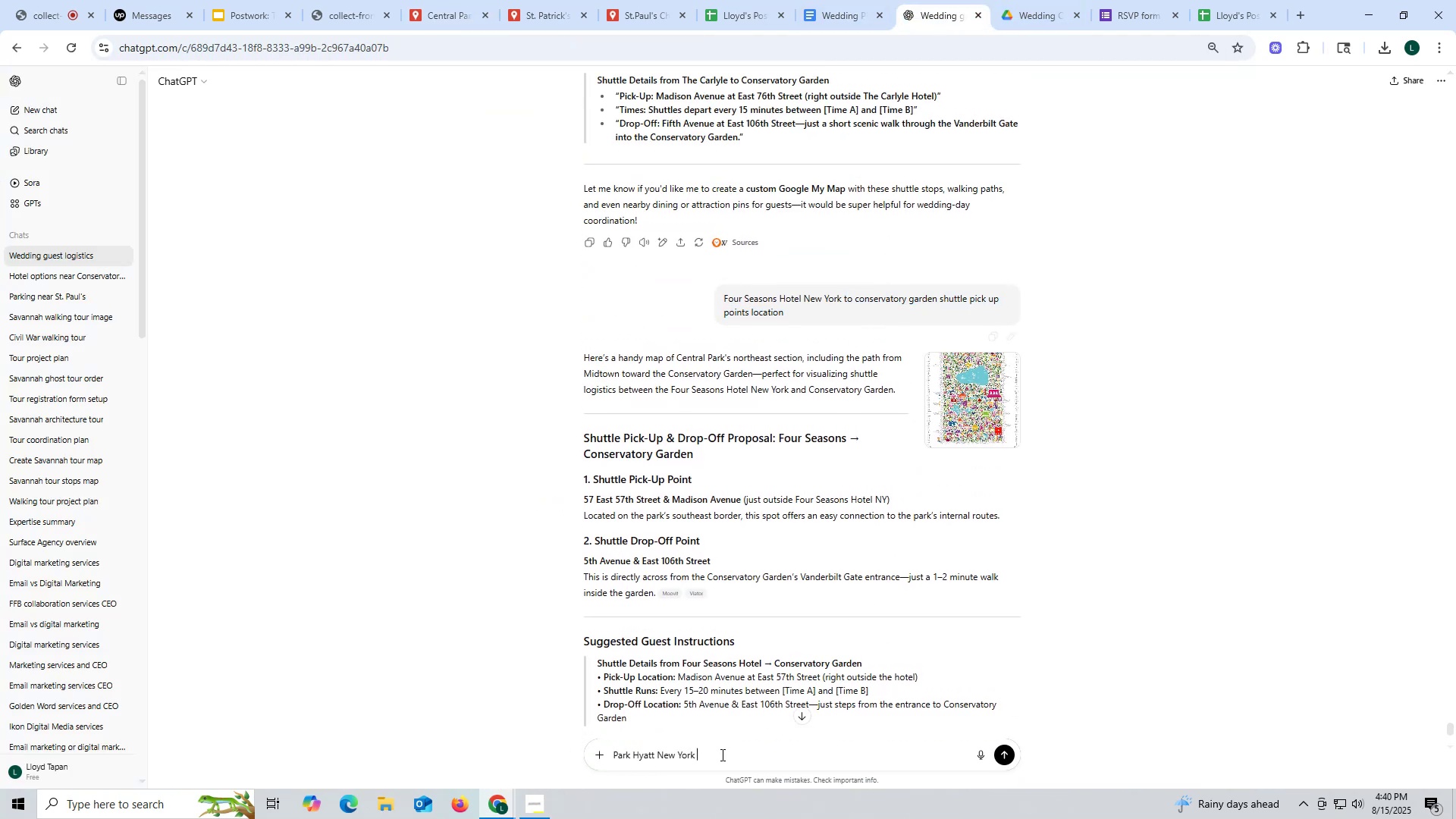 
key(Control+V)
 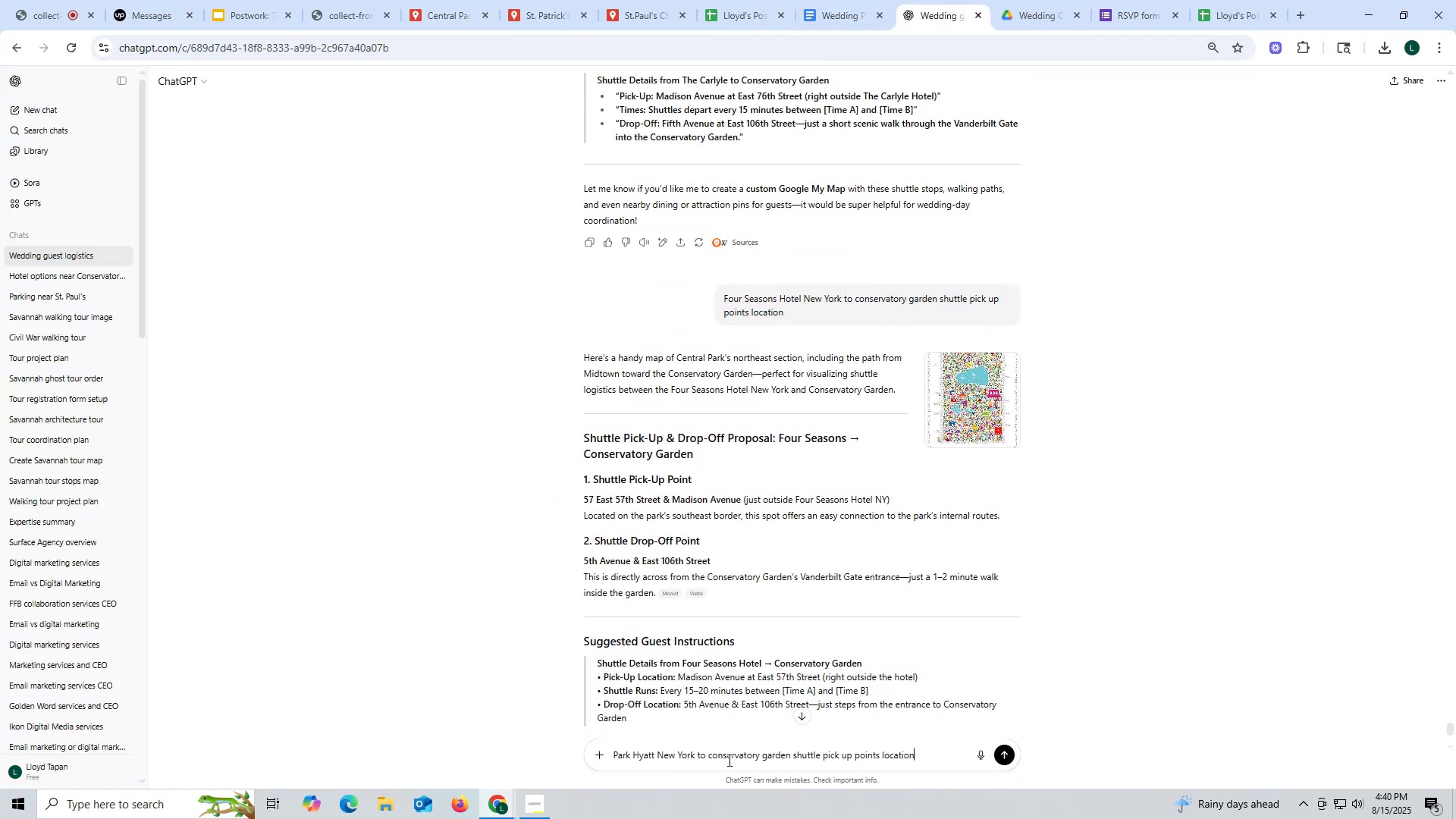 
key(Enter)
 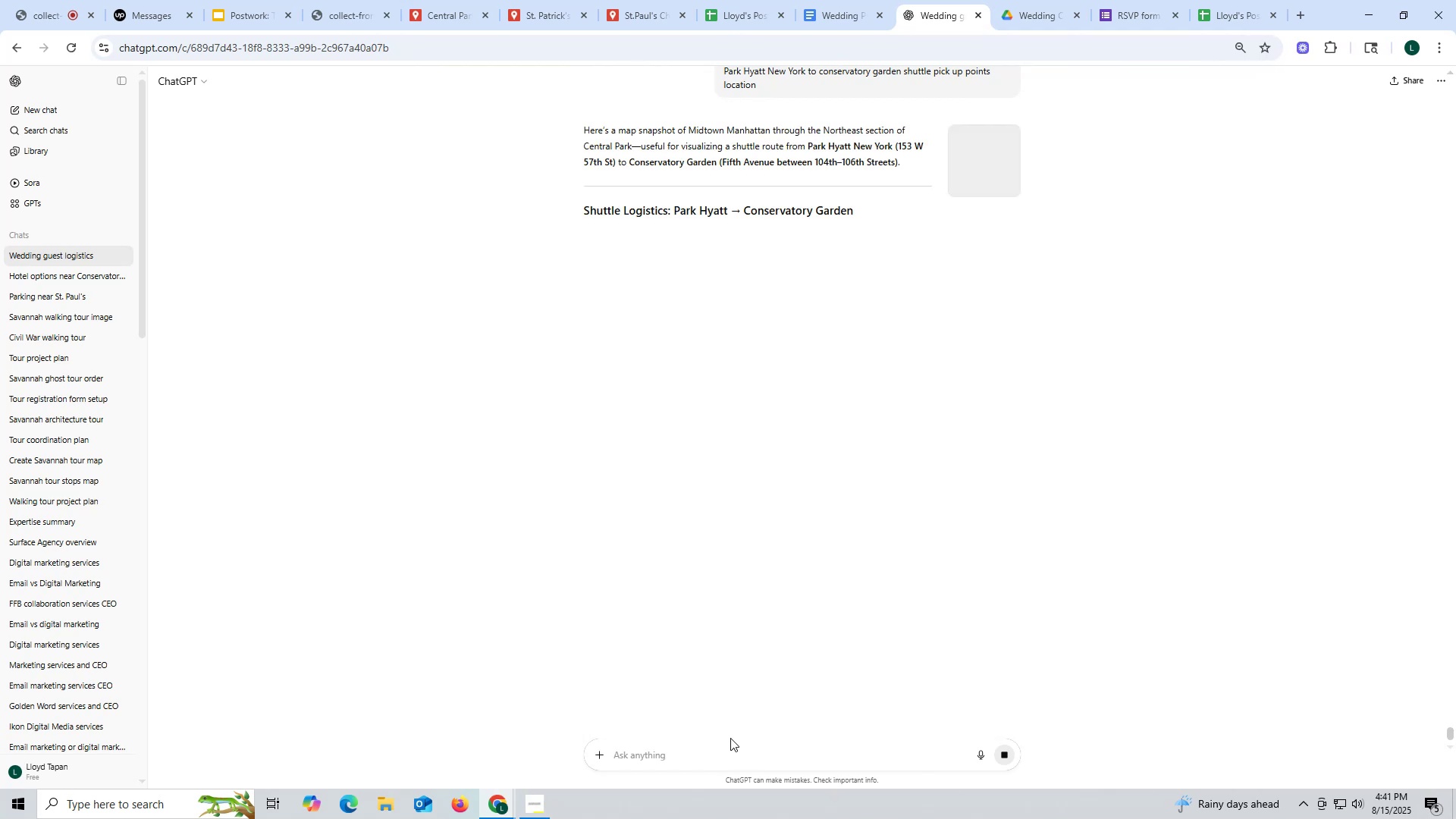 
wait(15.07)
 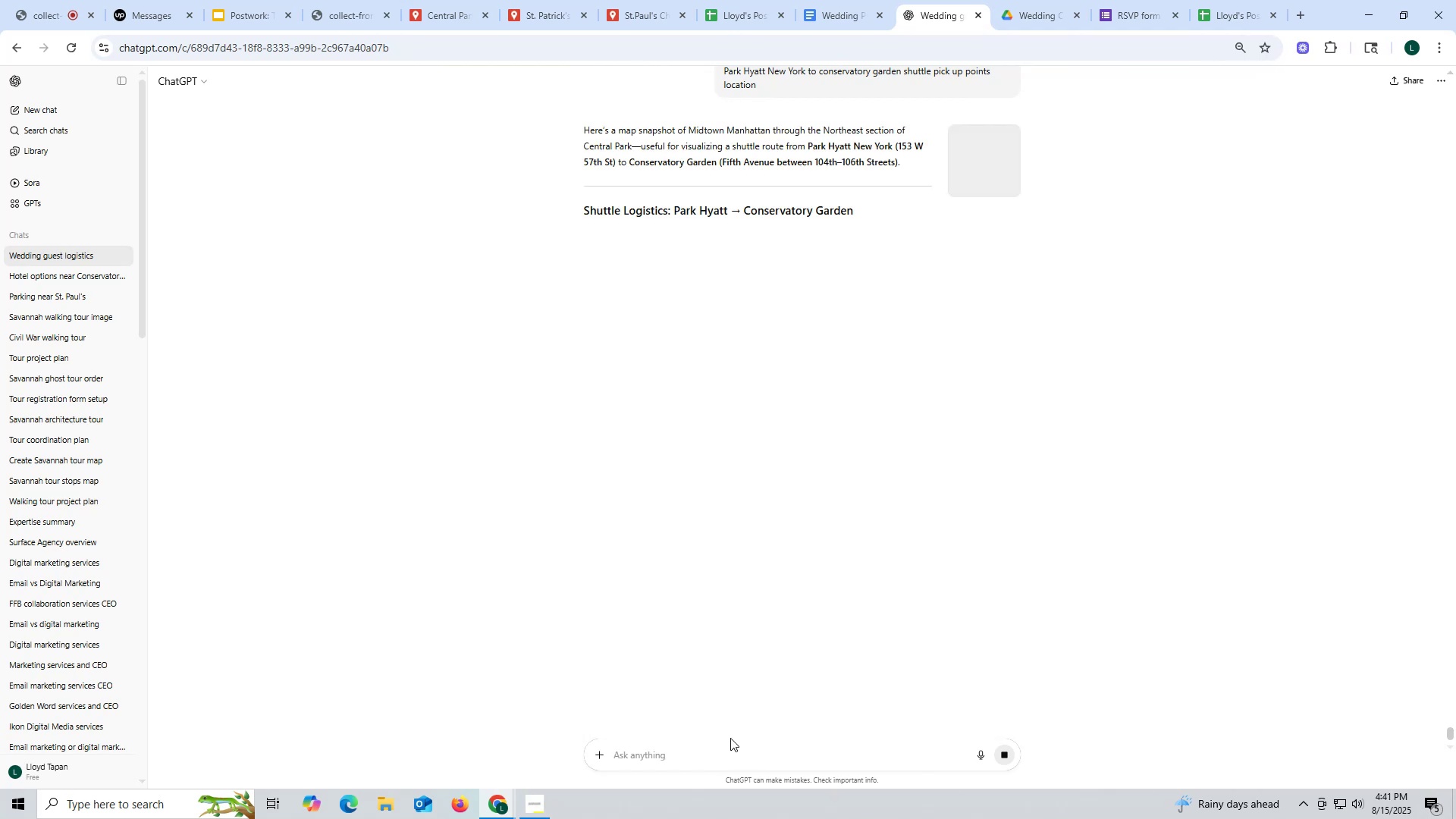 
left_click_drag(start_coordinate=[600, 269], to_coordinate=[780, 266])
 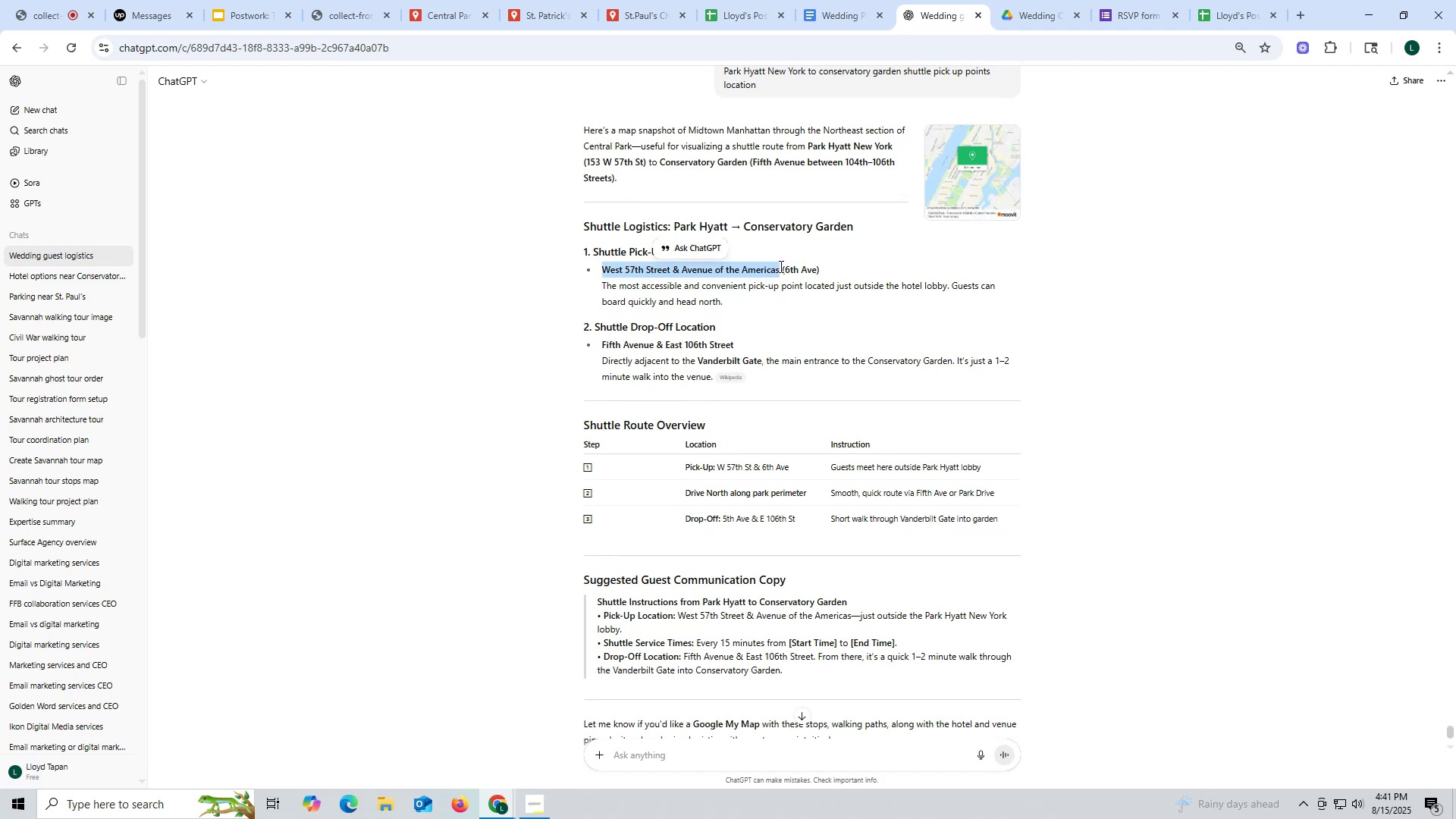 
key(Control+ControlLeft)
 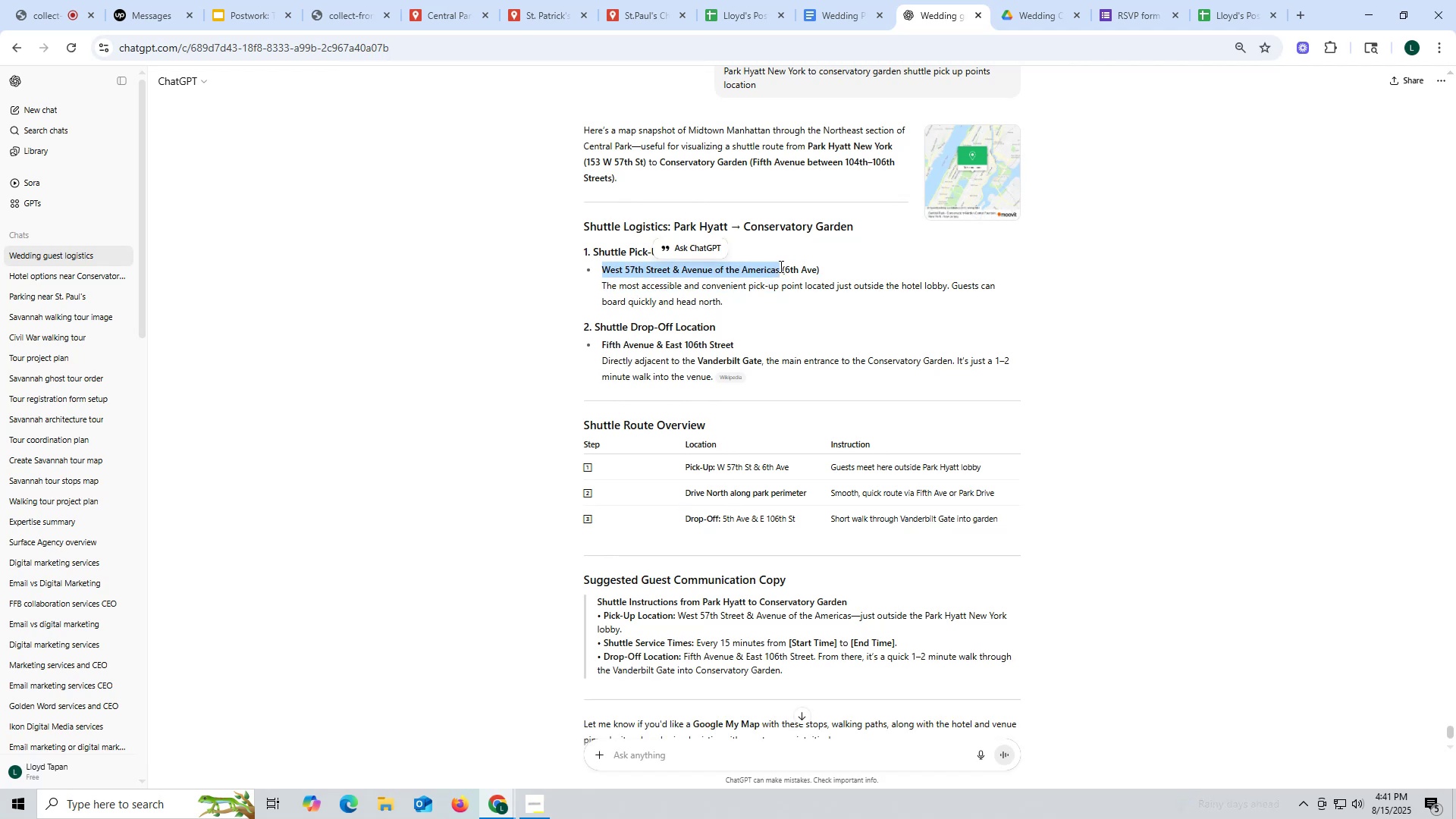 
key(Control+C)
 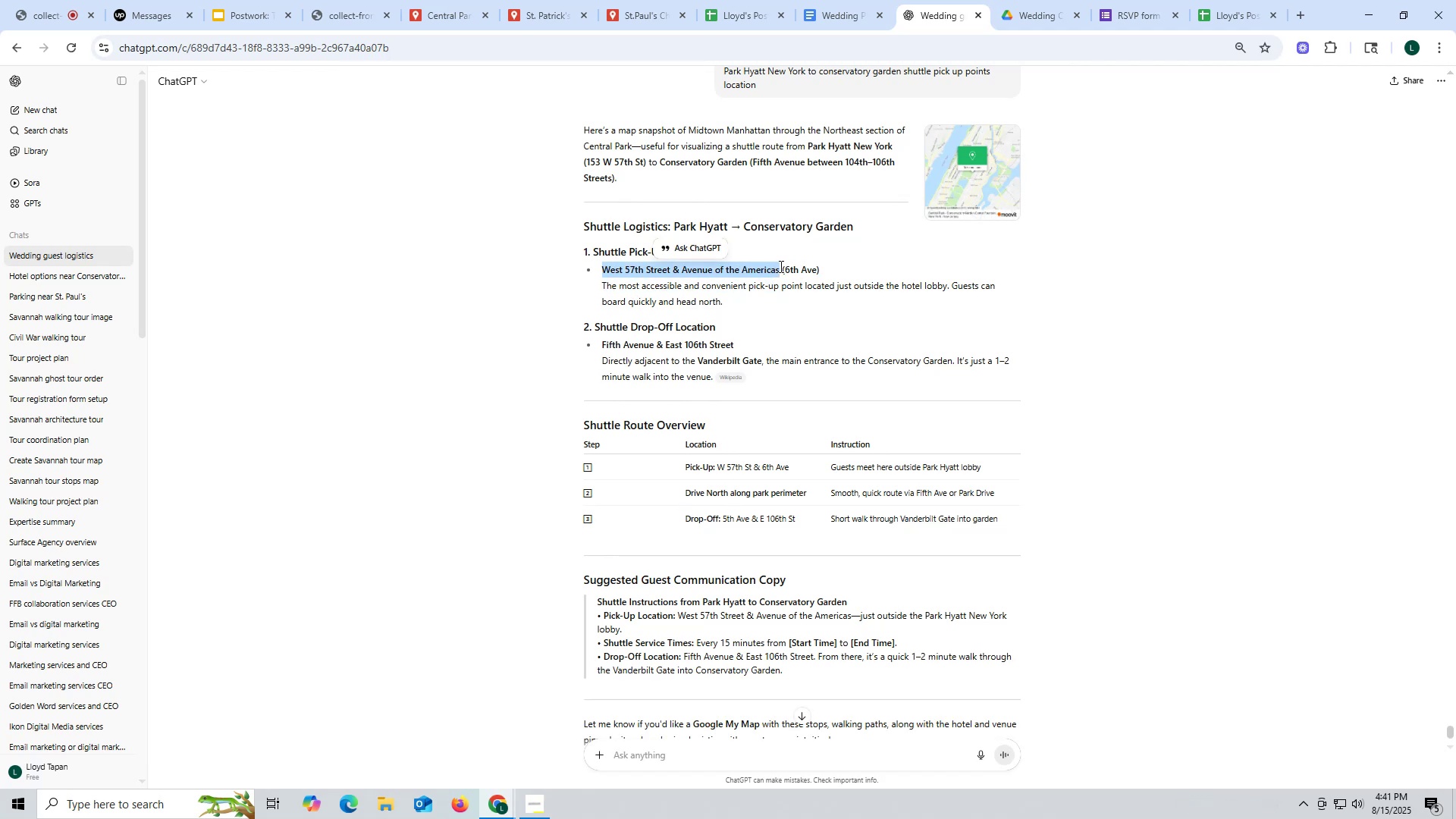 
key(Control+ControlLeft)
 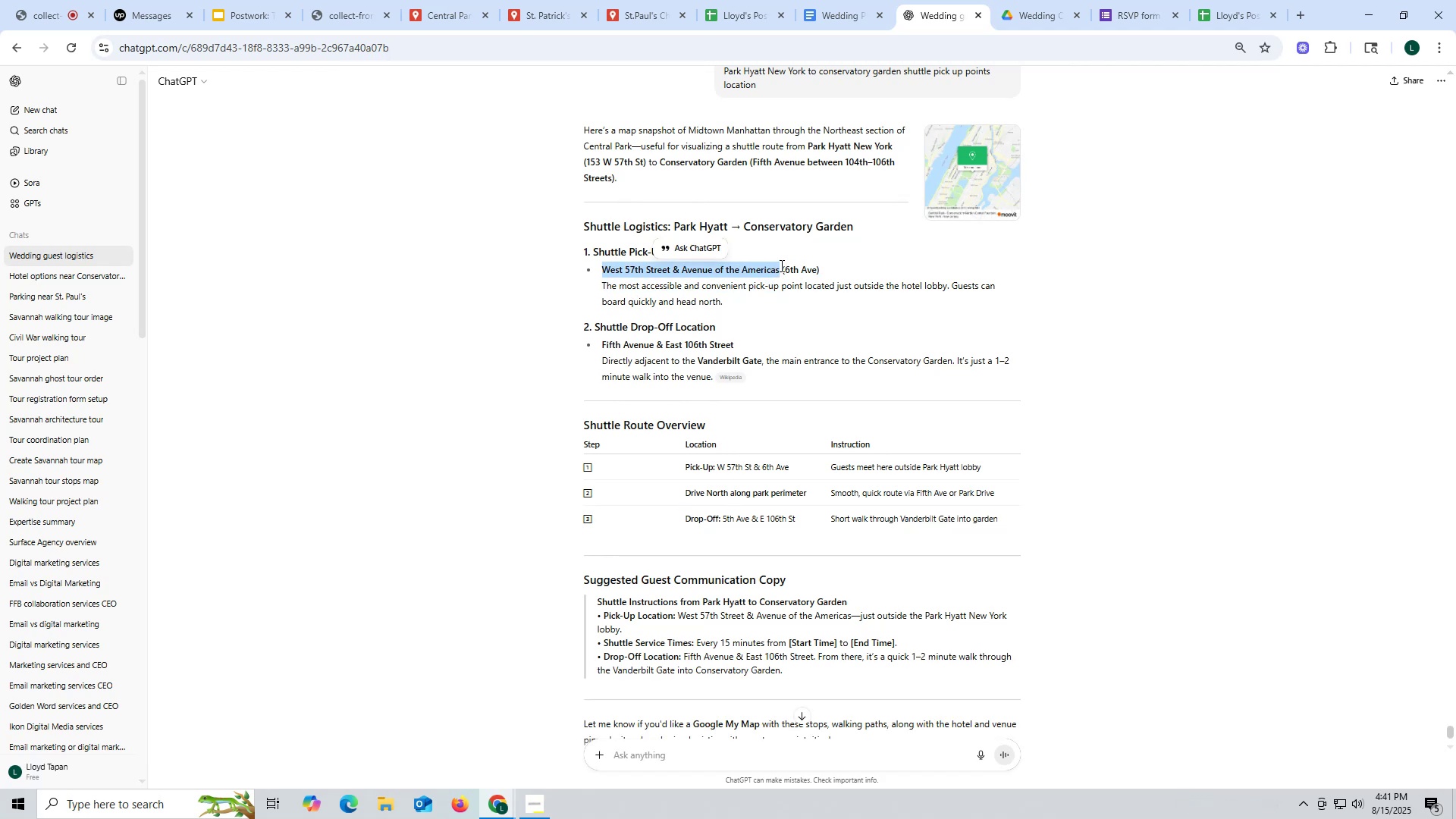 
key(Control+C)
 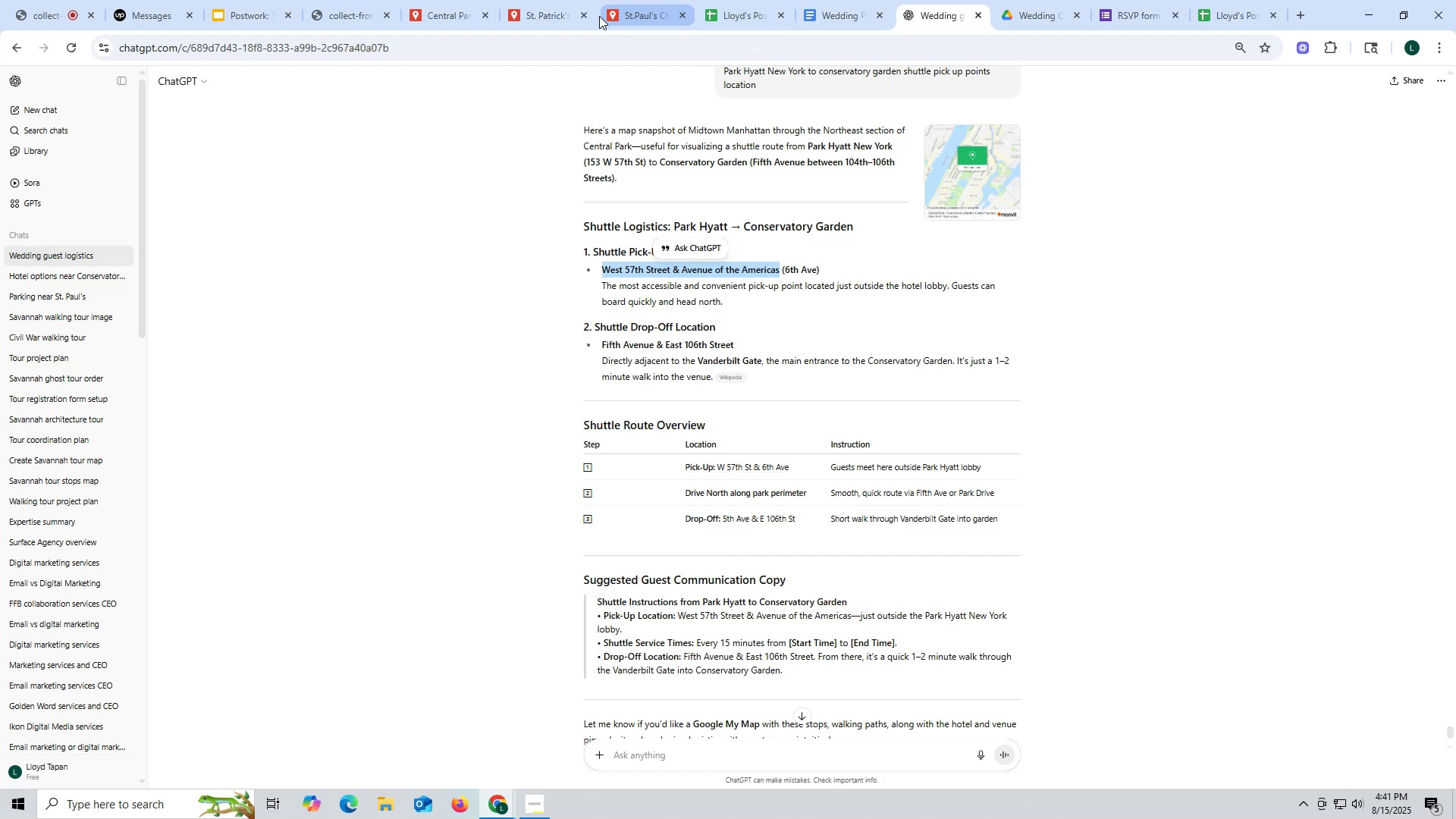 
left_click([426, 16])
 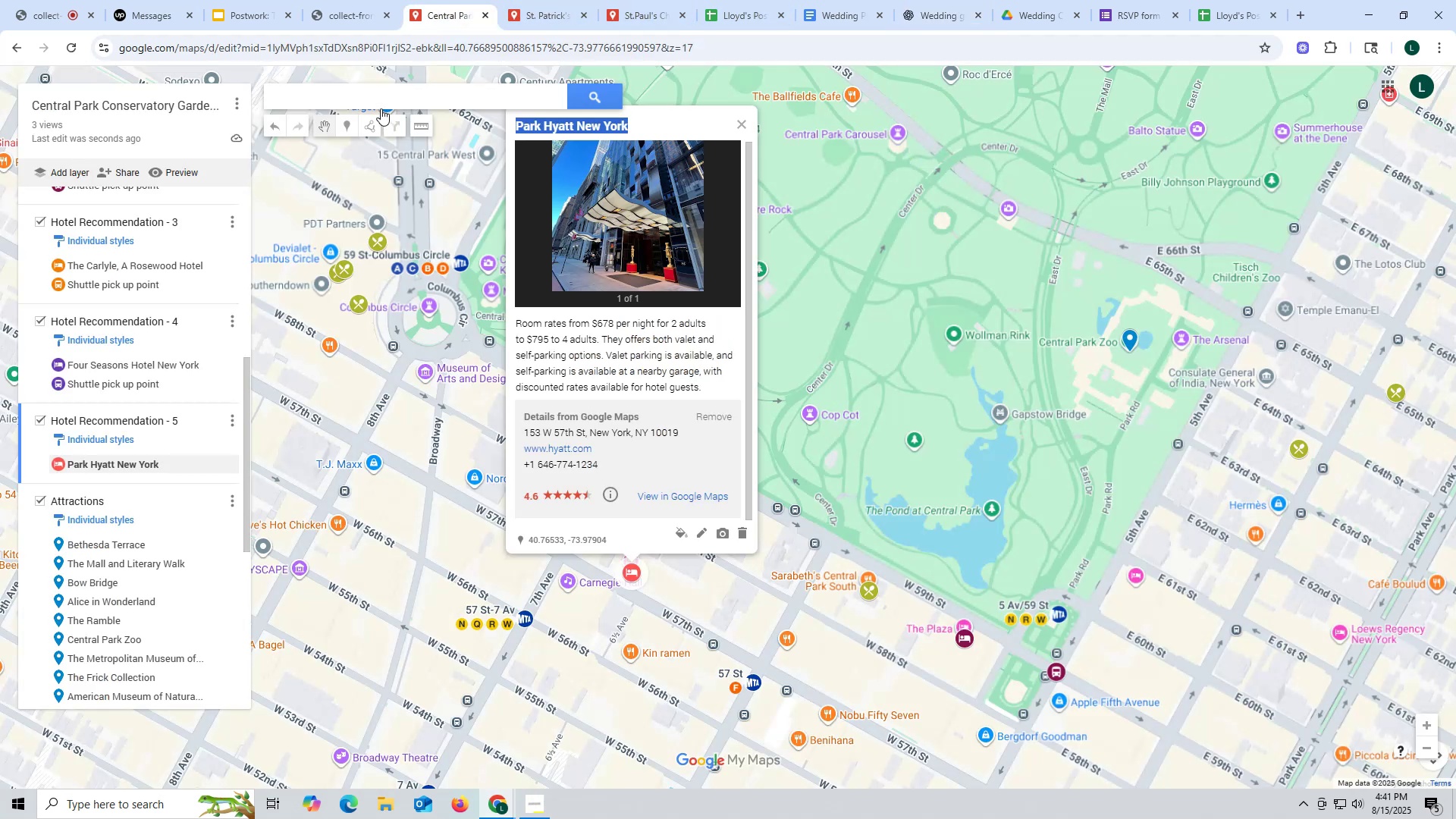 
left_click([380, 99])
 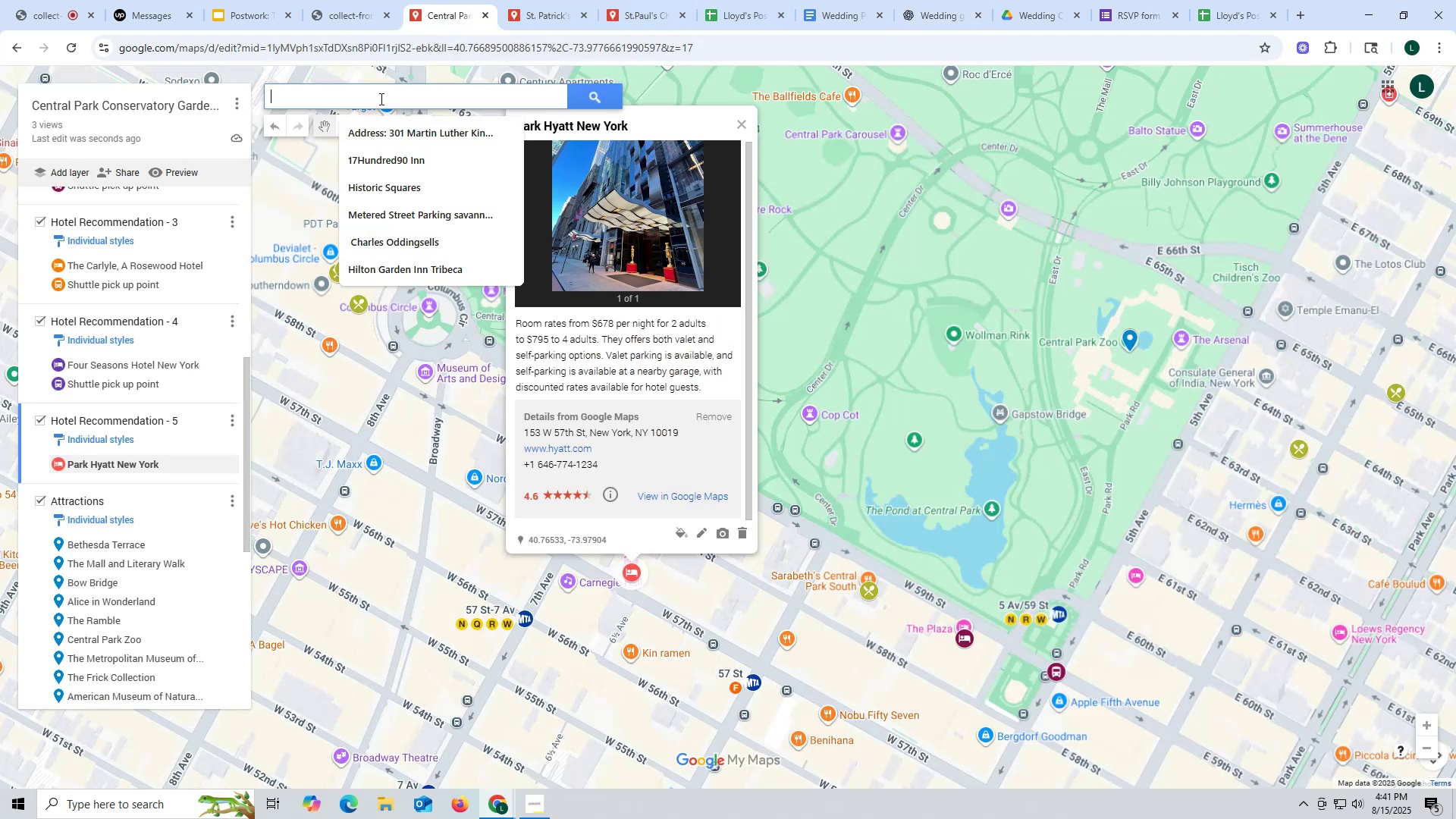 
key(Control+ControlLeft)
 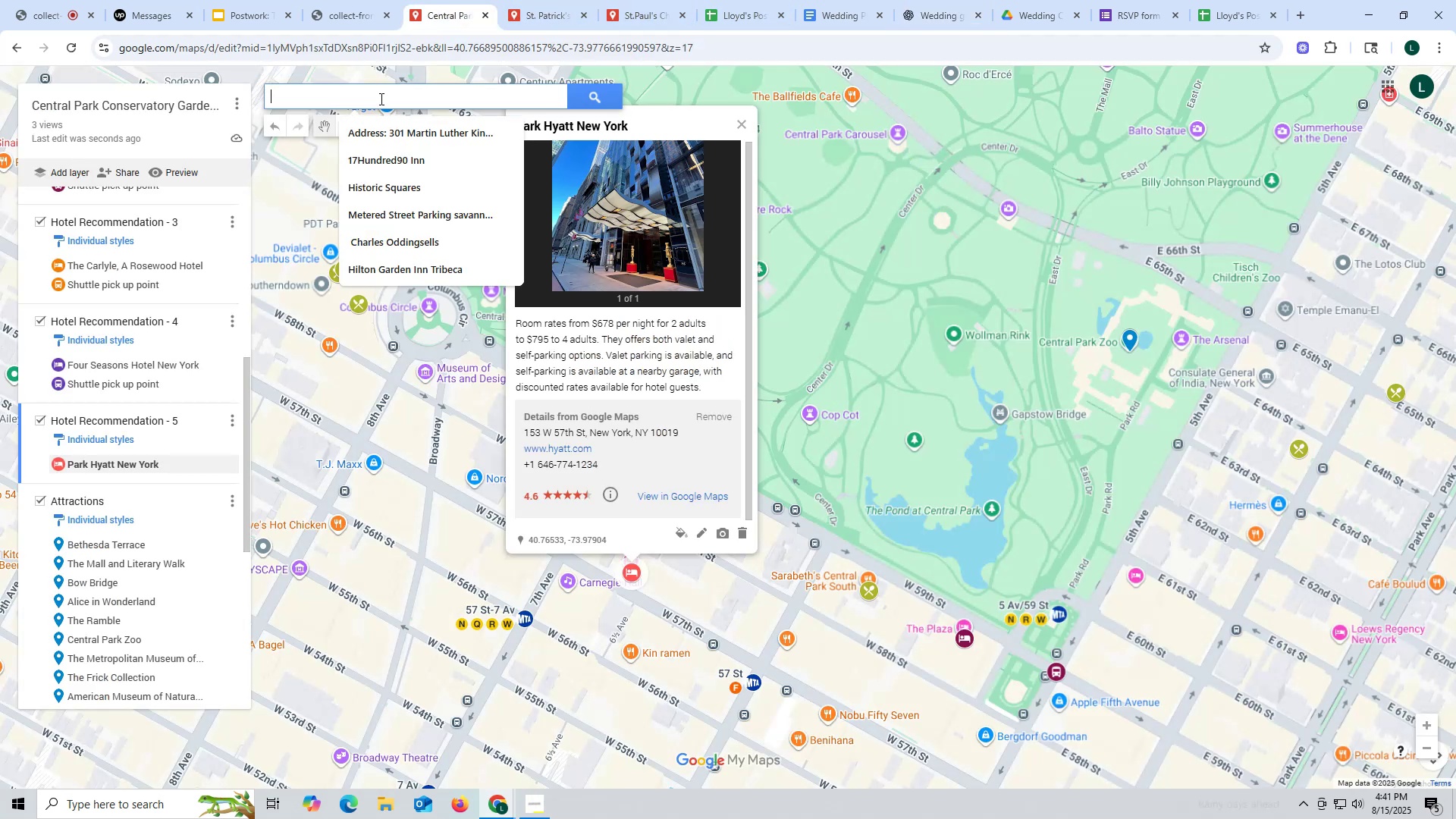 
key(Control+V)
 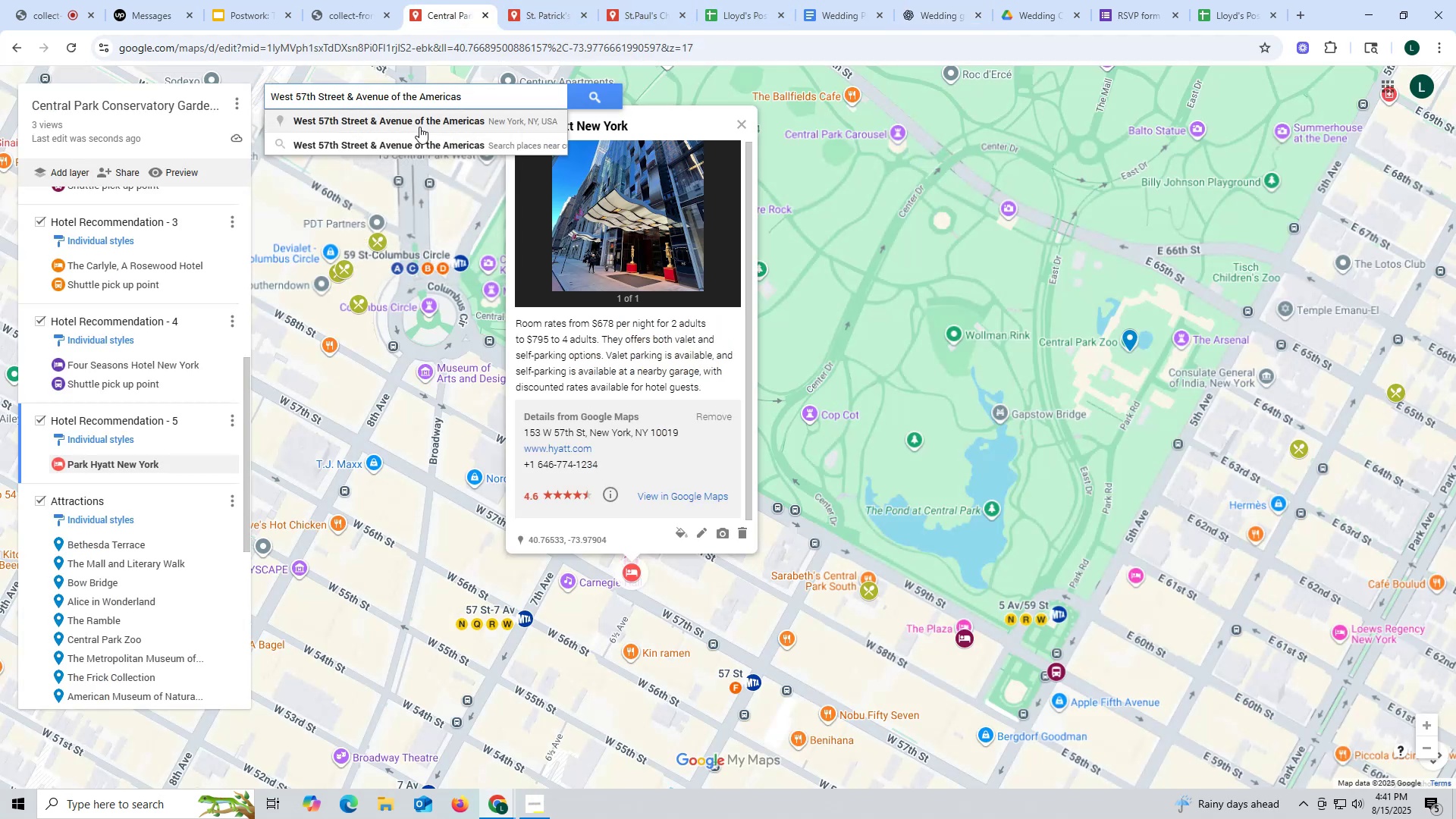 
left_click([420, 121])
 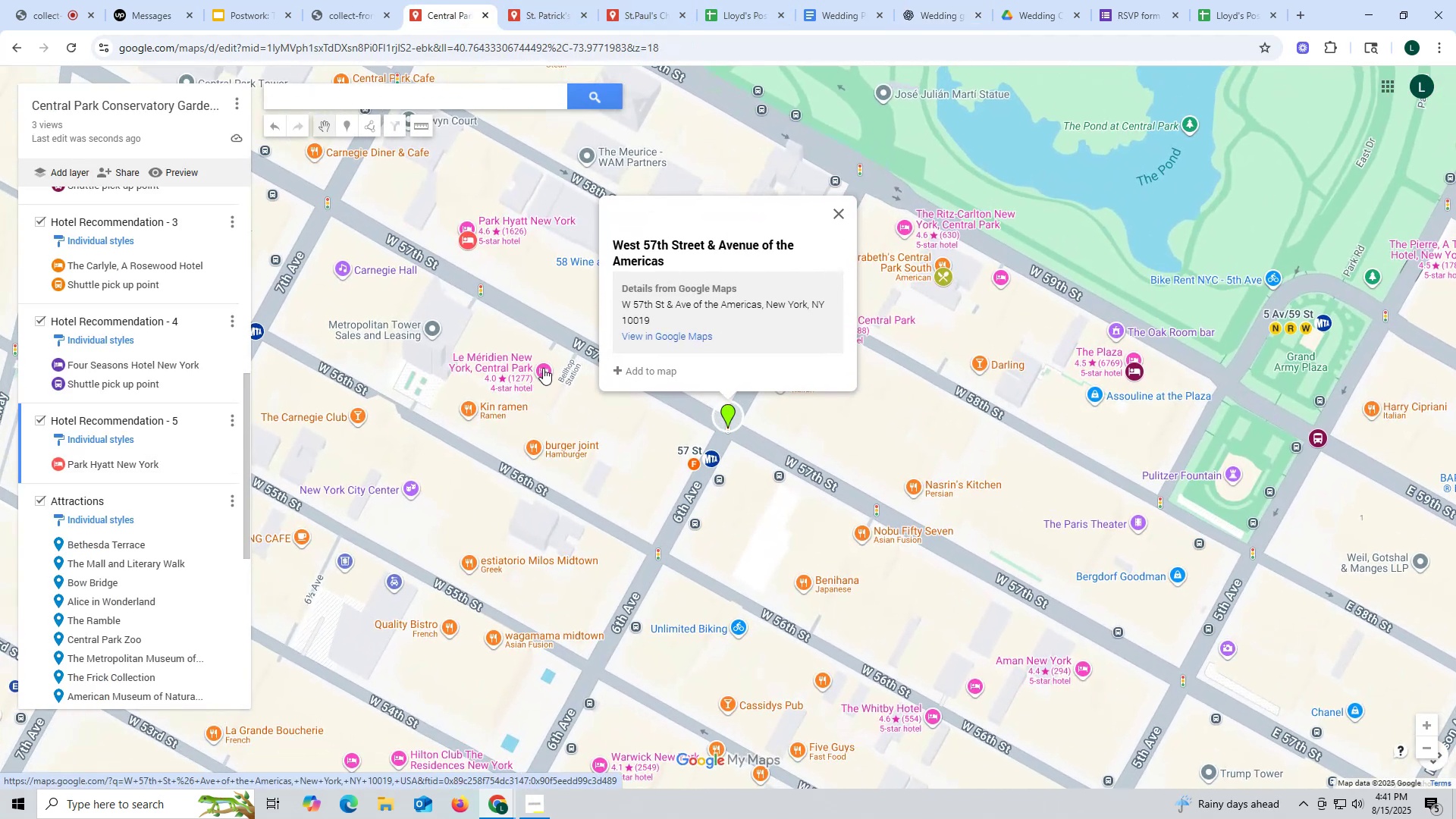 
left_click([543, 368])
 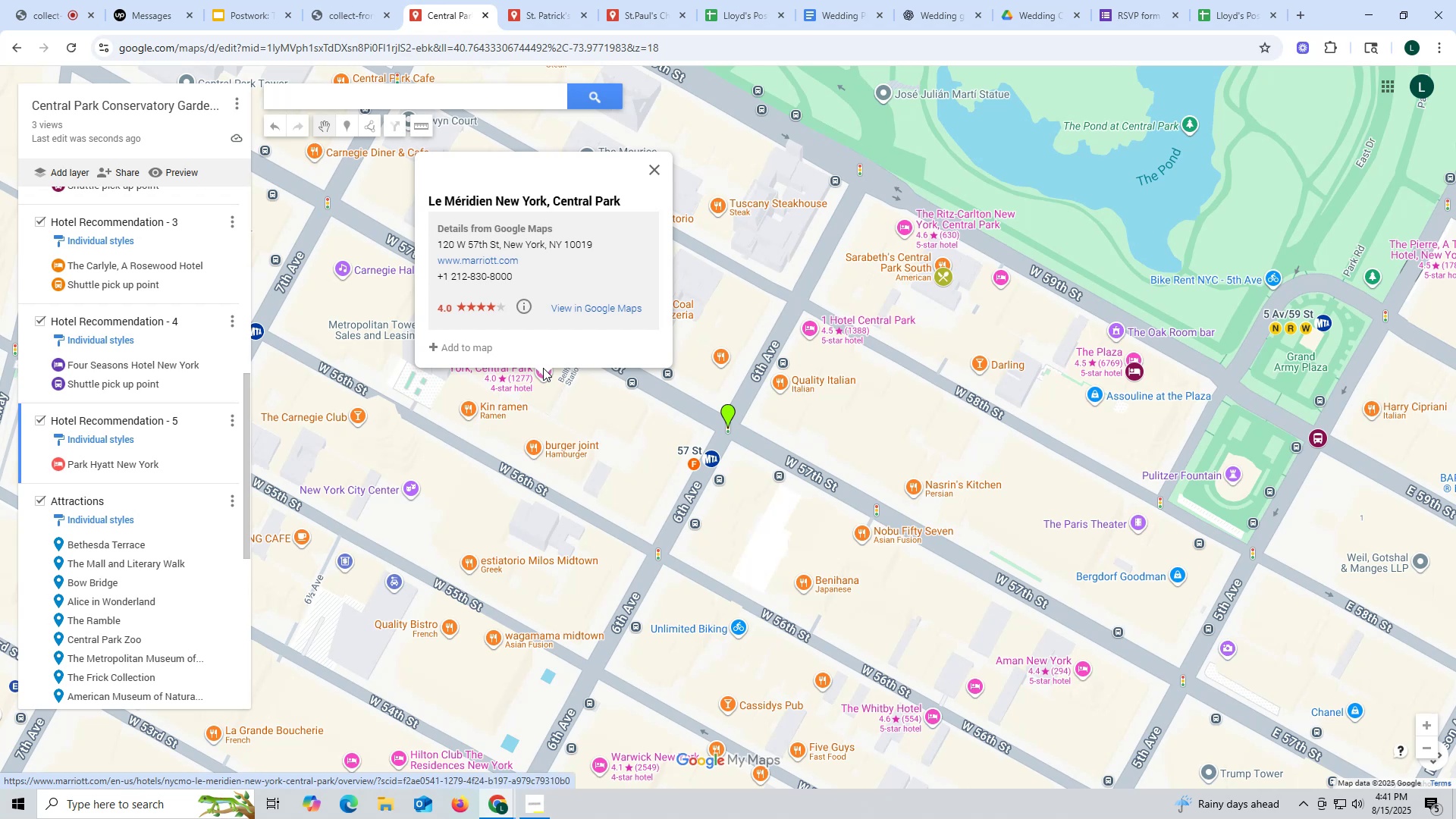 
left_click([728, 417])
 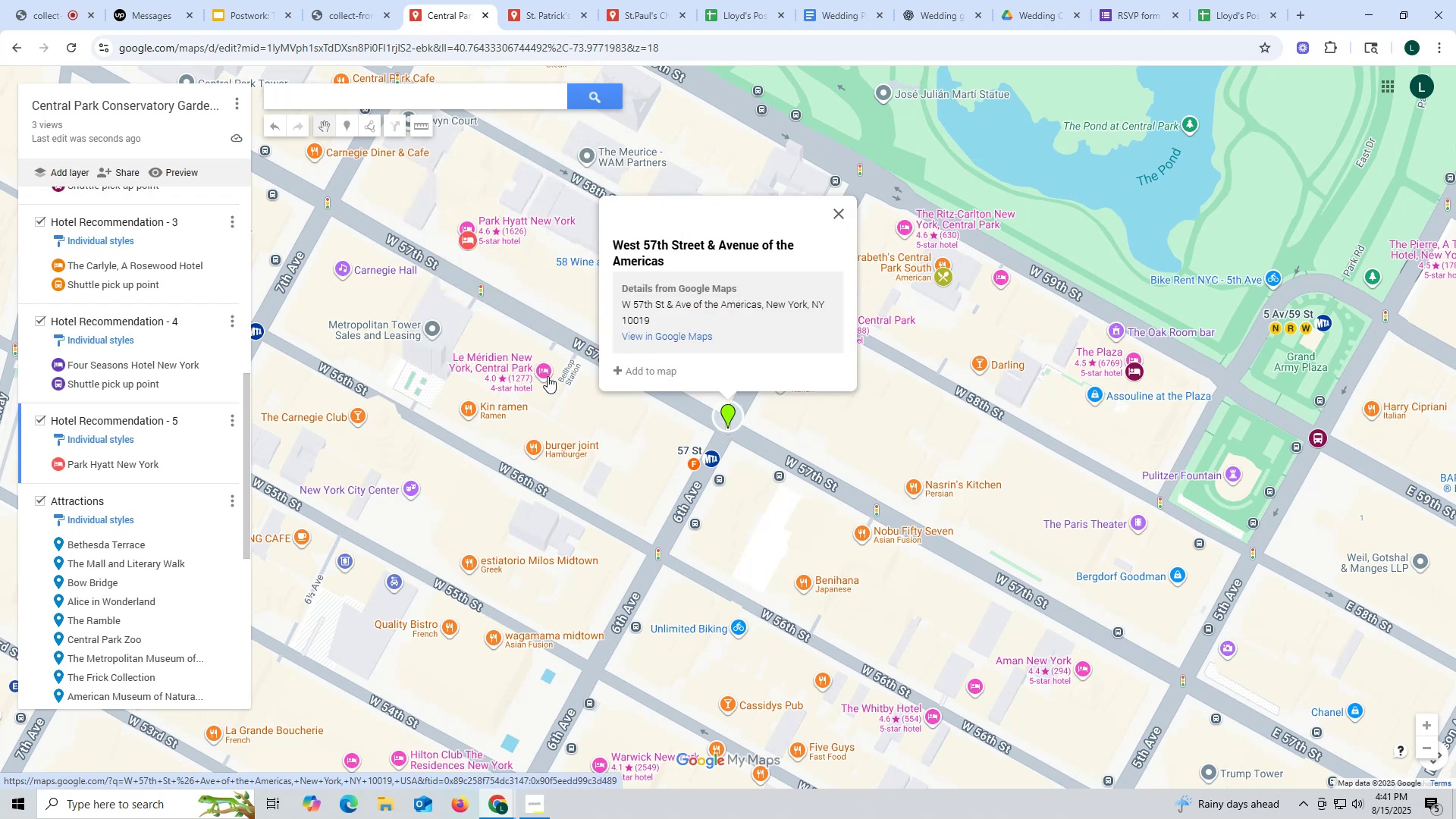 
left_click([544, 369])
 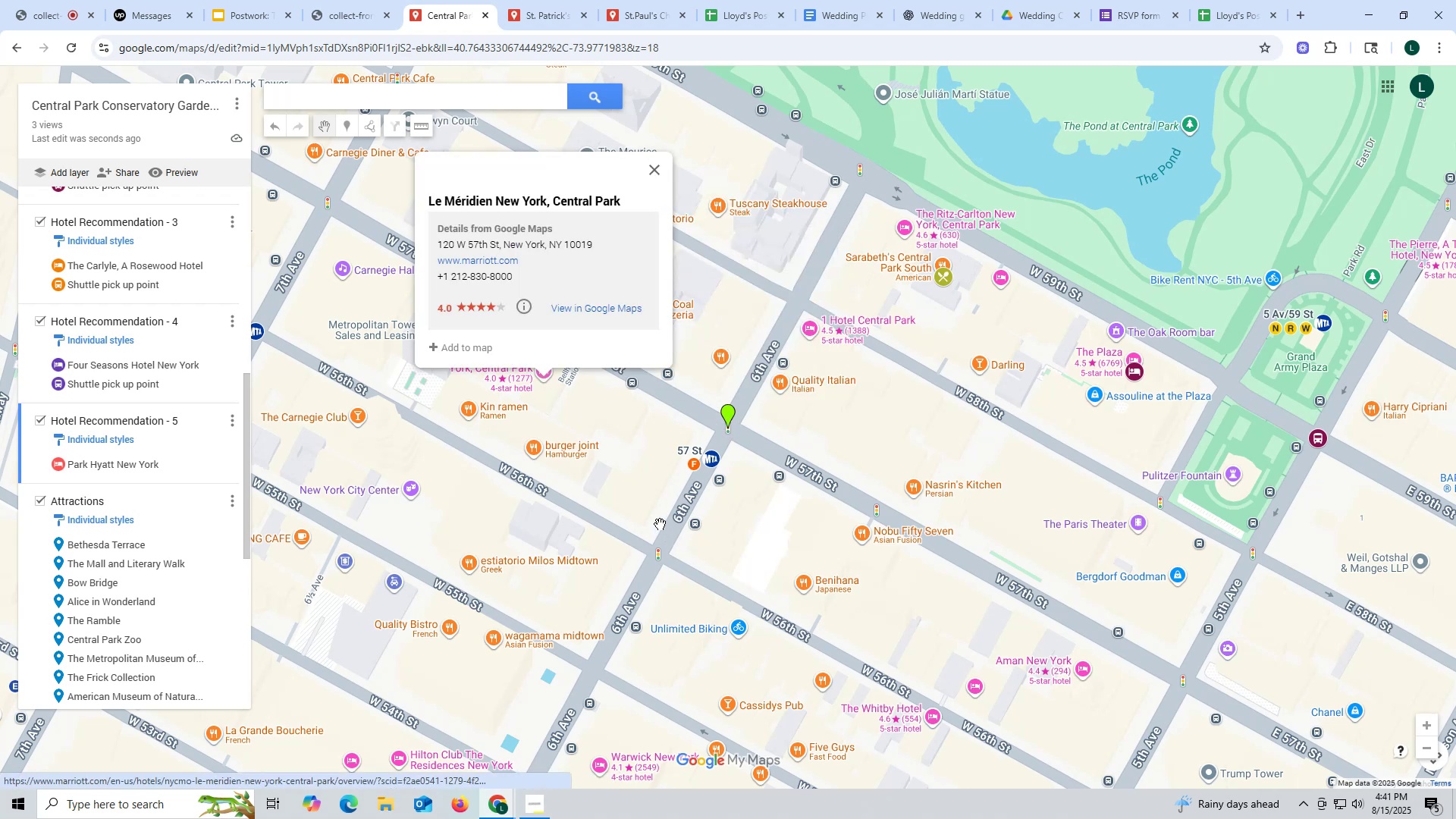 
left_click([94, 466])
 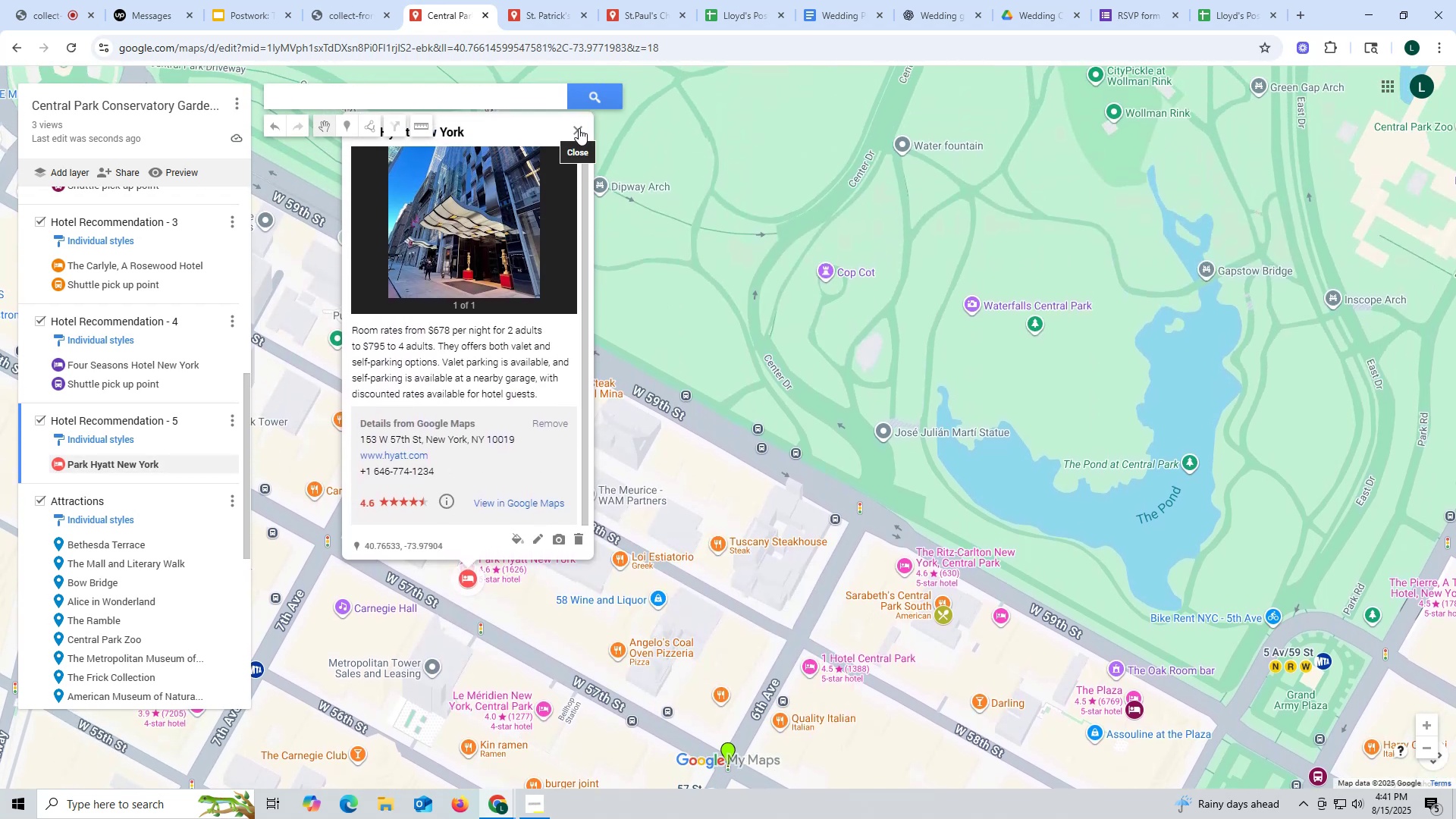 
left_click([579, 127])
 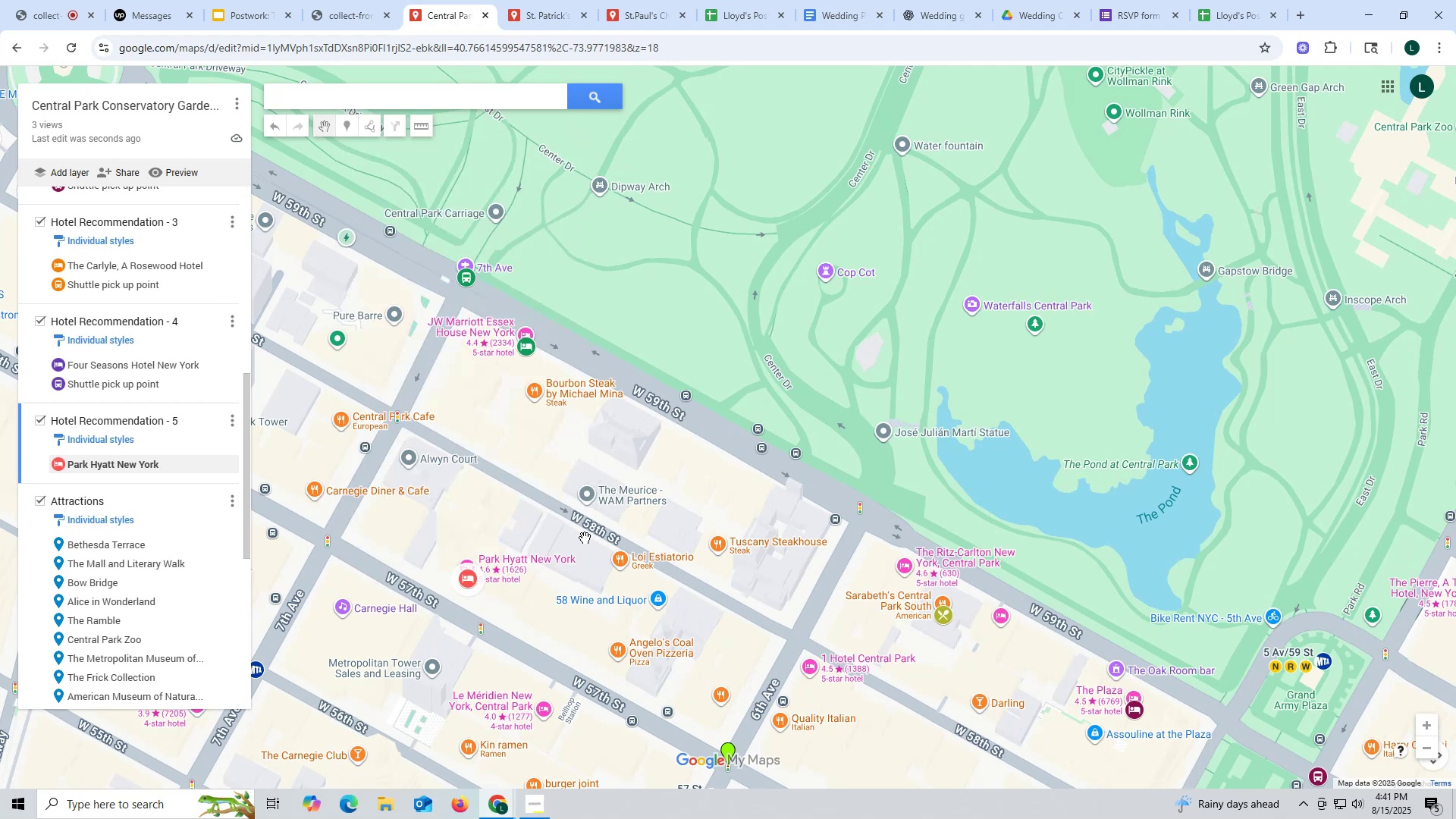 
left_click_drag(start_coordinate=[585, 538], to_coordinate=[637, 404])
 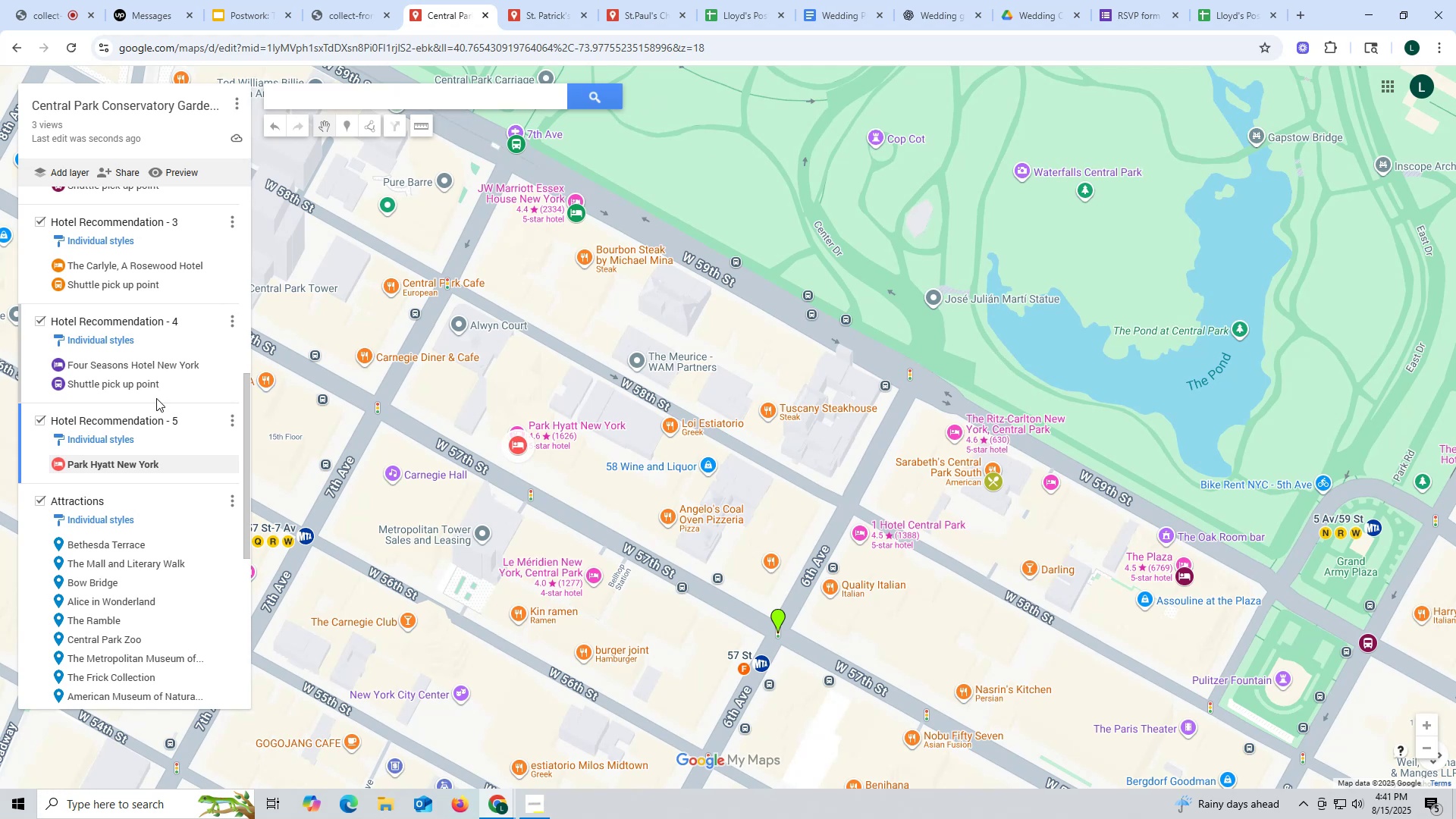 
left_click([122, 464])
 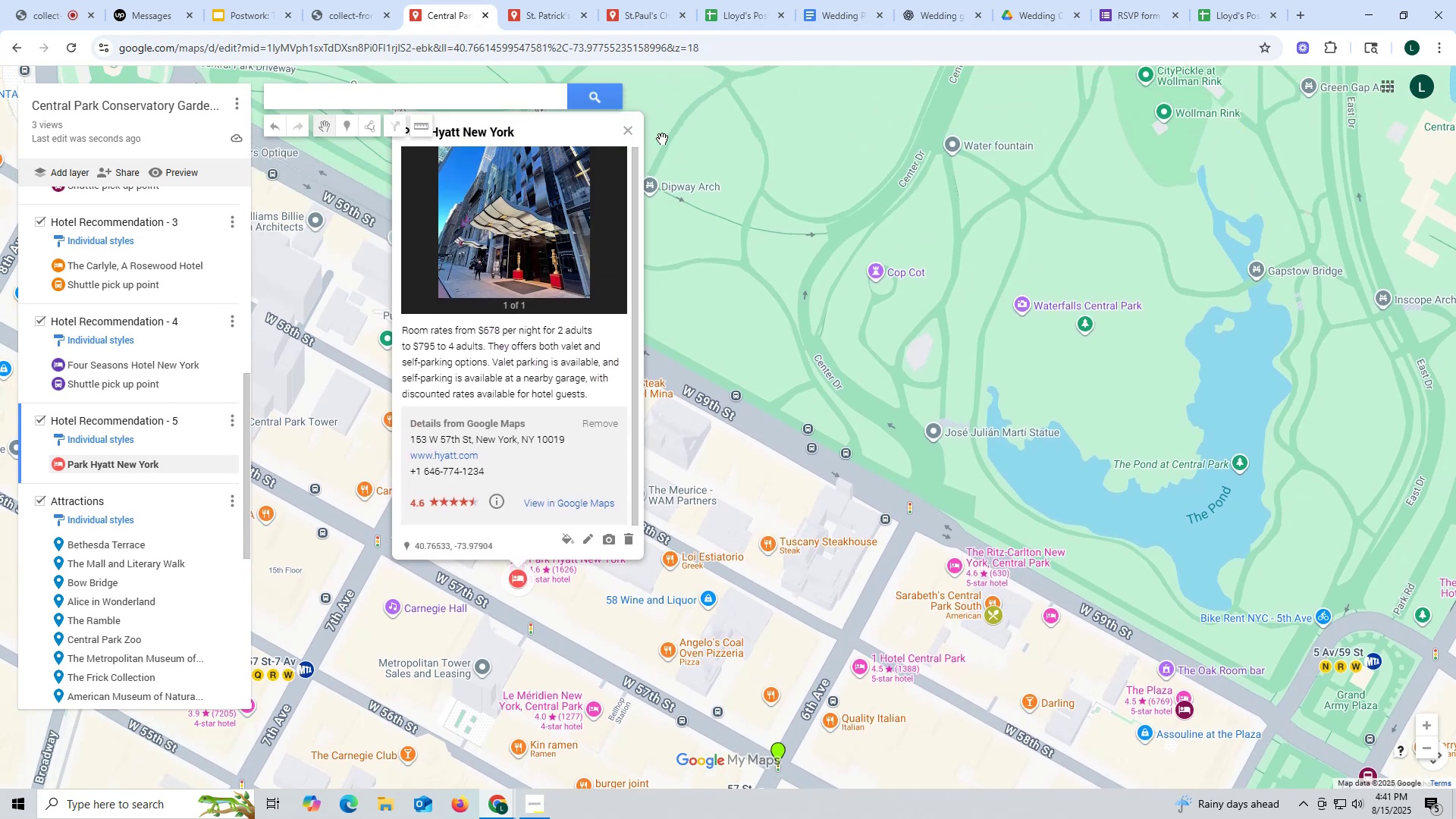 
left_click([625, 130])
 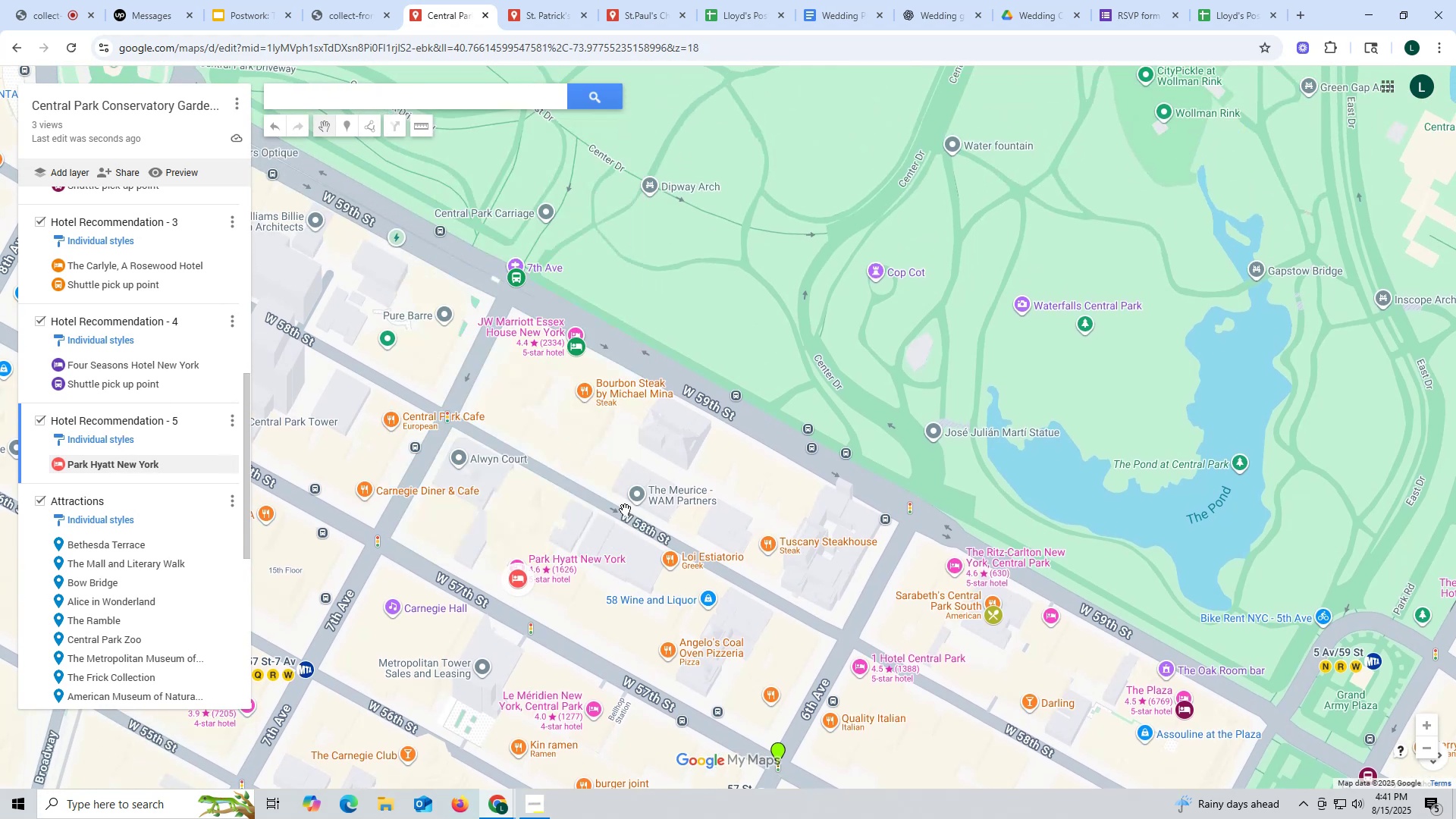 
left_click_drag(start_coordinate=[632, 537], to_coordinate=[592, 419])
 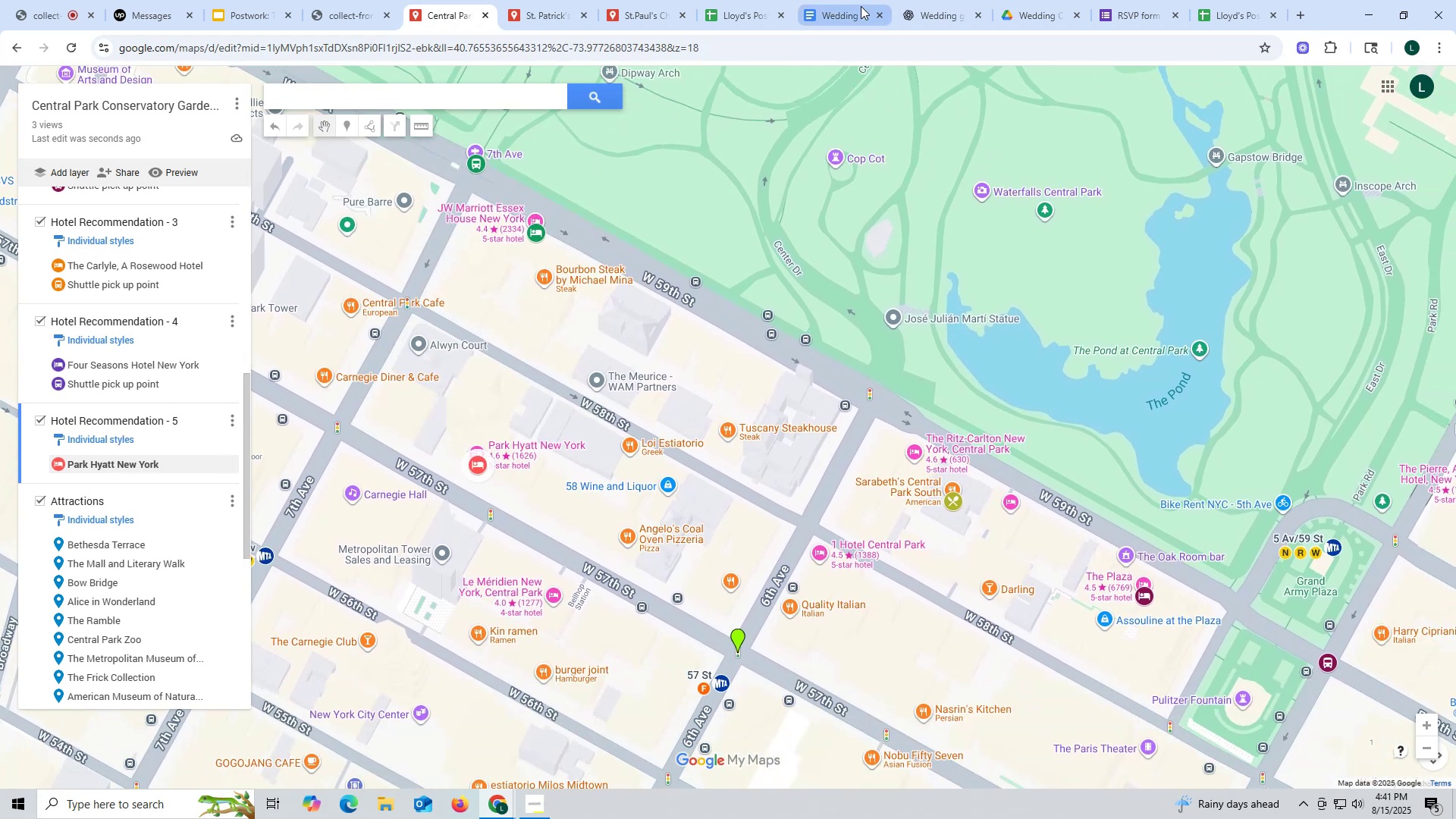 
mouse_move([721, 606])
 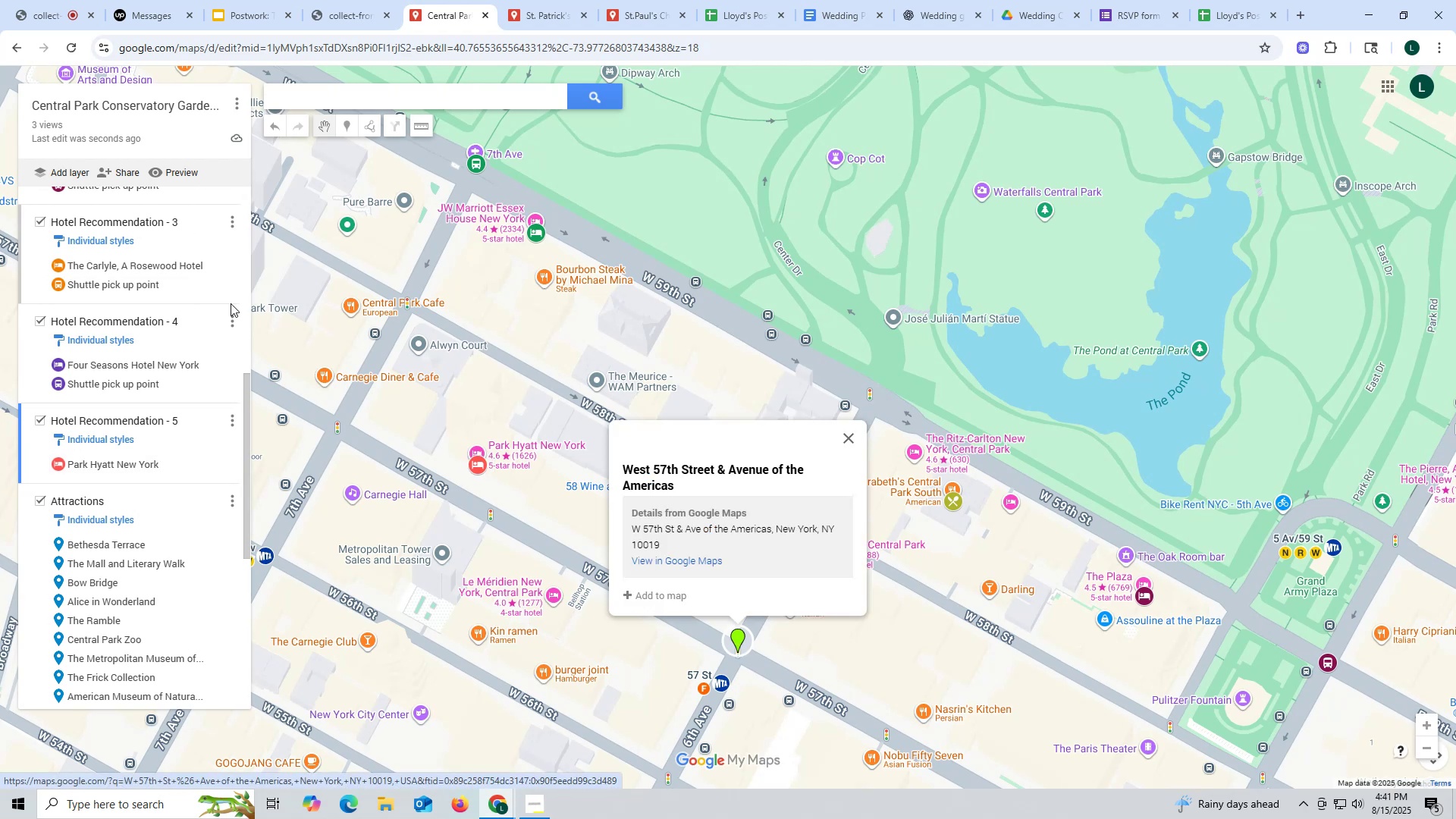 
scroll: coordinate [229, 296], scroll_direction: up, amount: 18.0
 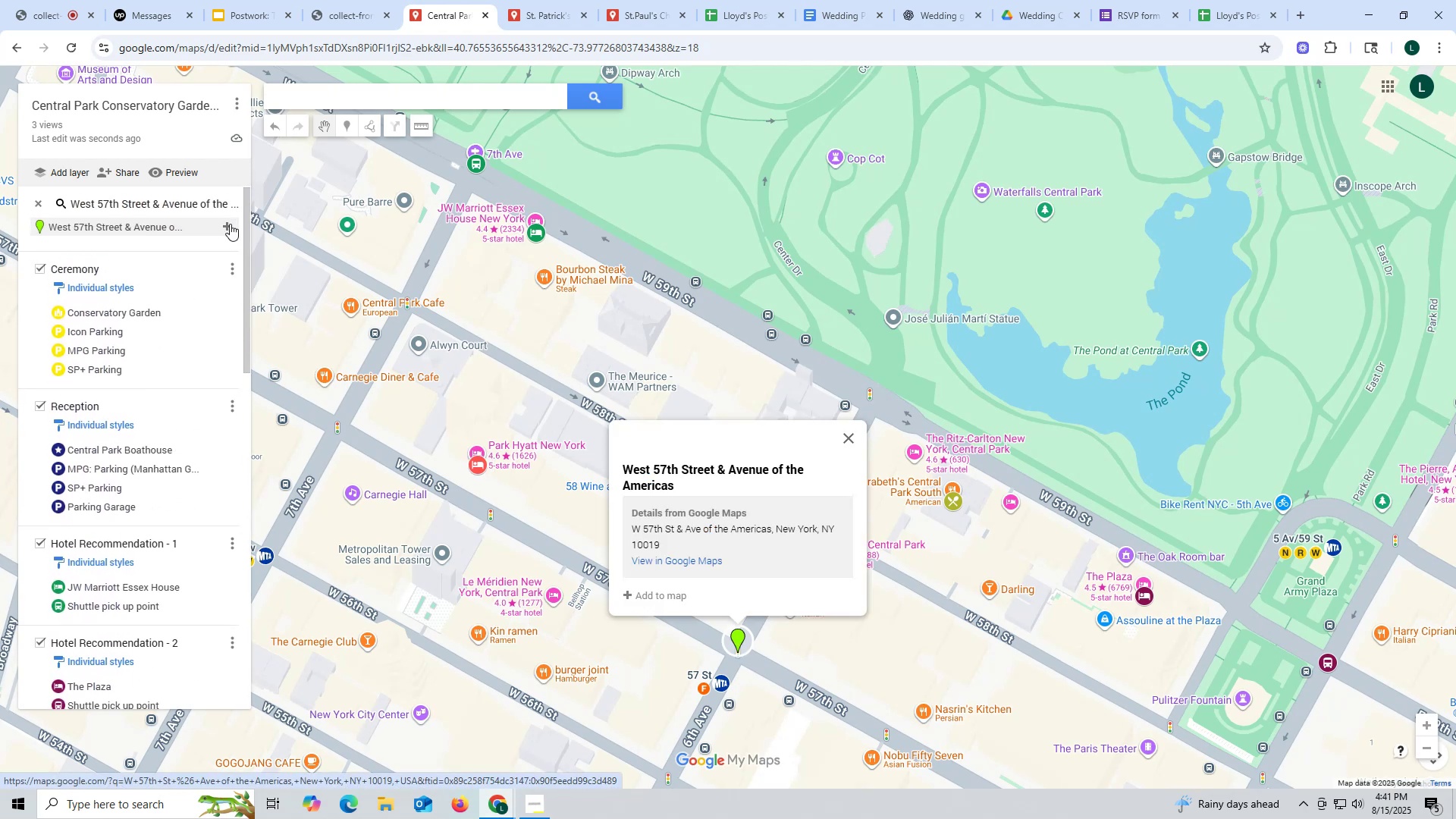 
left_click([229, 224])
 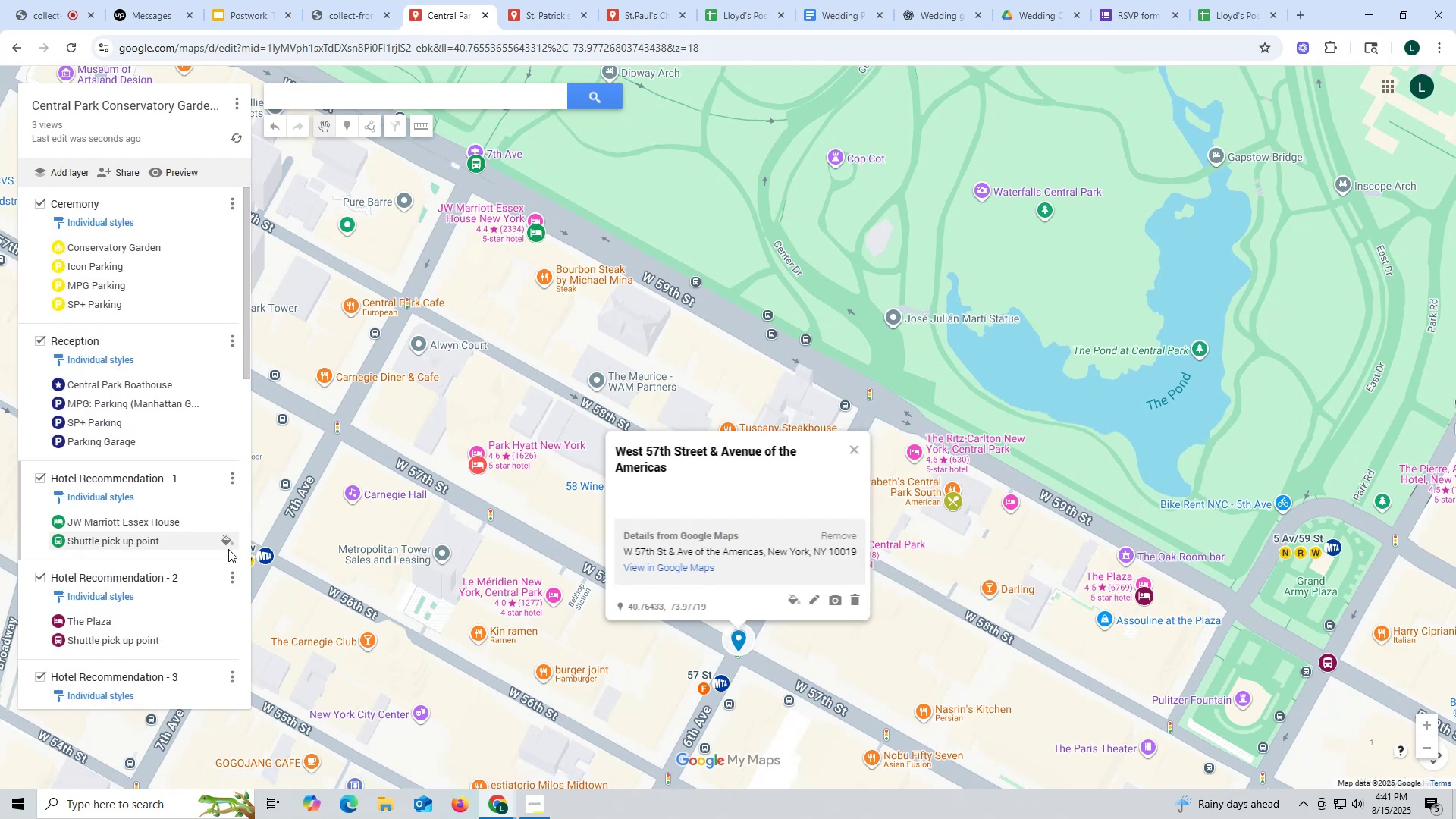 
scroll: coordinate [212, 513], scroll_direction: down, amount: 5.0
 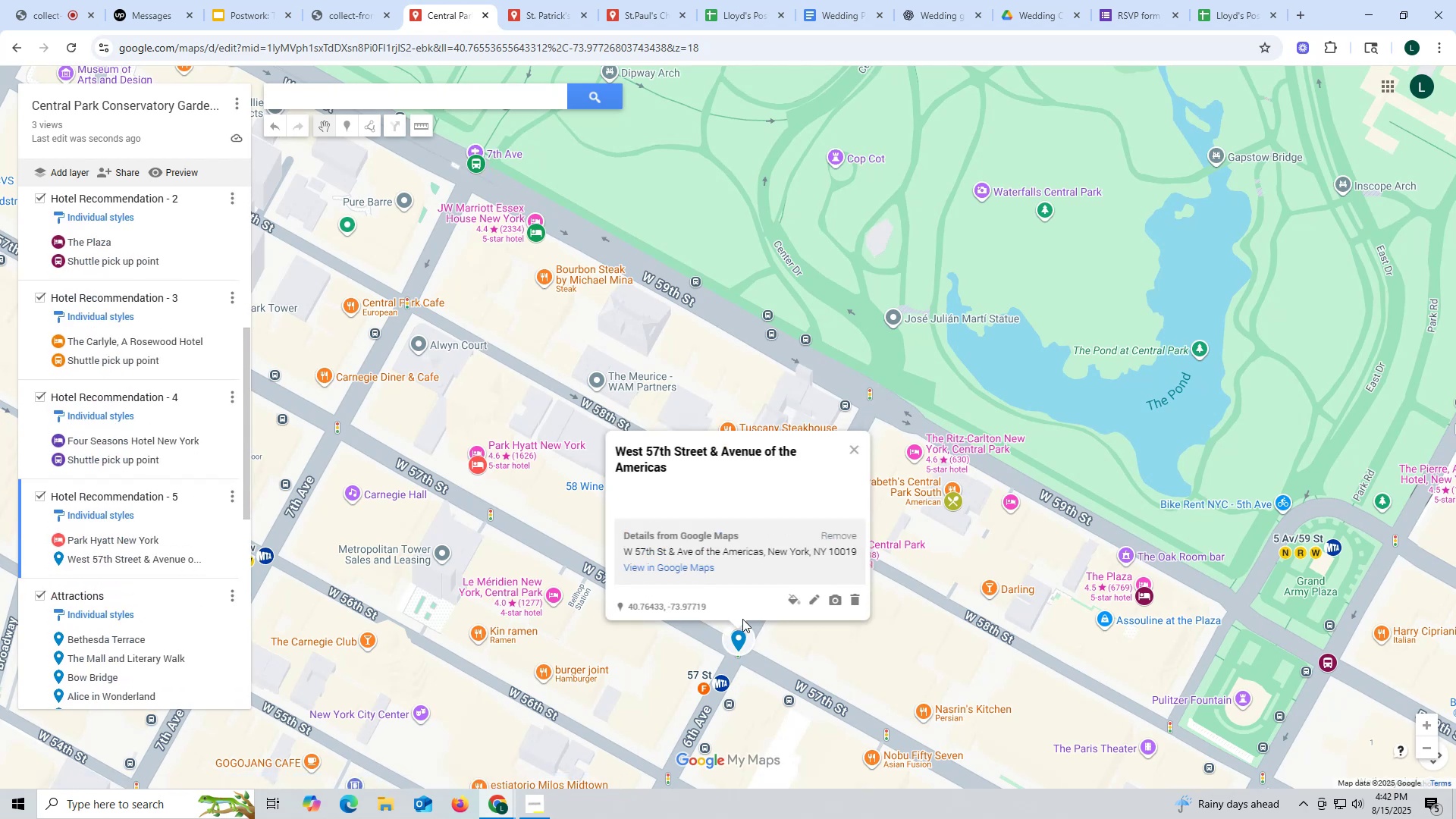 
left_click([794, 603])
 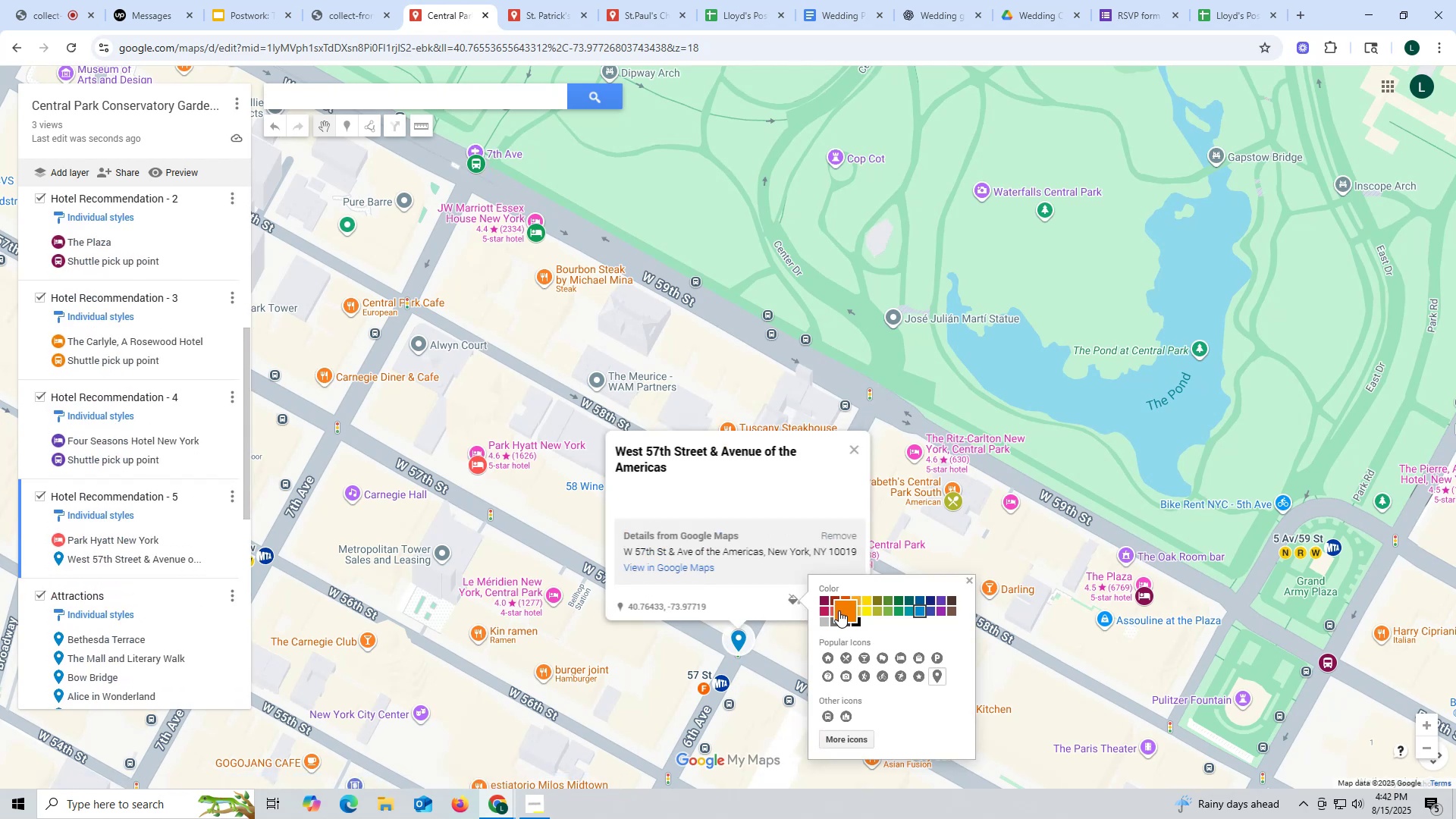 
left_click([839, 610])
 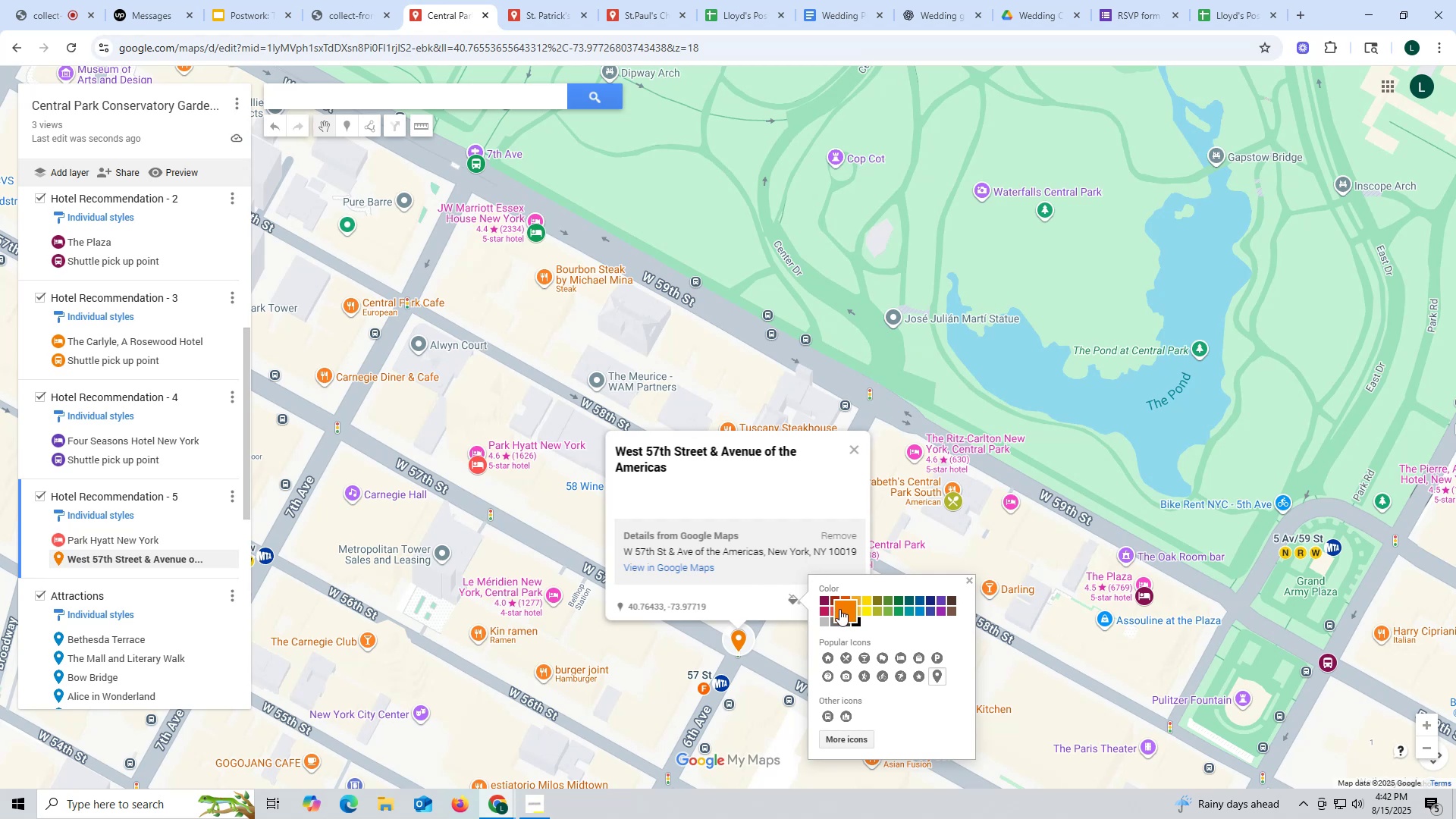 
left_click([832, 610])
 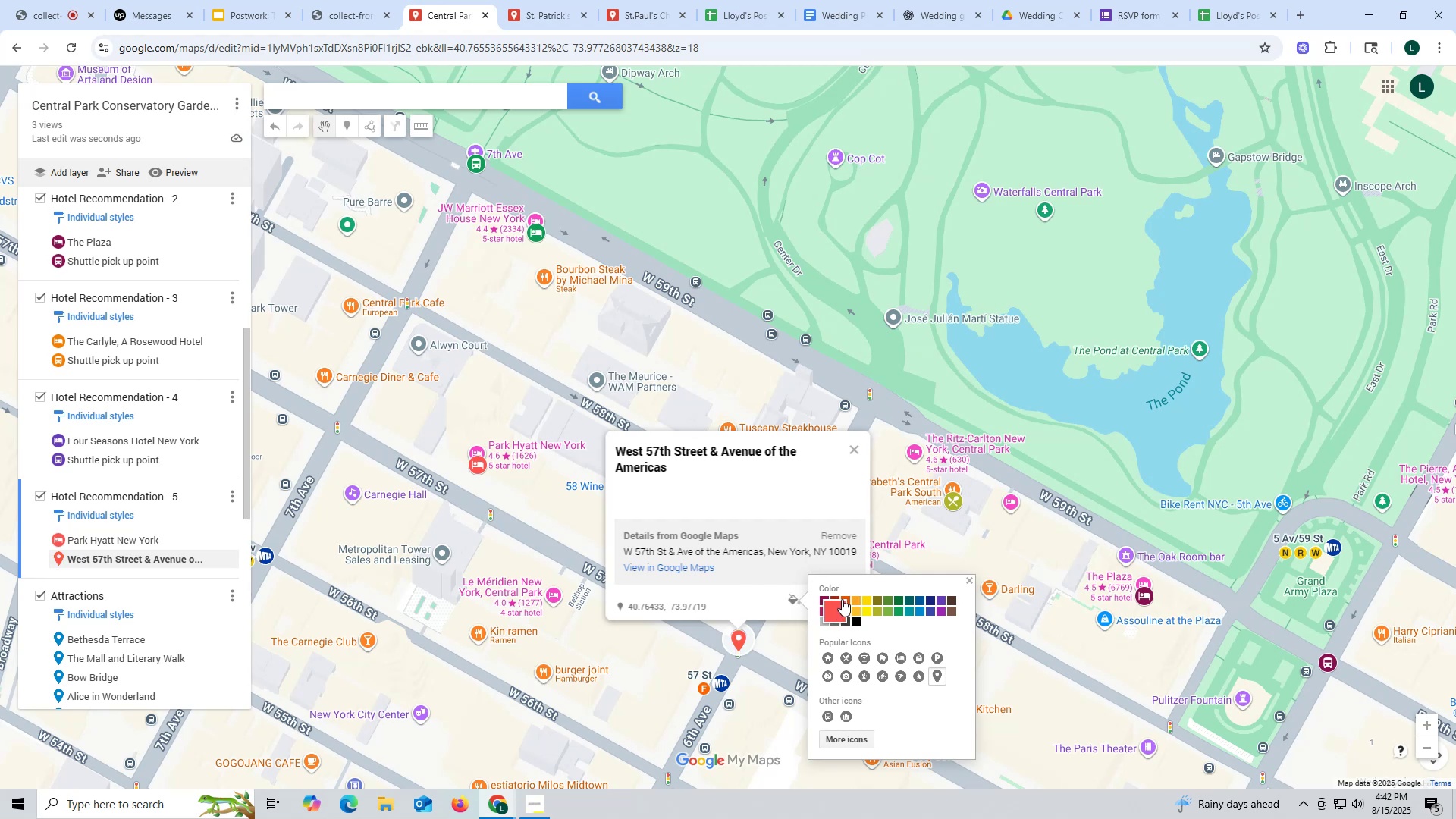 
left_click([843, 597])
 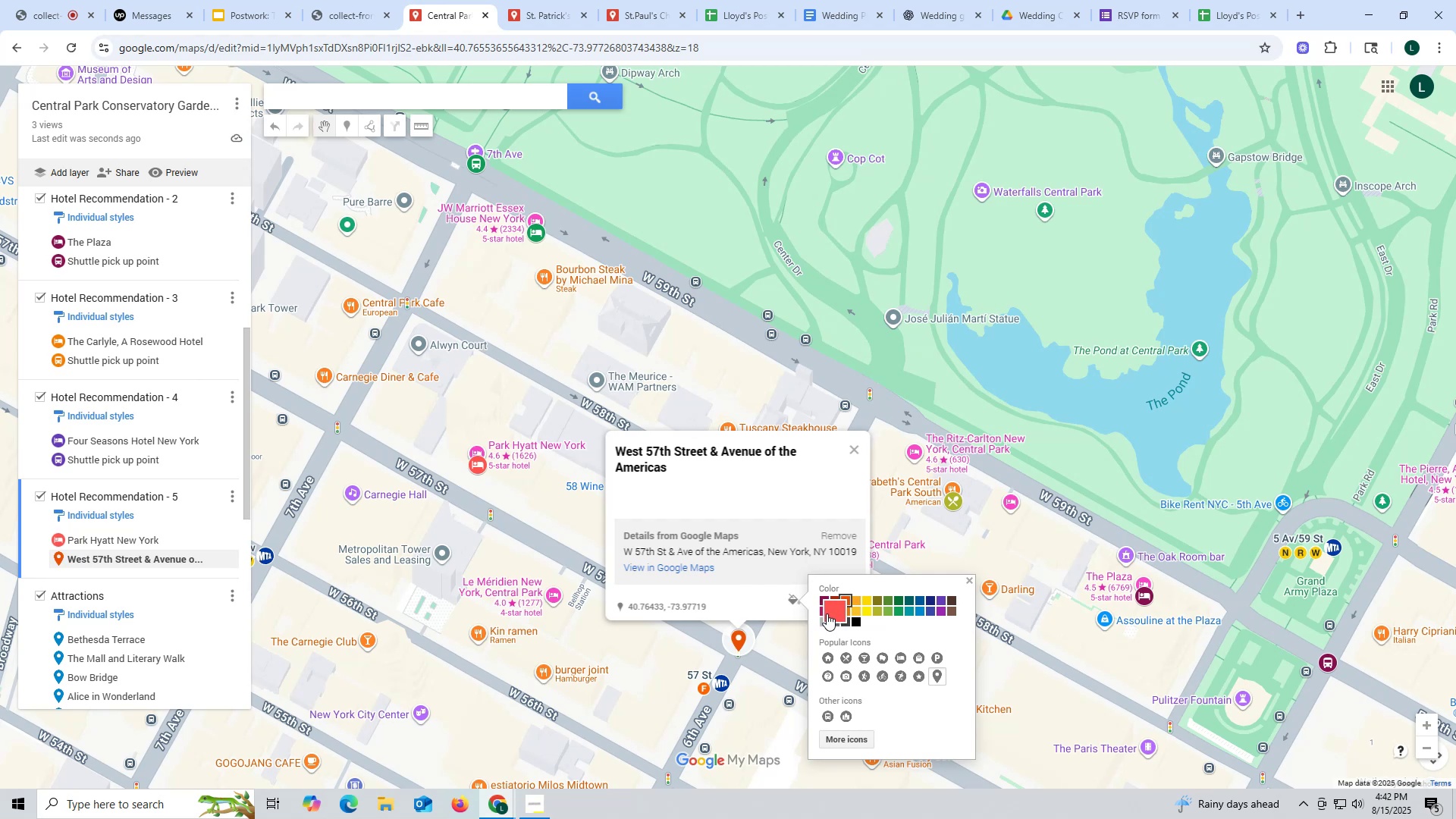 
left_click([822, 611])
 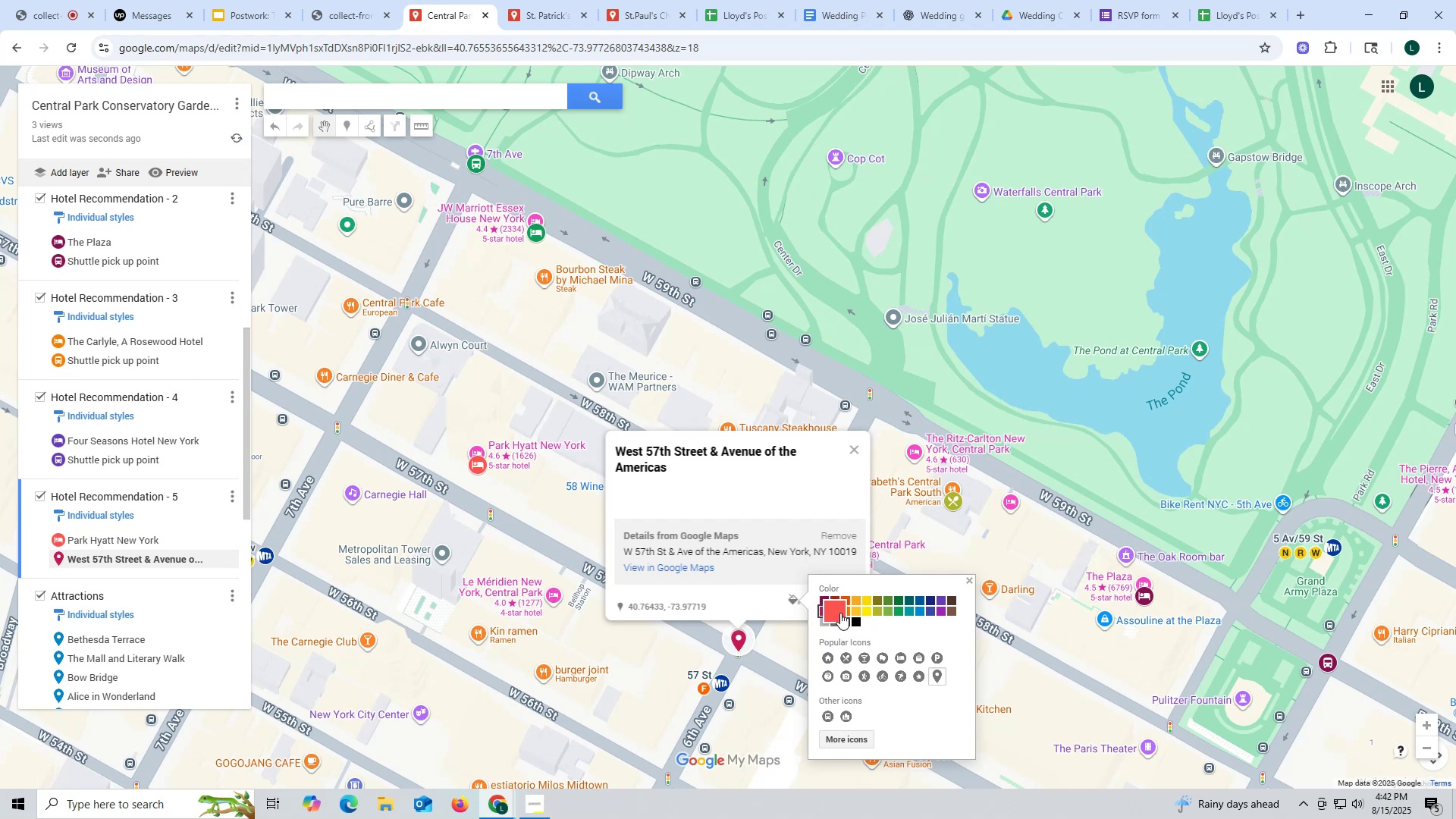 
left_click([842, 613])
 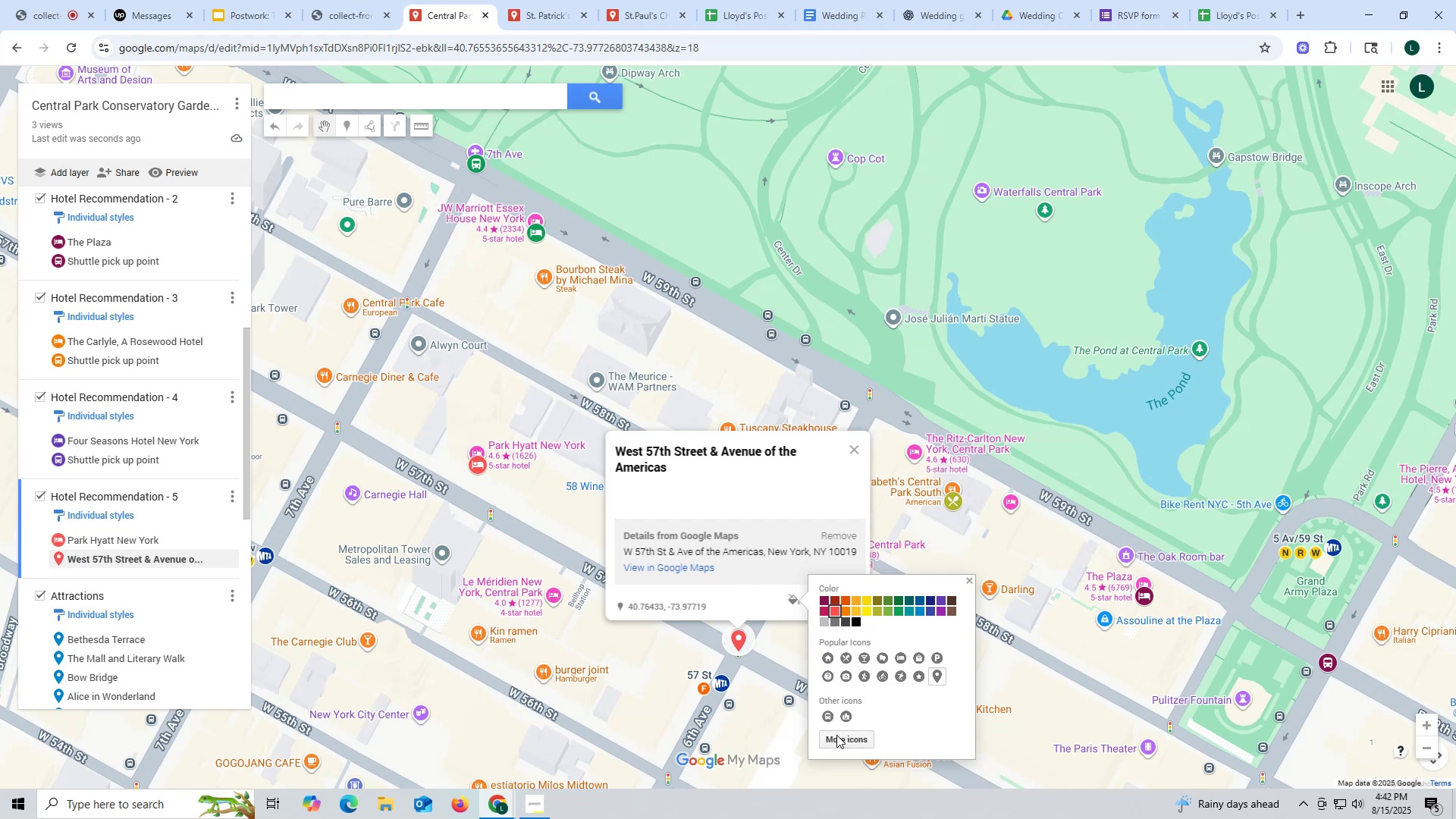 
left_click([830, 717])
 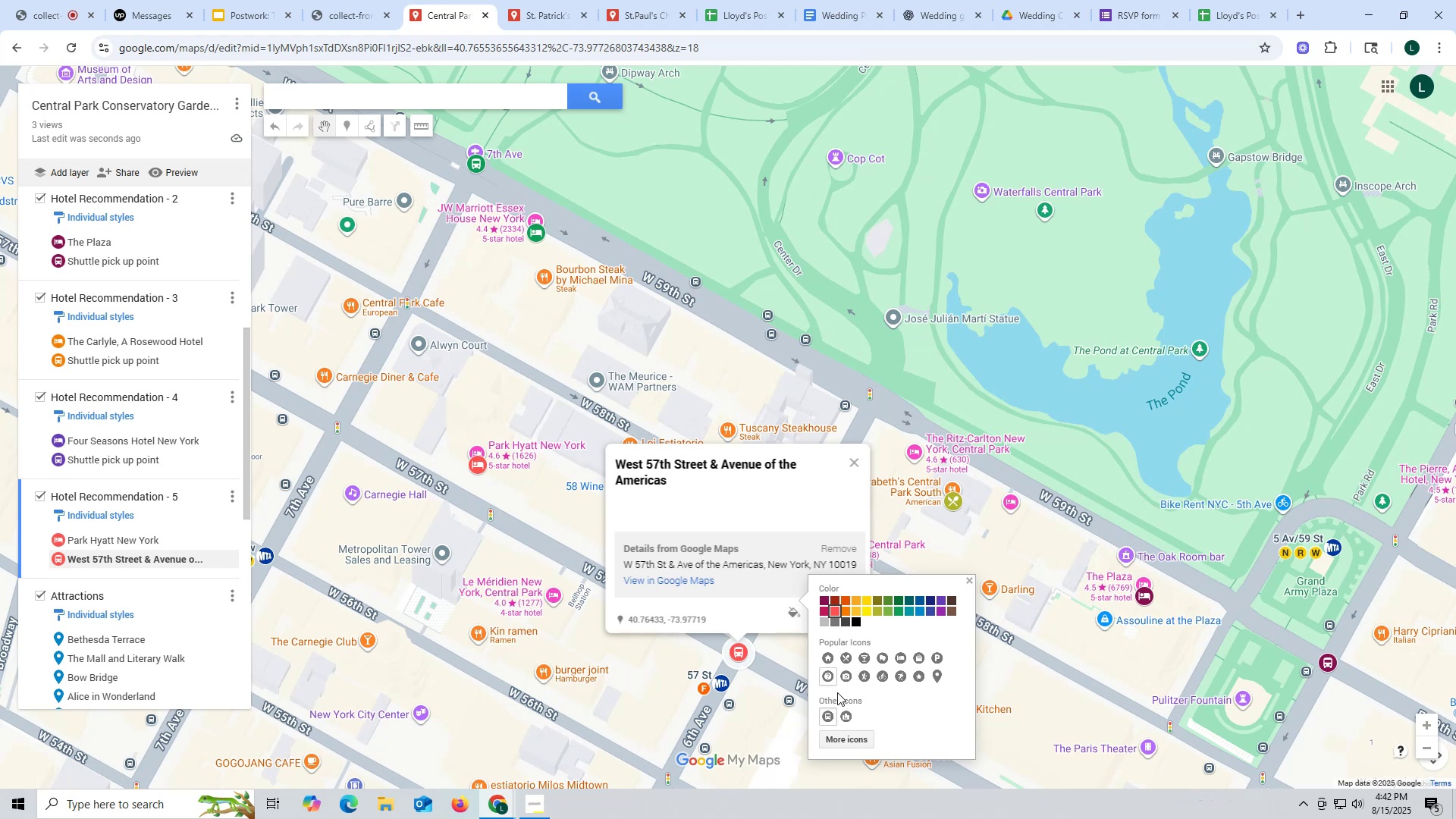 
wait(5.3)
 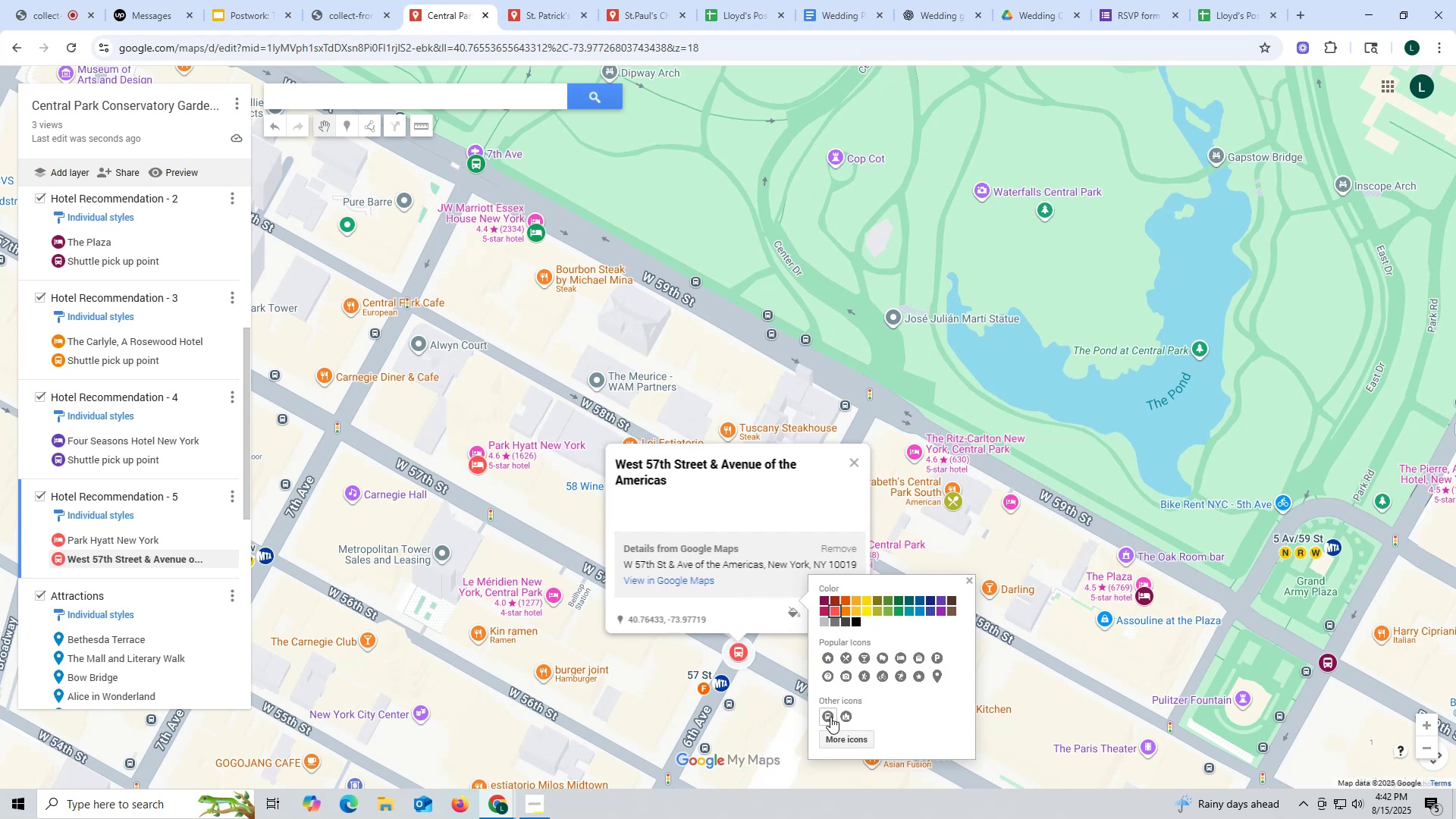 
left_click([734, 494])
 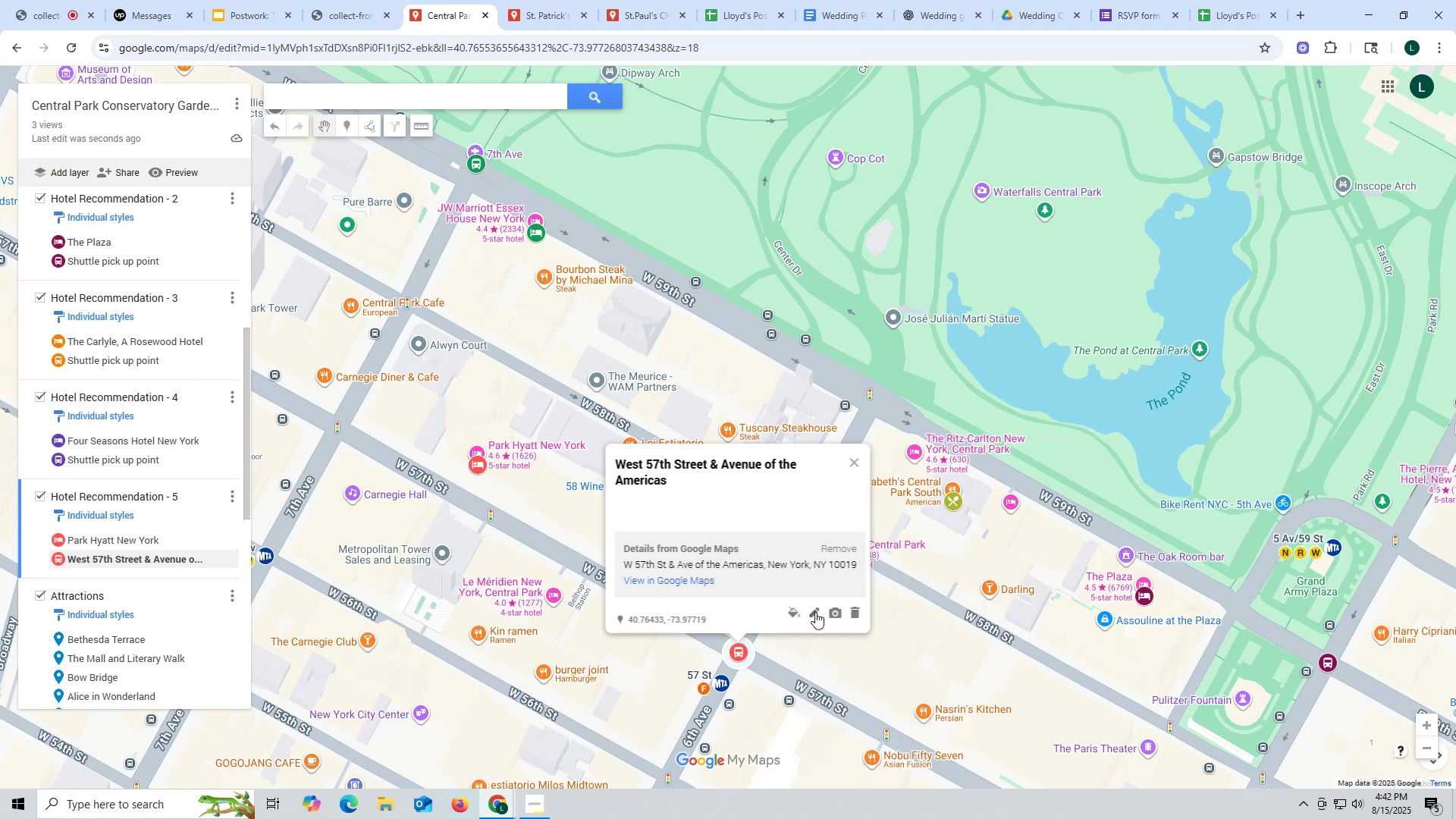 
left_click([817, 613])
 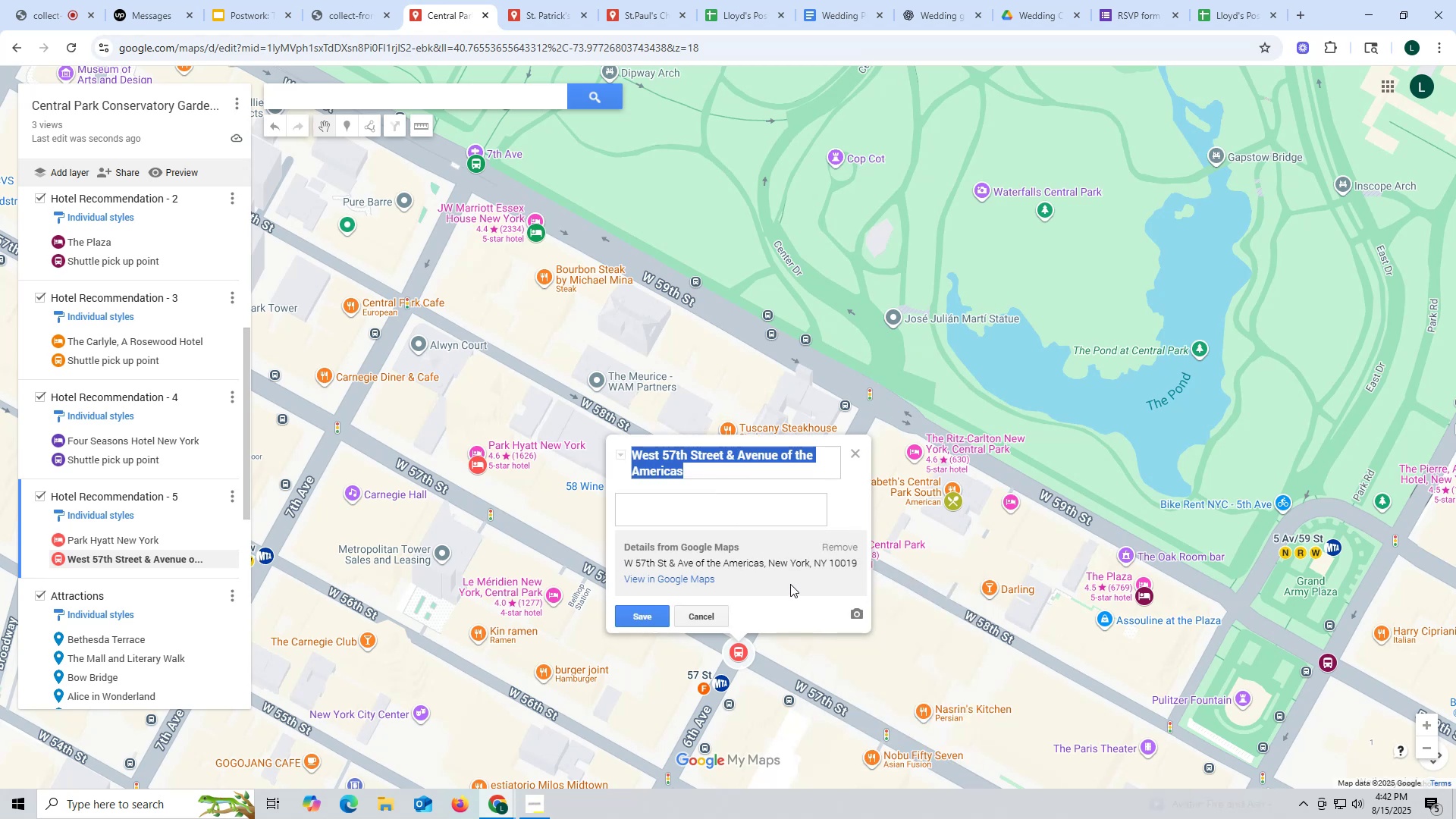 
type(Shuttle pick up point)
 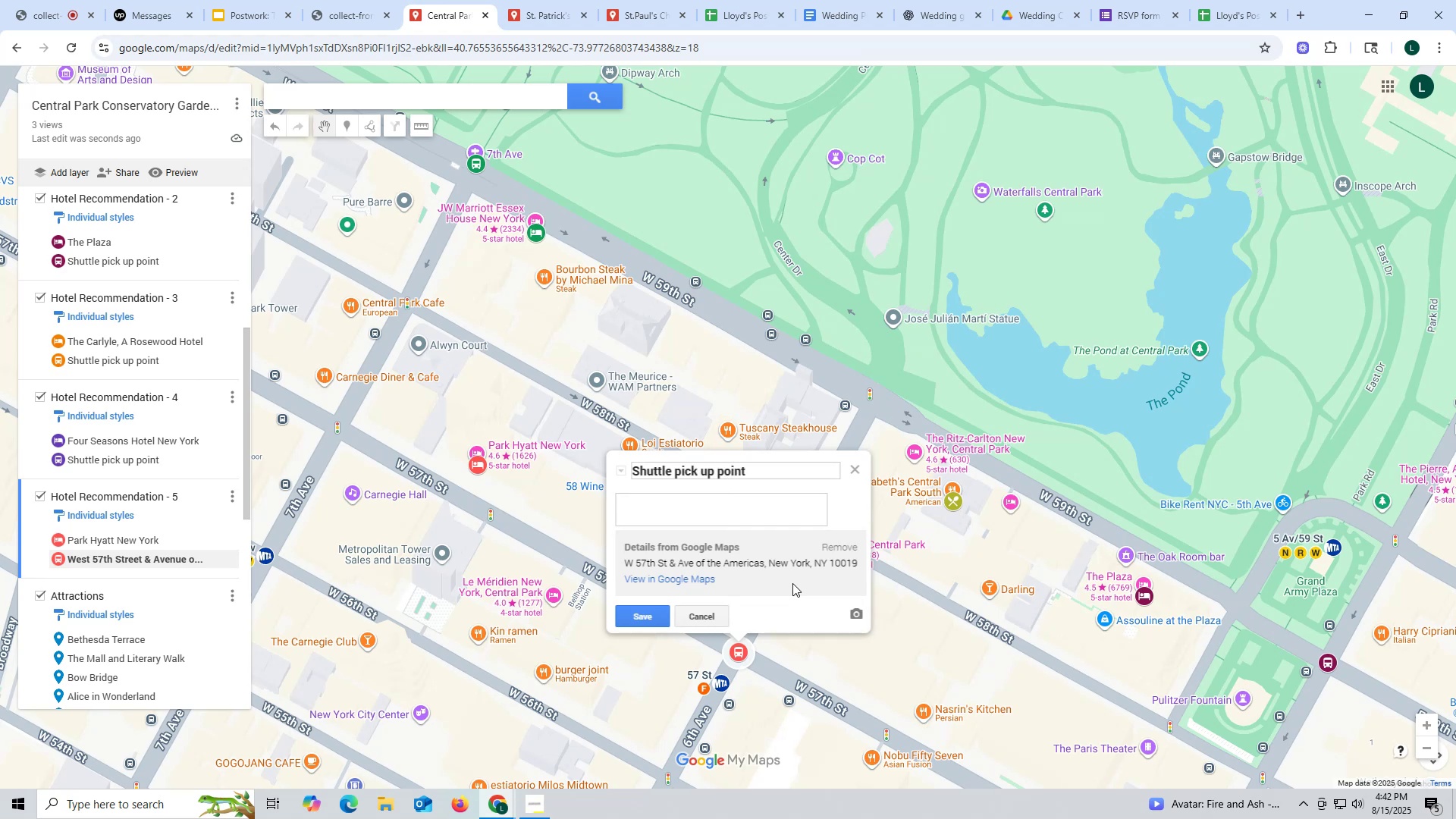 
wait(6.49)
 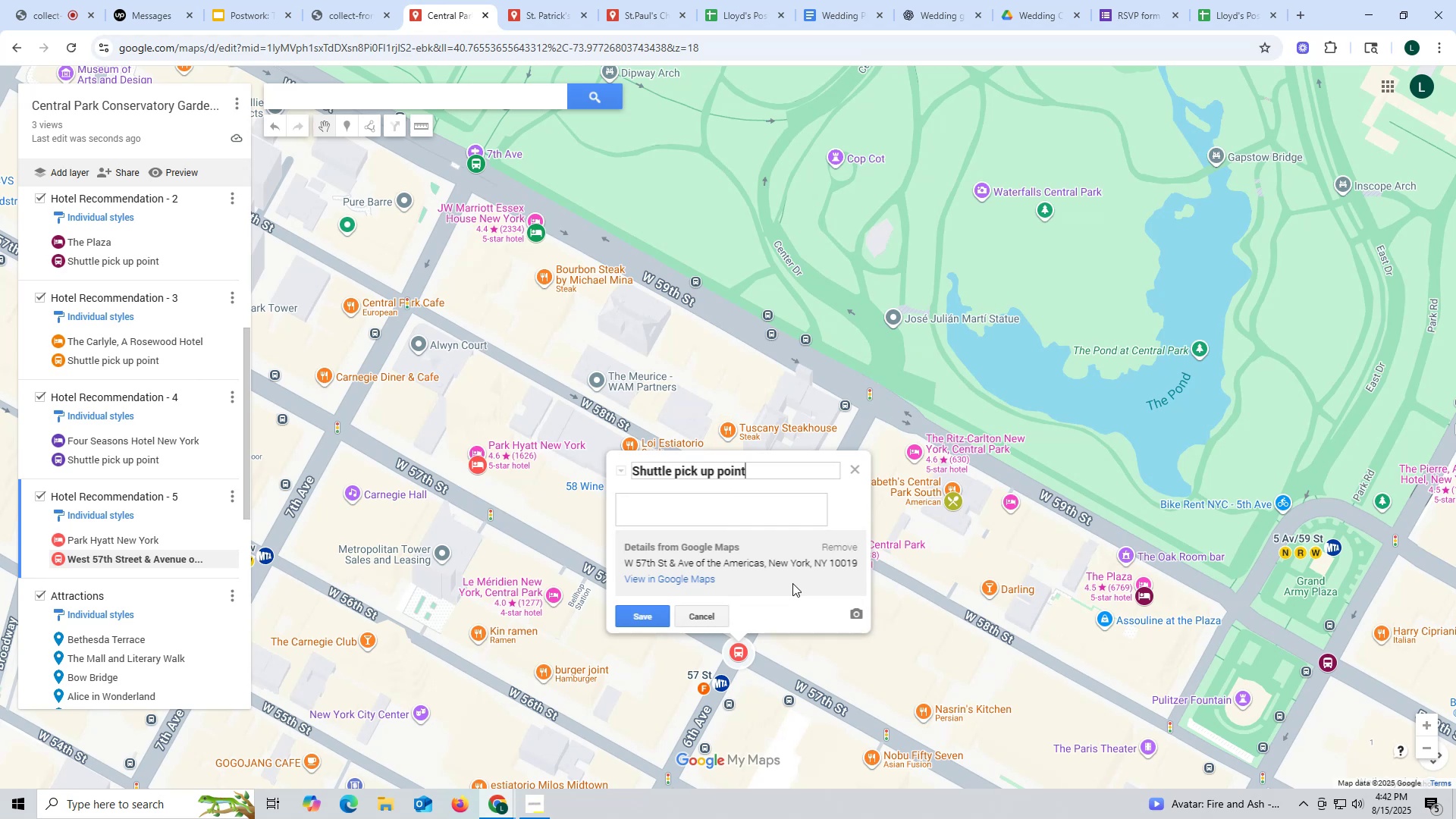 
left_click([639, 618])
 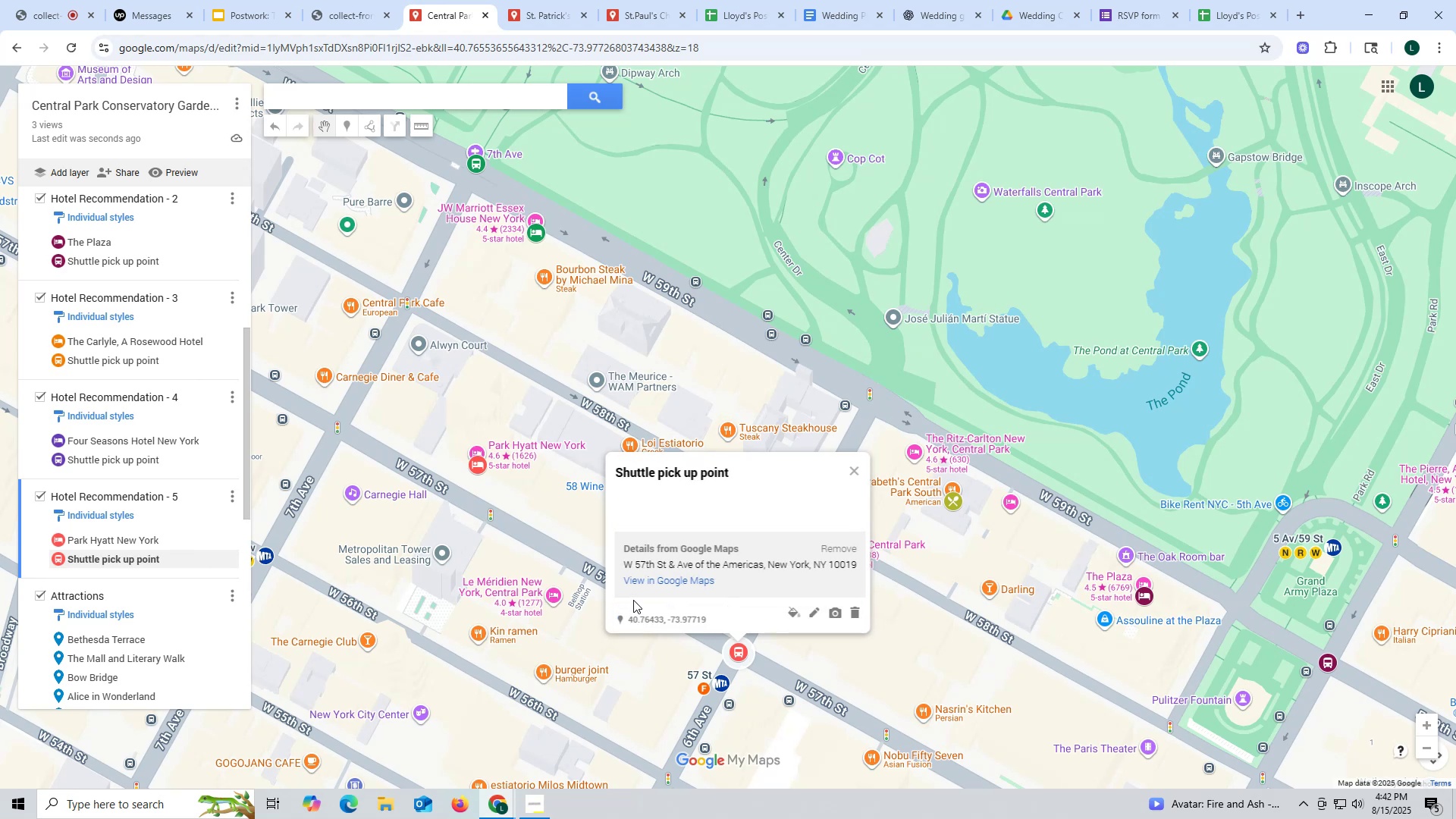 
wait(8.32)
 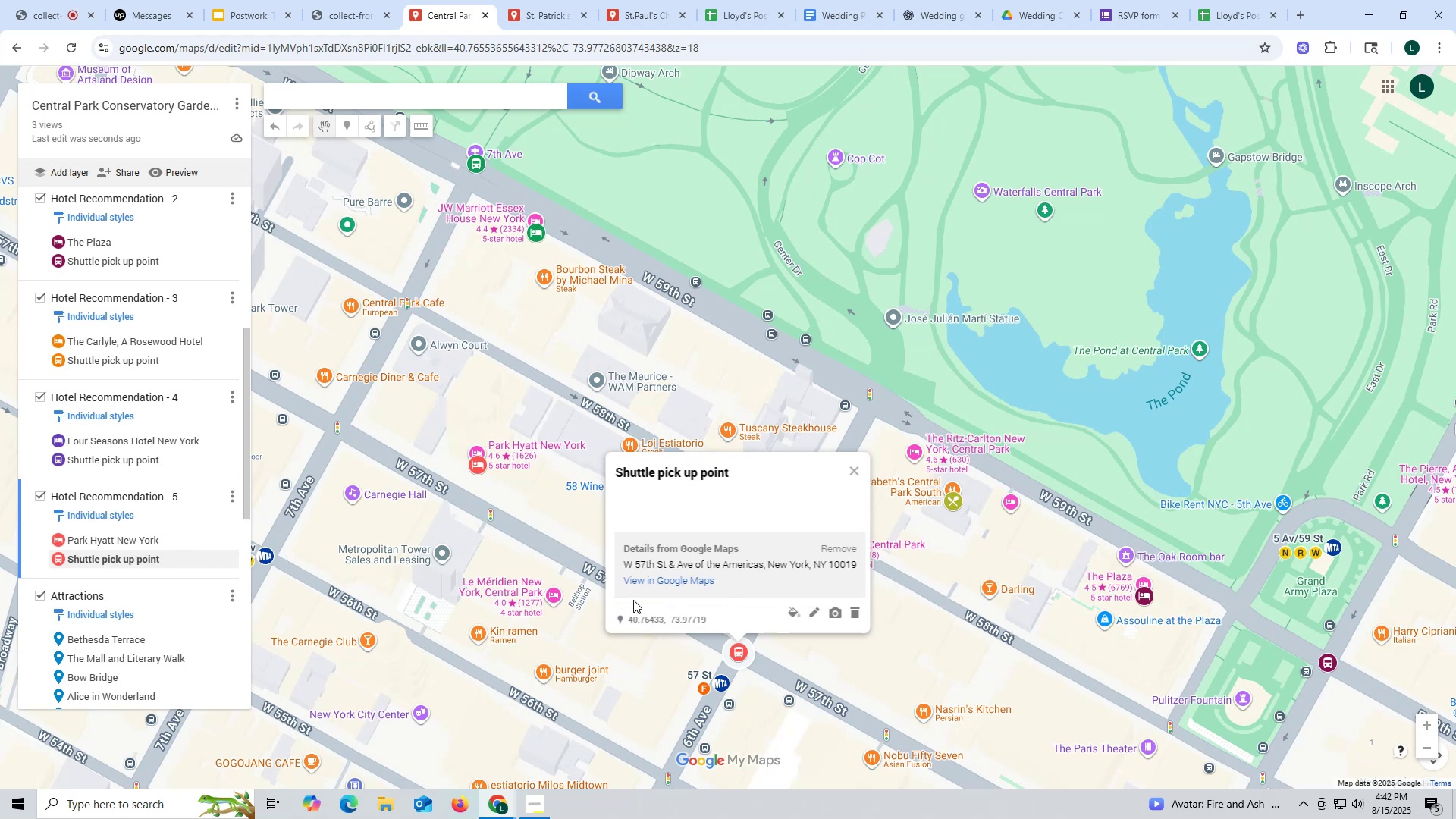 
right_click([633, 596])
 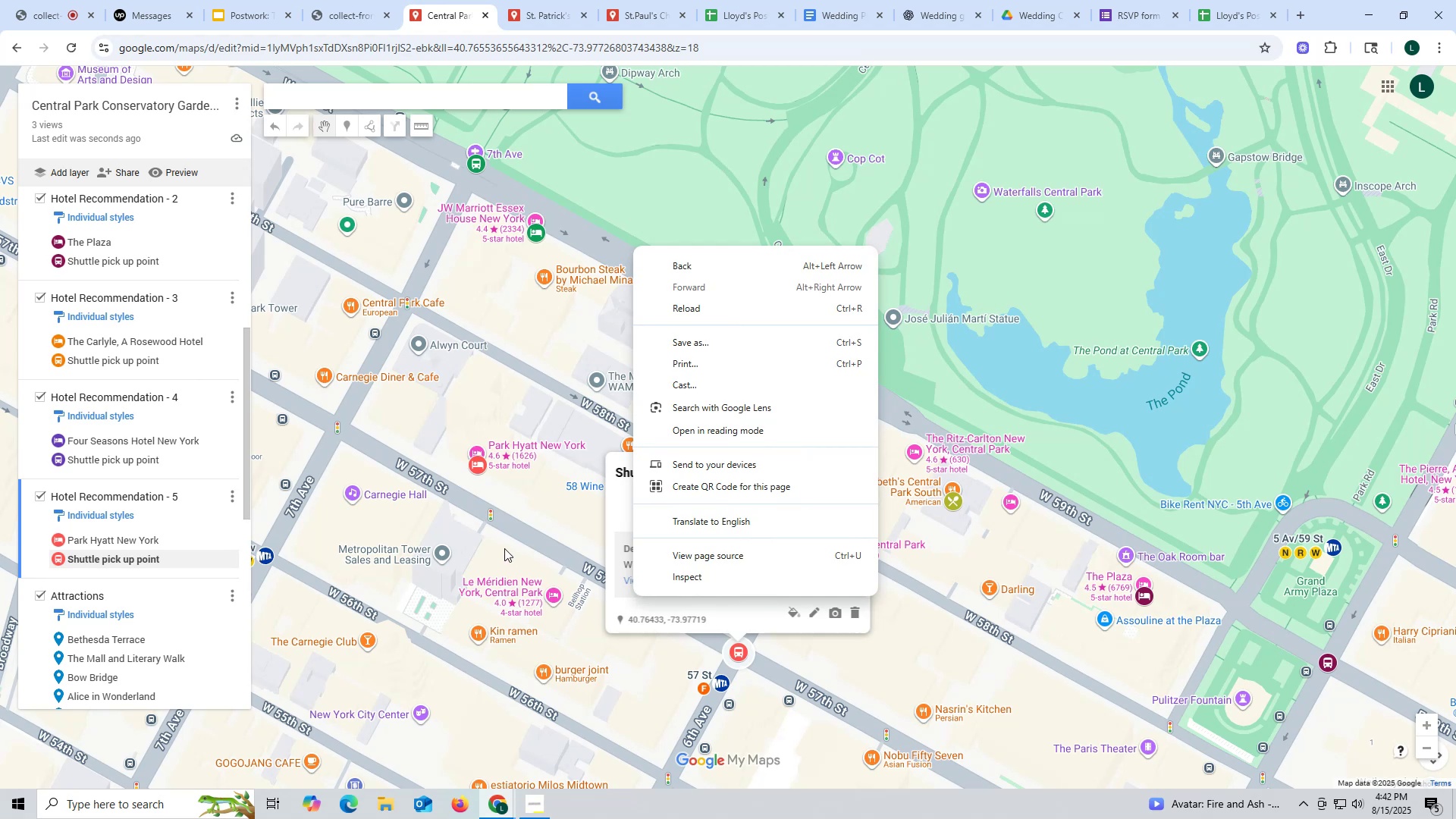 
left_click([504, 548])
 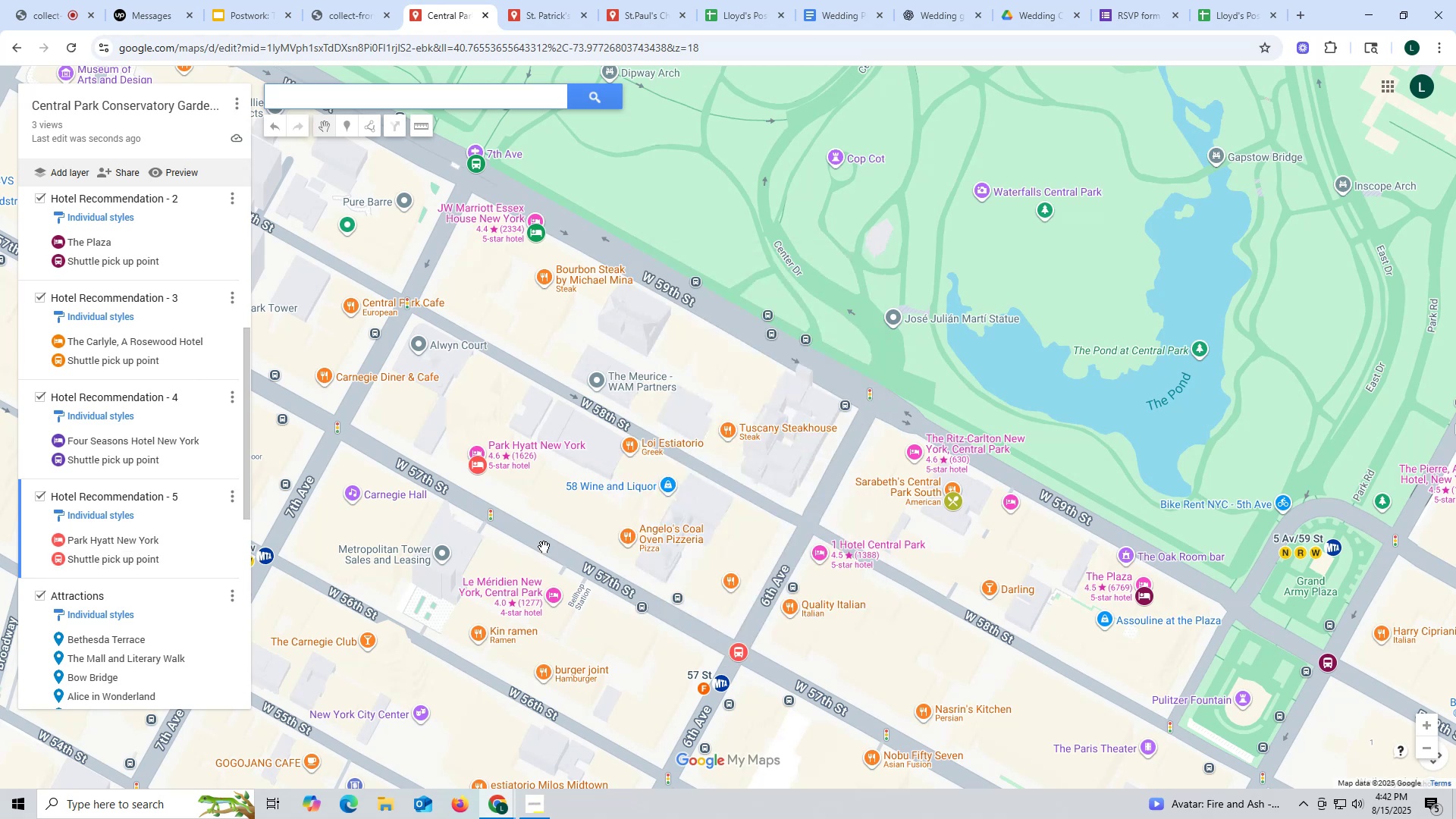 
scroll: coordinate [176, 513], scroll_direction: down, amount: 8.0
 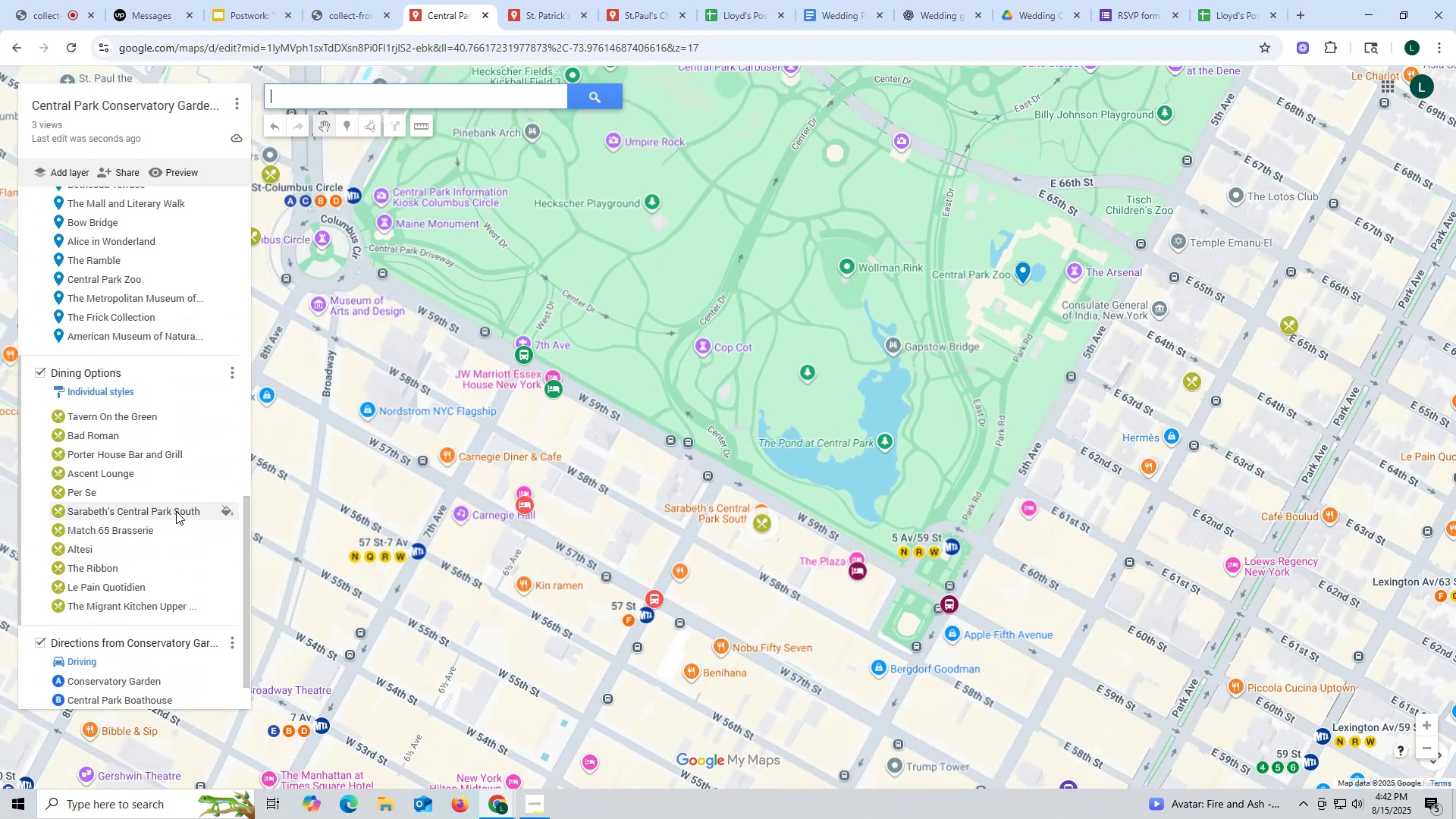 
scroll: coordinate [176, 511], scroll_direction: up, amount: 18.0
 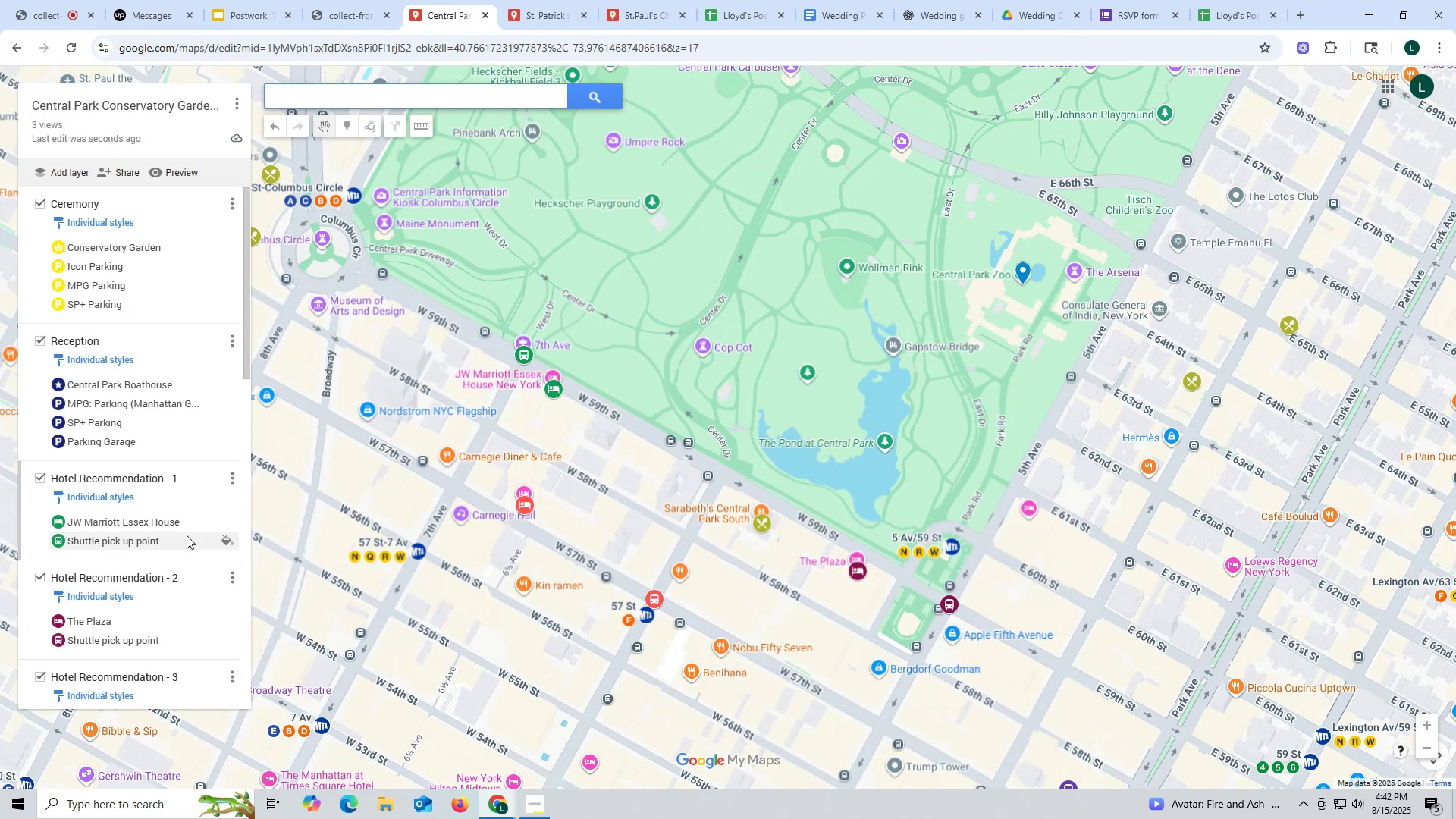 
wait(5.65)
 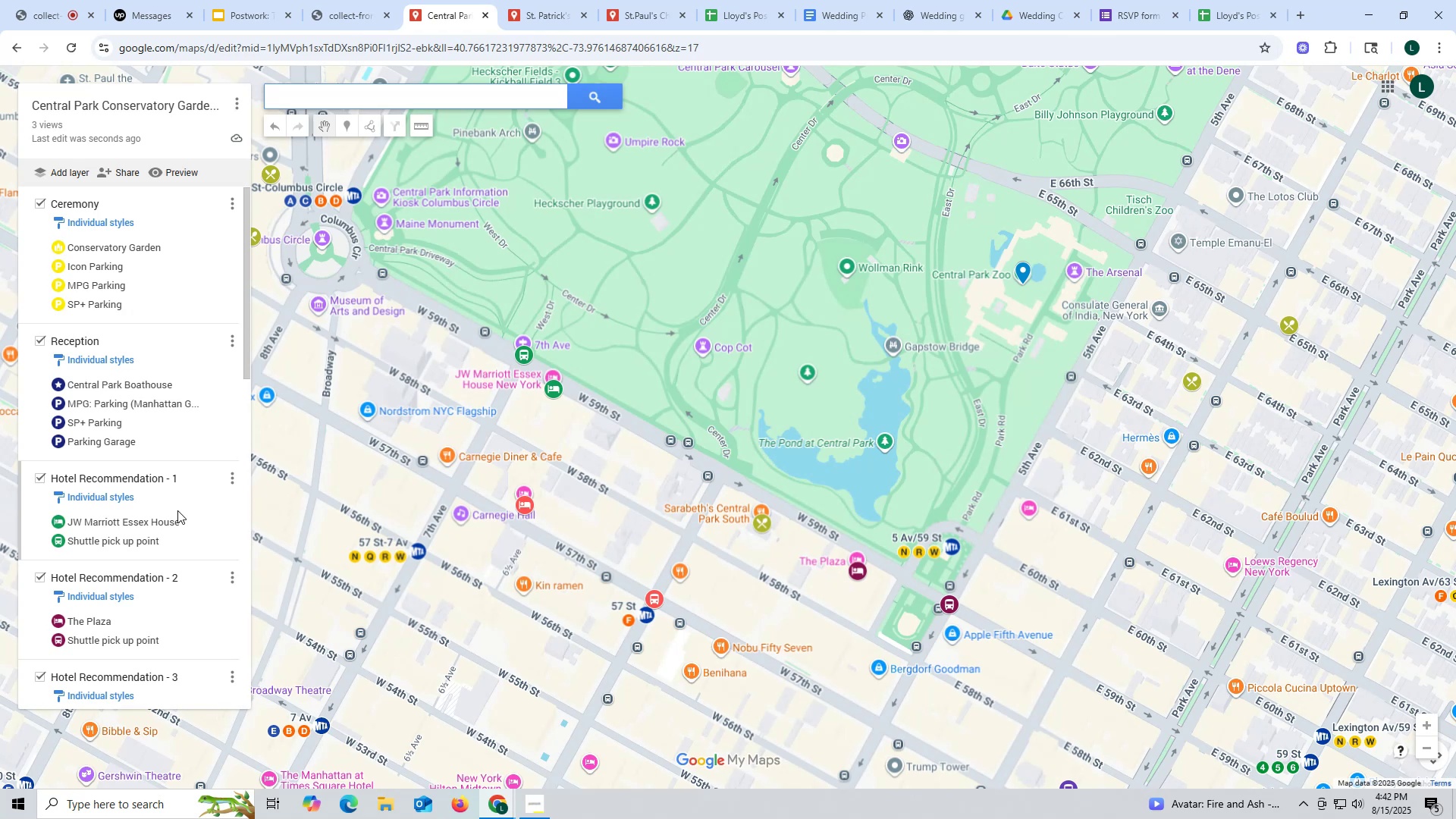 
left_click([537, 16])
 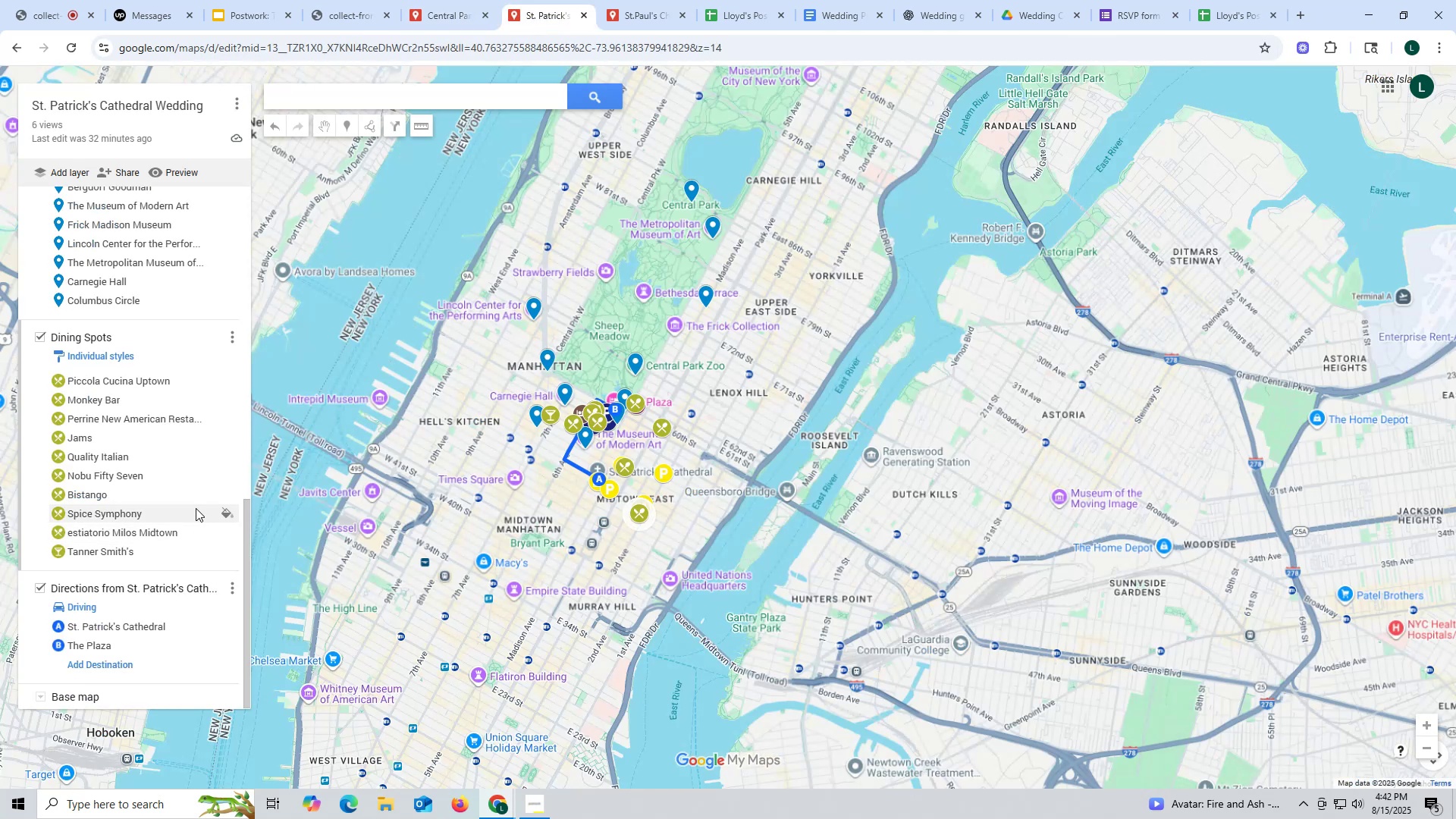 
scroll: coordinate [163, 469], scroll_direction: up, amount: 9.0
 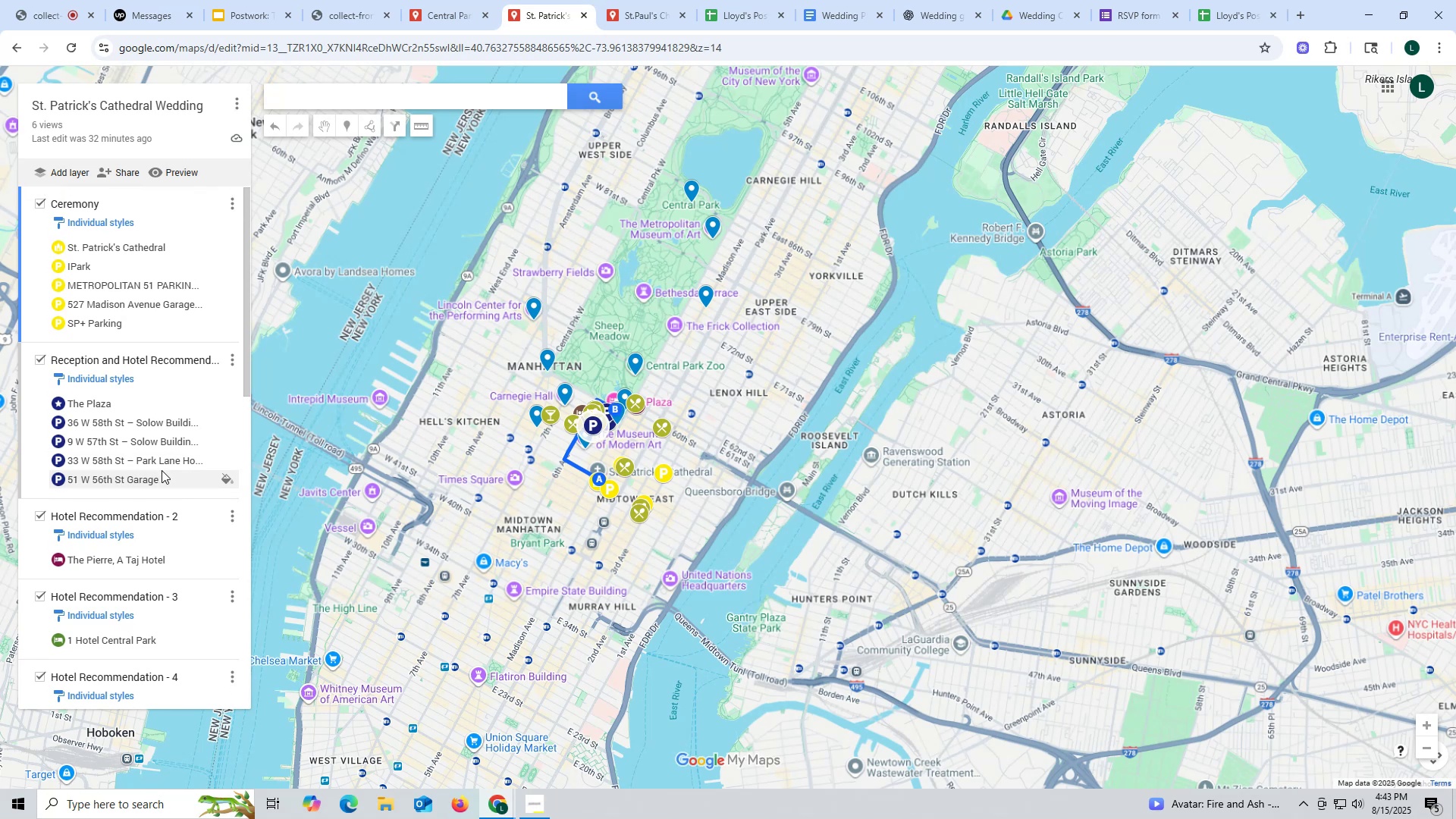 
wait(9.22)
 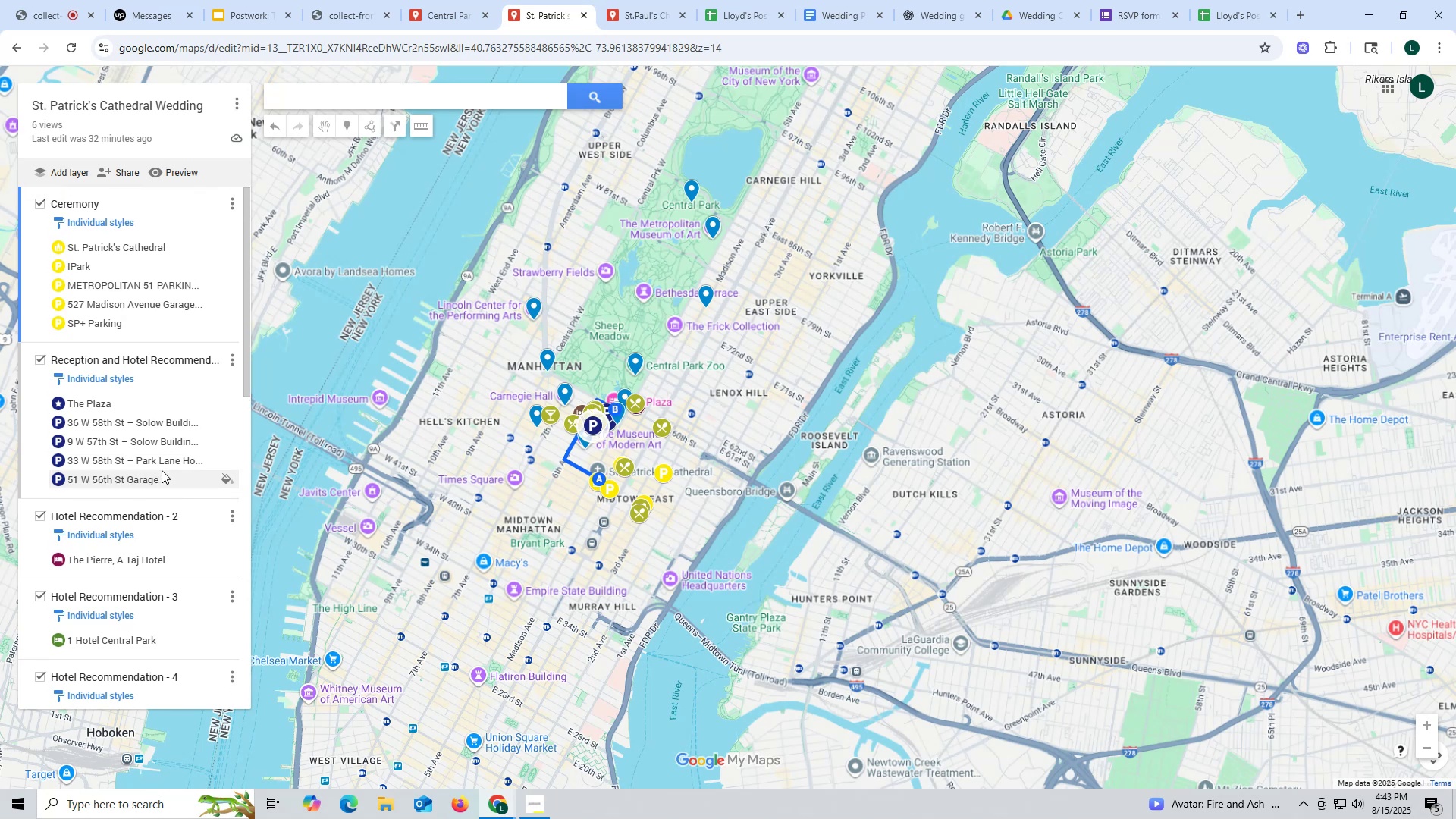 
left_click([112, 566])
 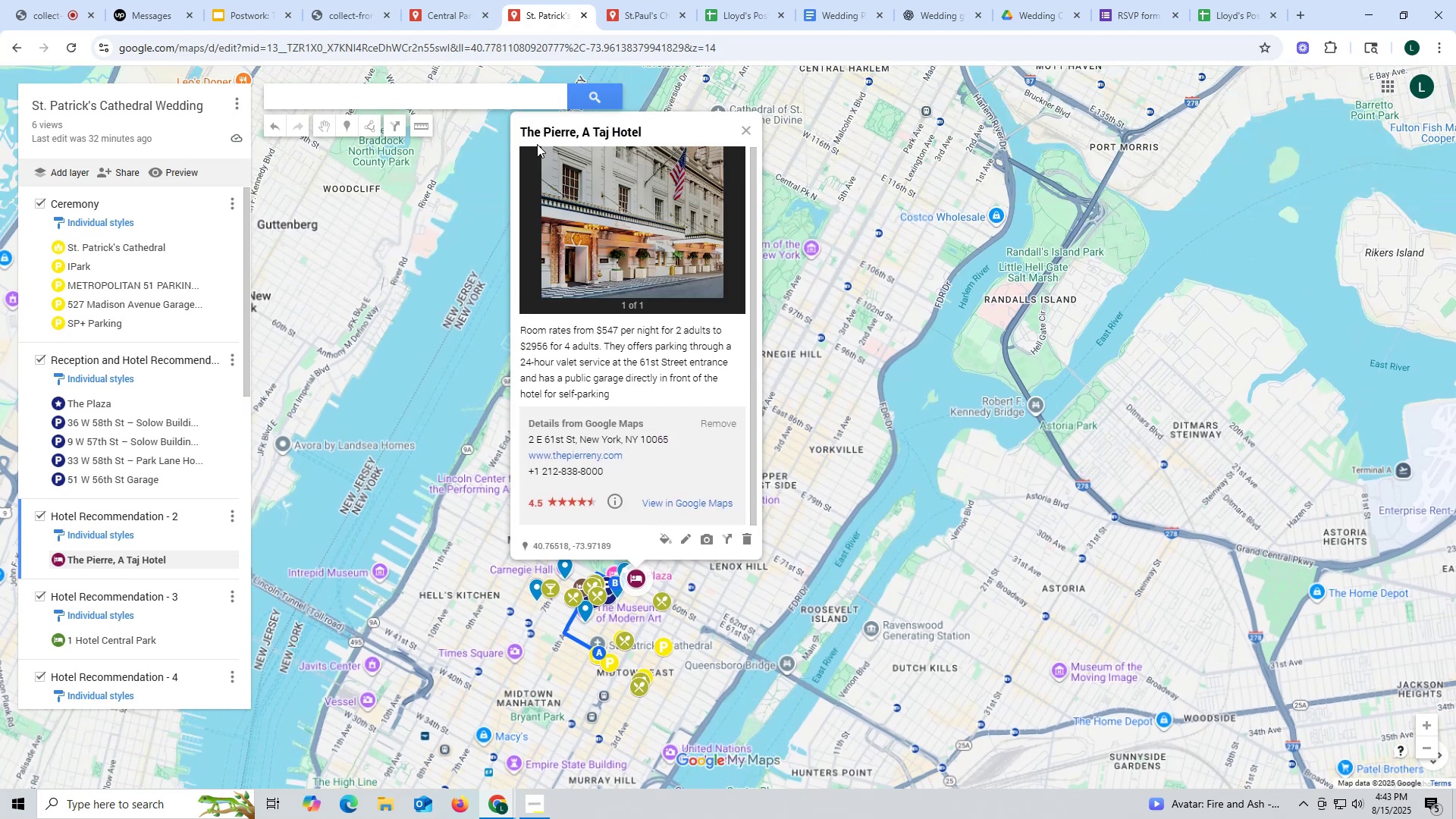 
left_click_drag(start_coordinate=[516, 127], to_coordinate=[645, 128])
 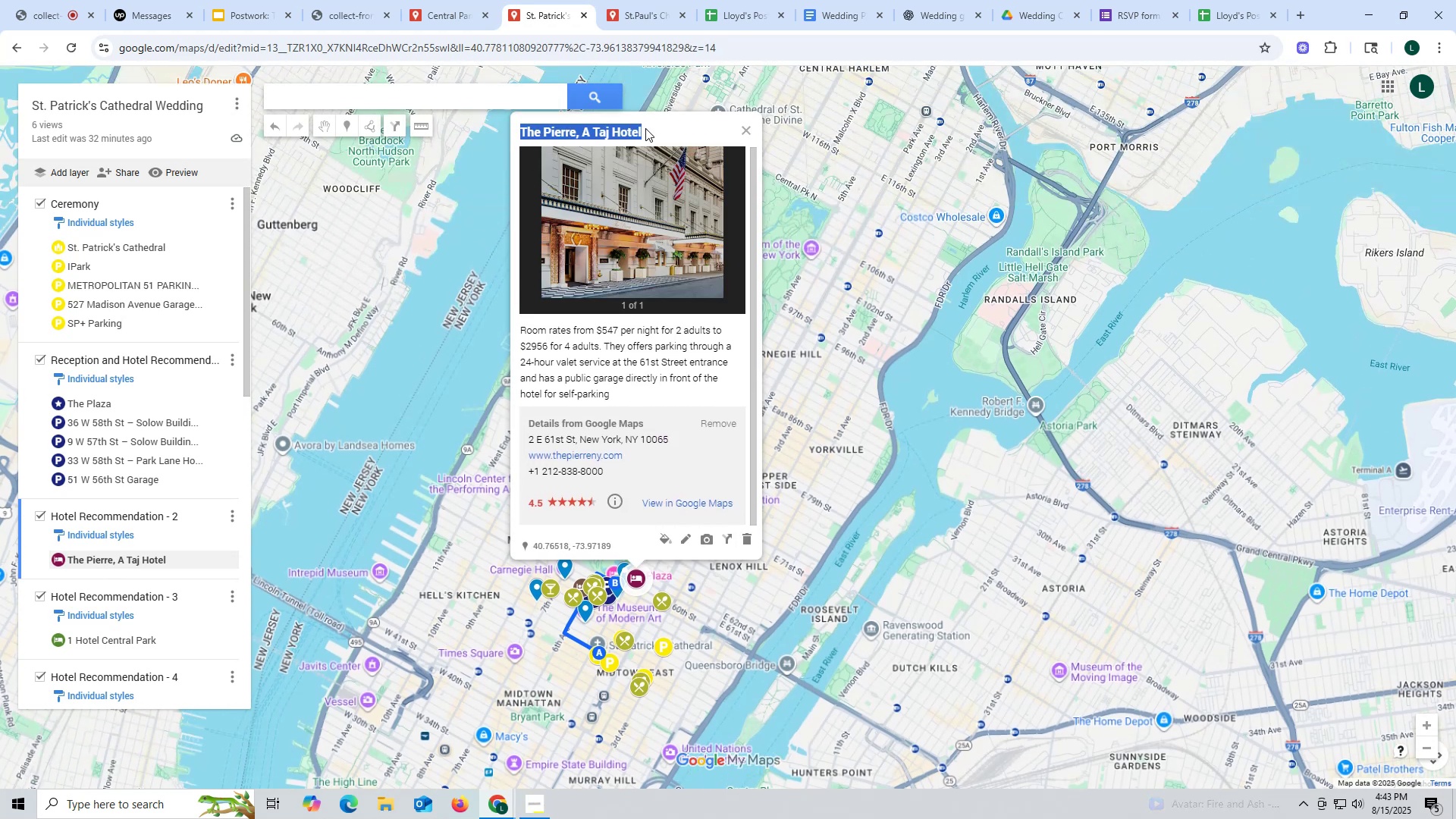 
key(Control+ControlLeft)
 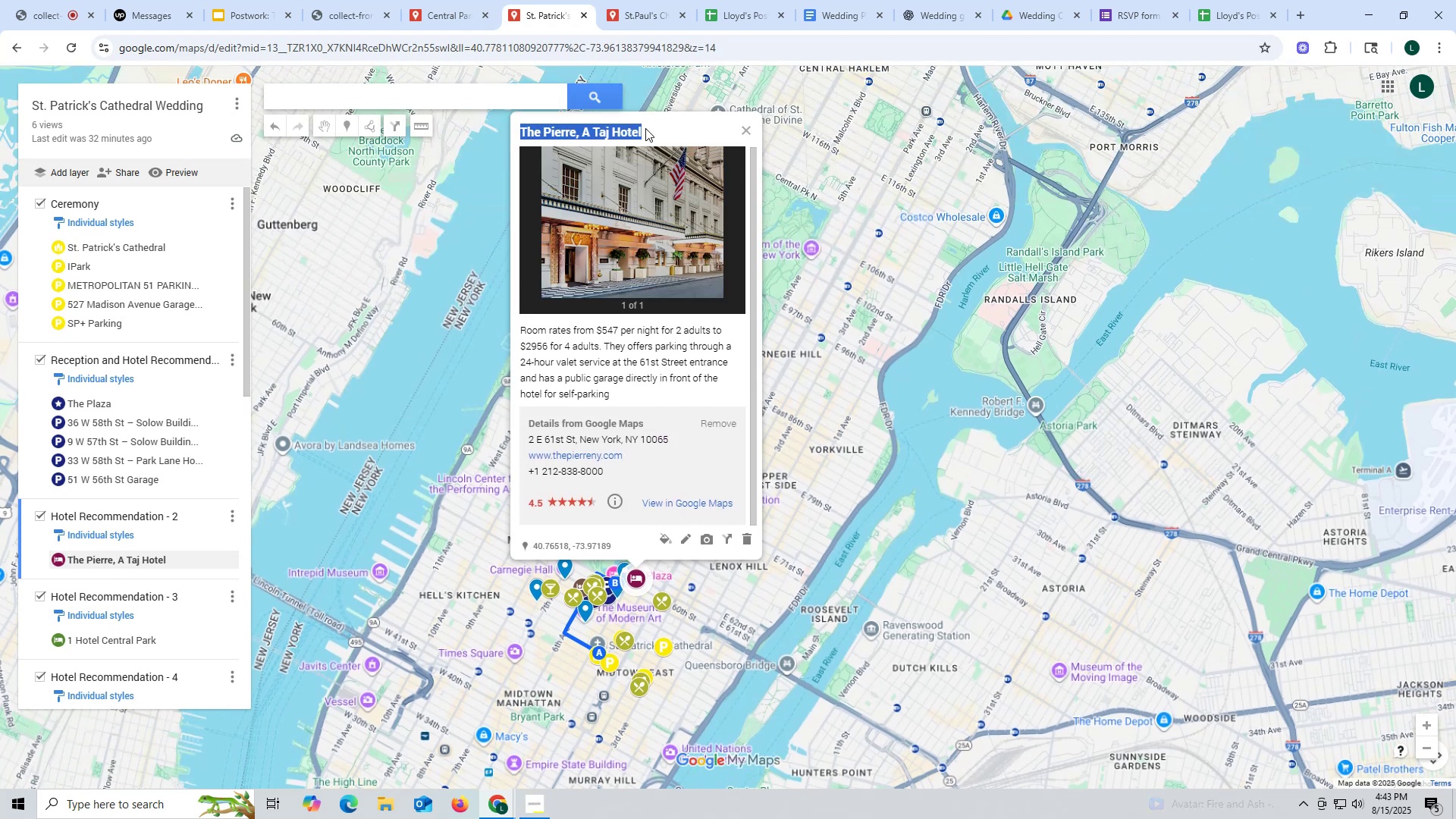 
key(Control+C)
 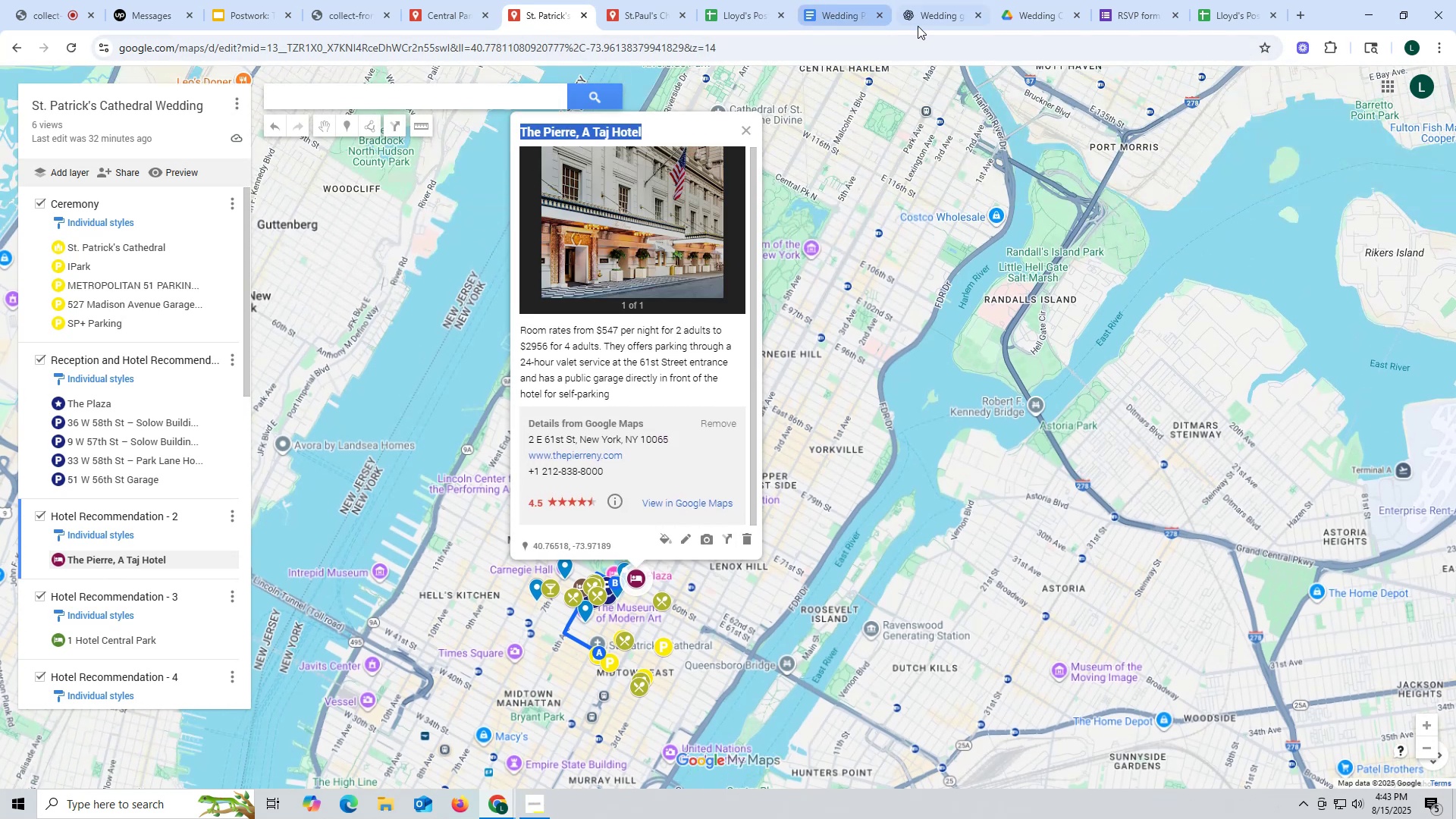 
left_click([934, 24])
 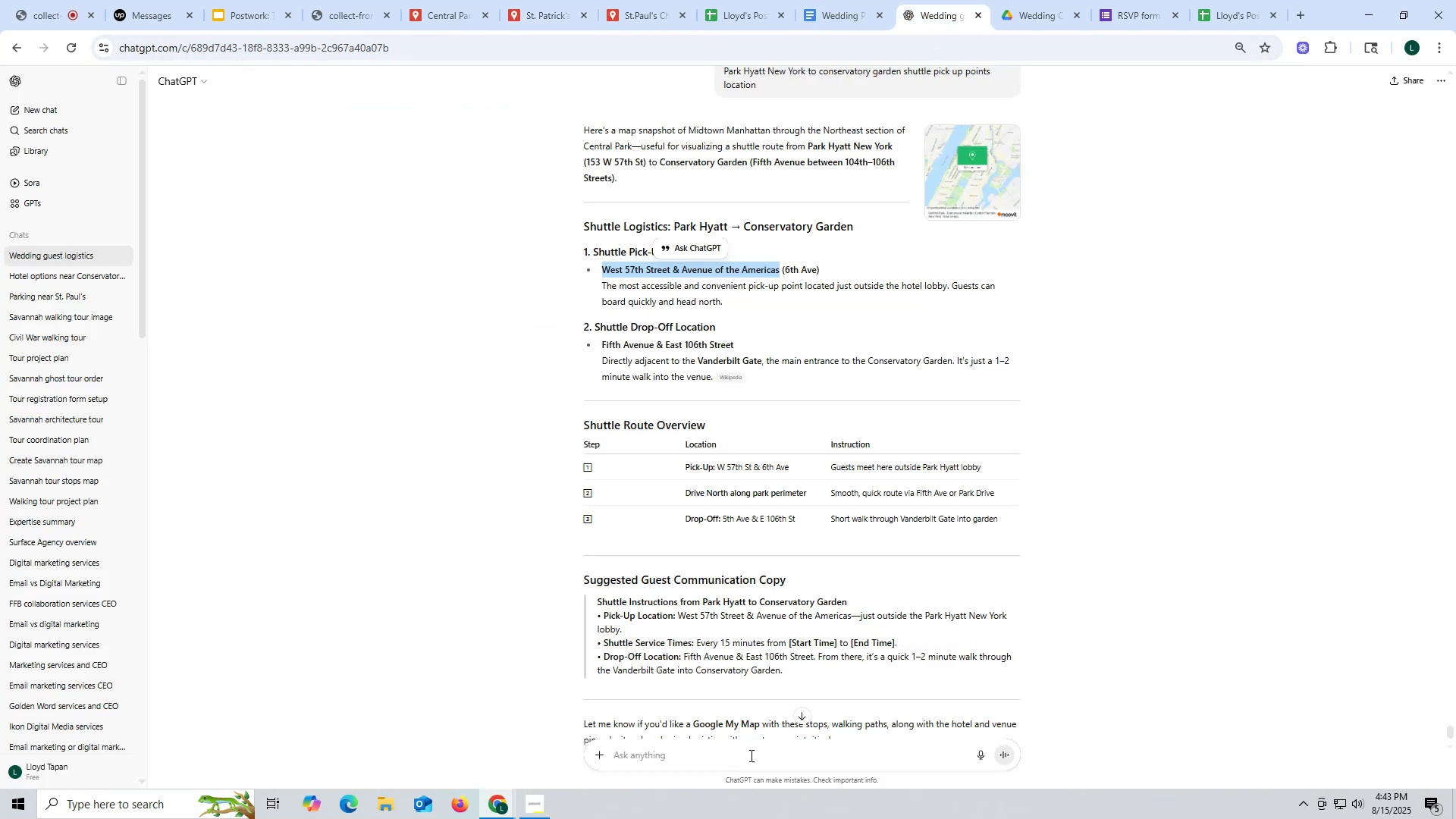 
left_click([748, 755])
 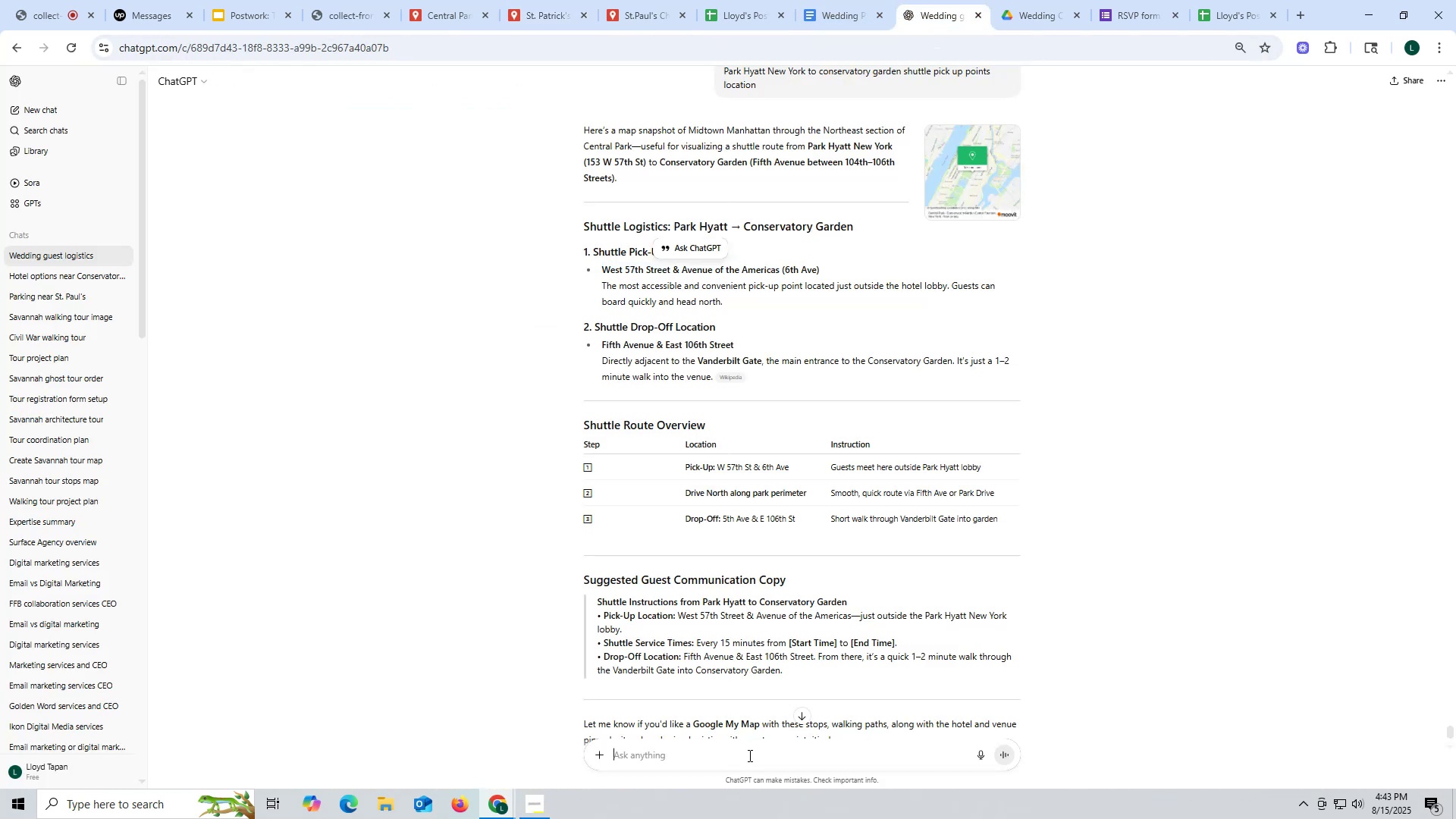 
key(Control+ControlLeft)
 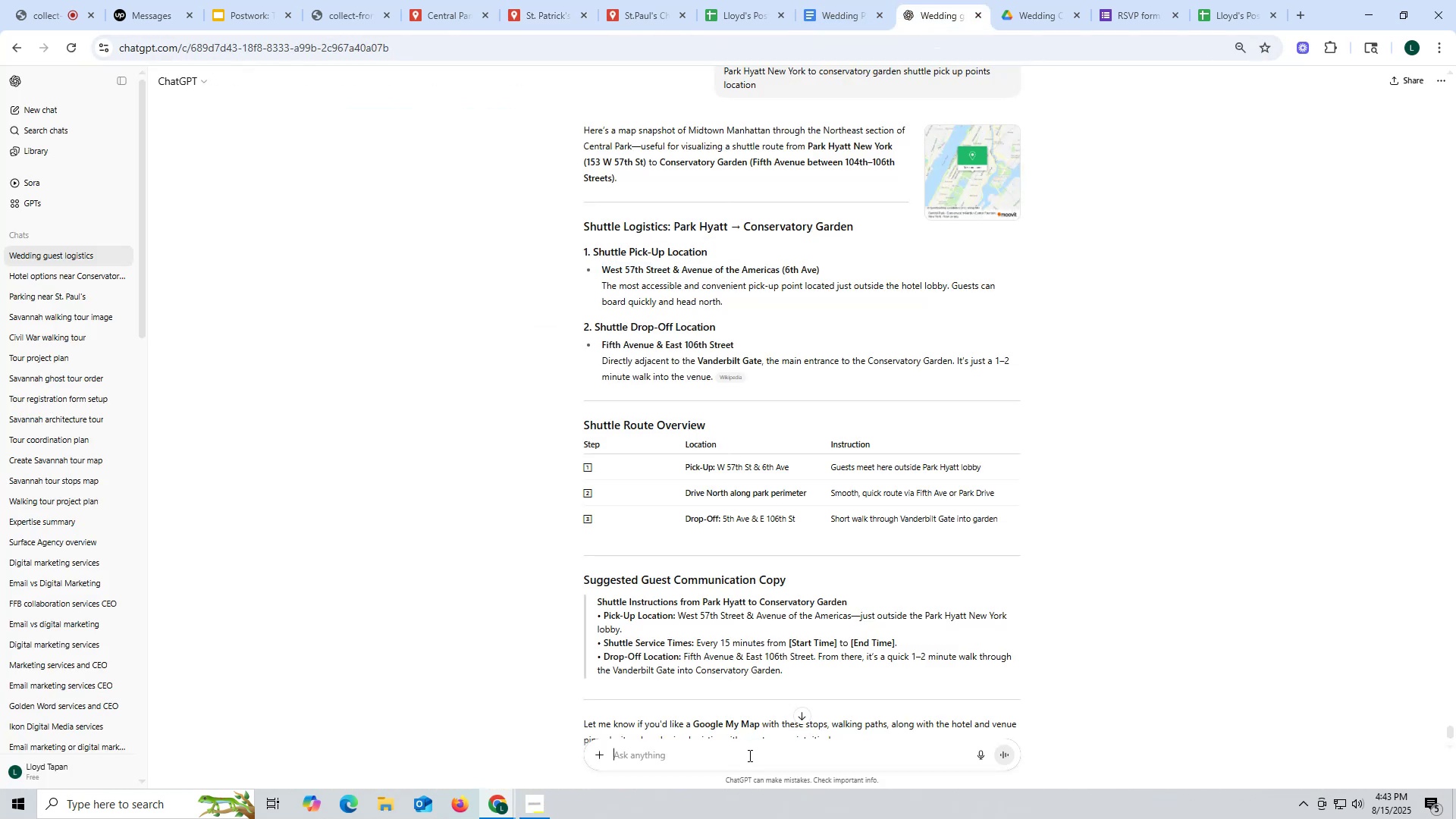 
key(Control+V)
 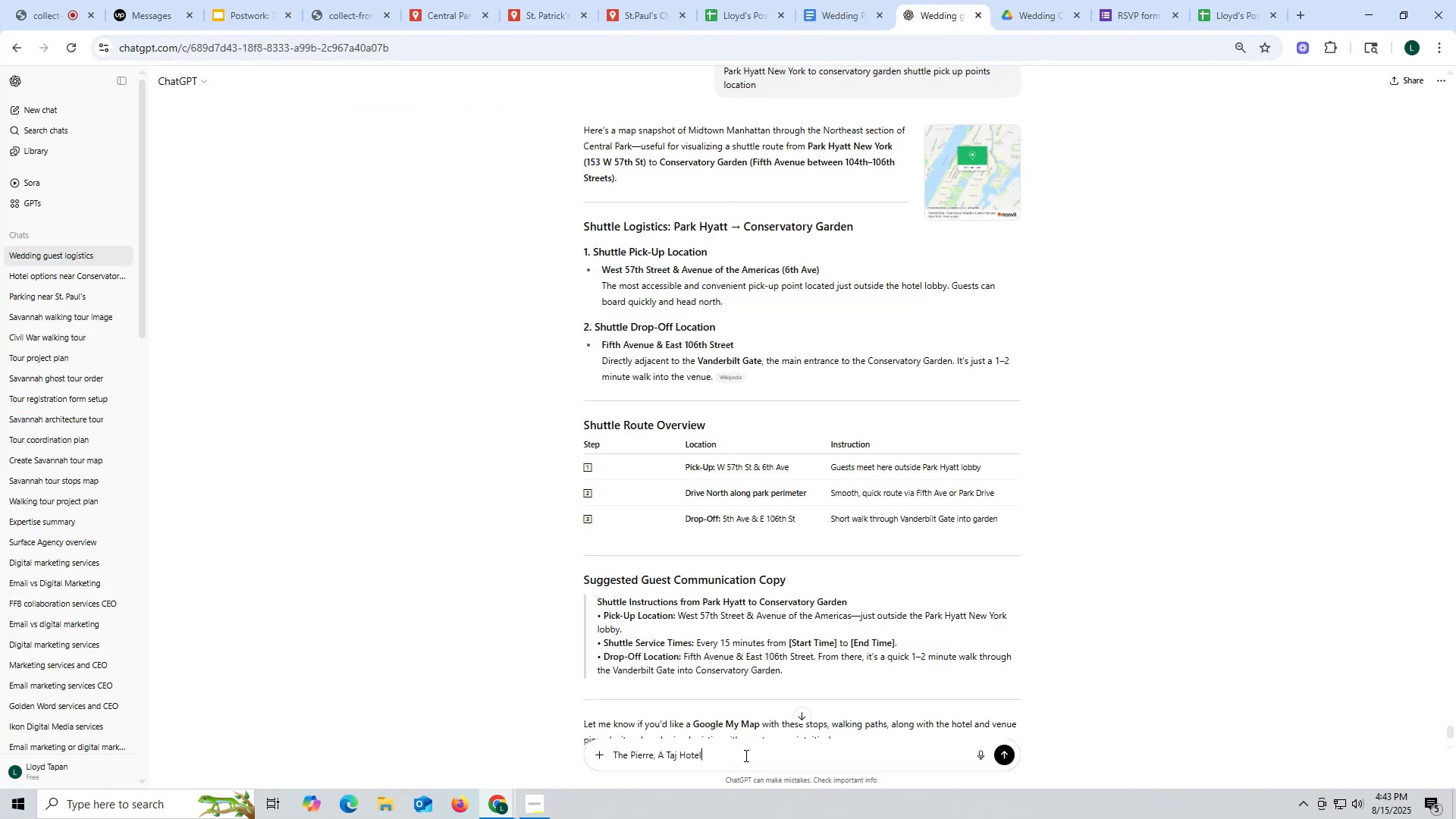 
key(Space)
 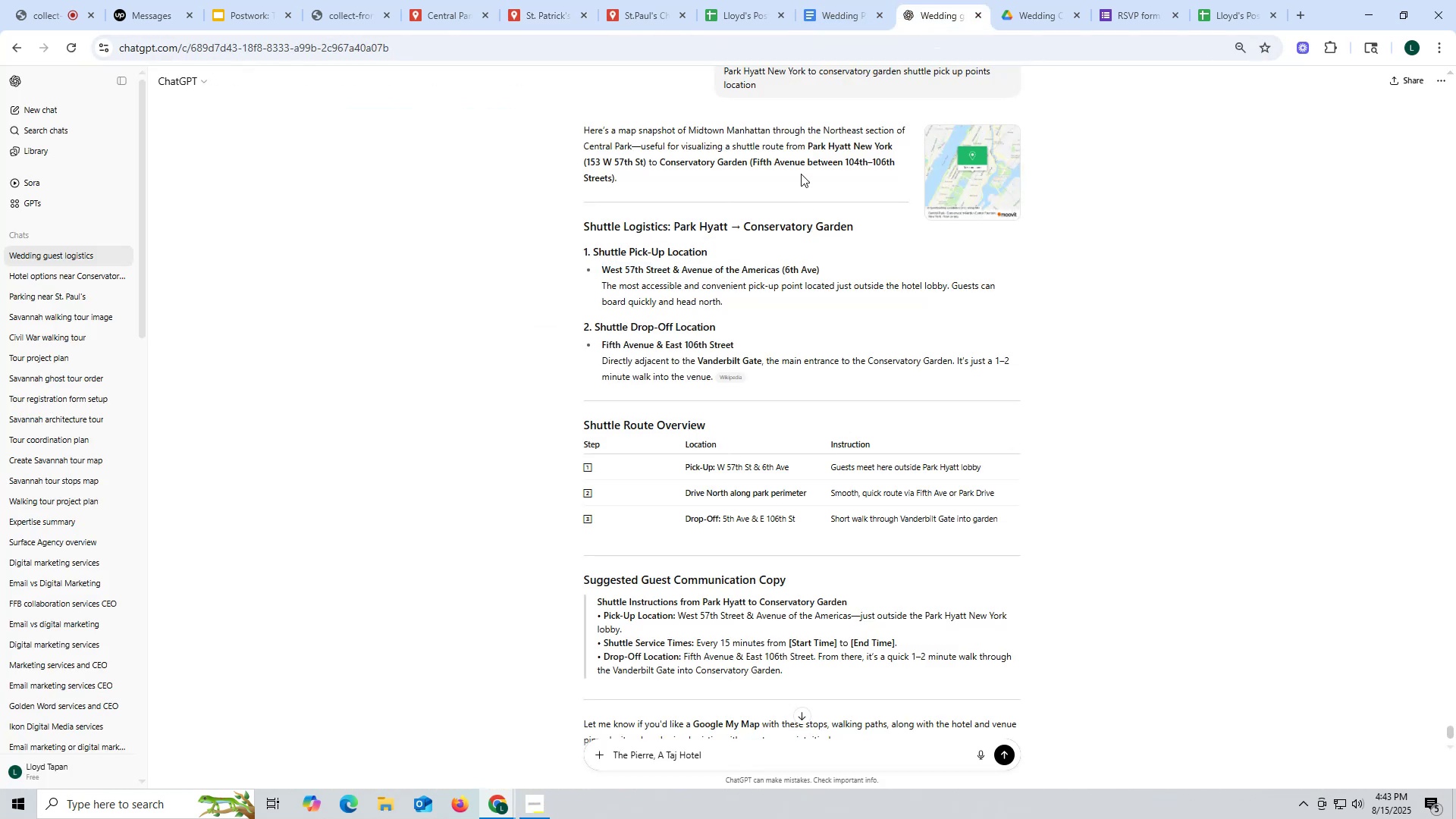 
scroll: coordinate [801, 174], scroll_direction: up, amount: 1.0
 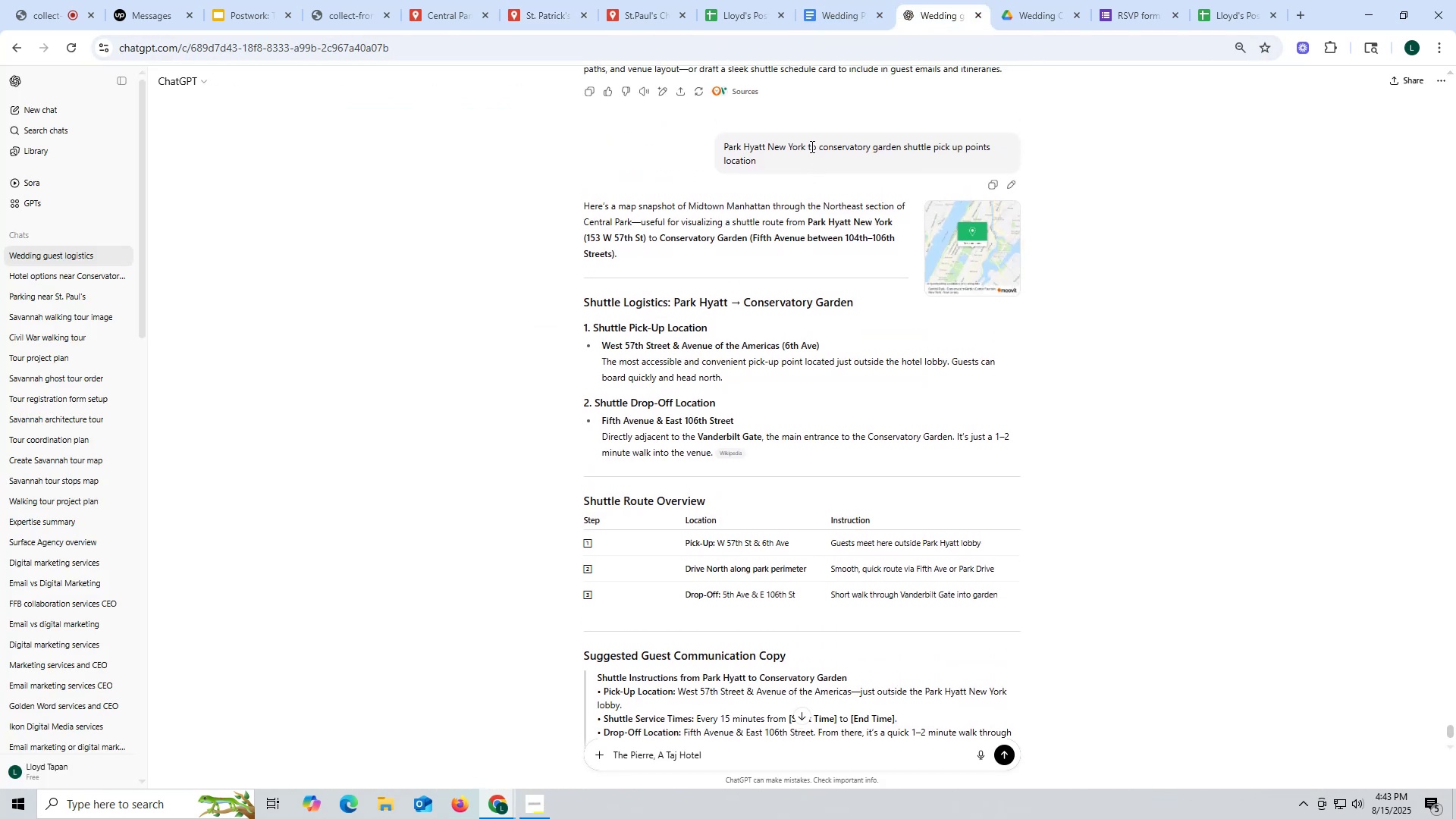 
left_click_drag(start_coordinate=[809, 144], to_coordinate=[838, 161])
 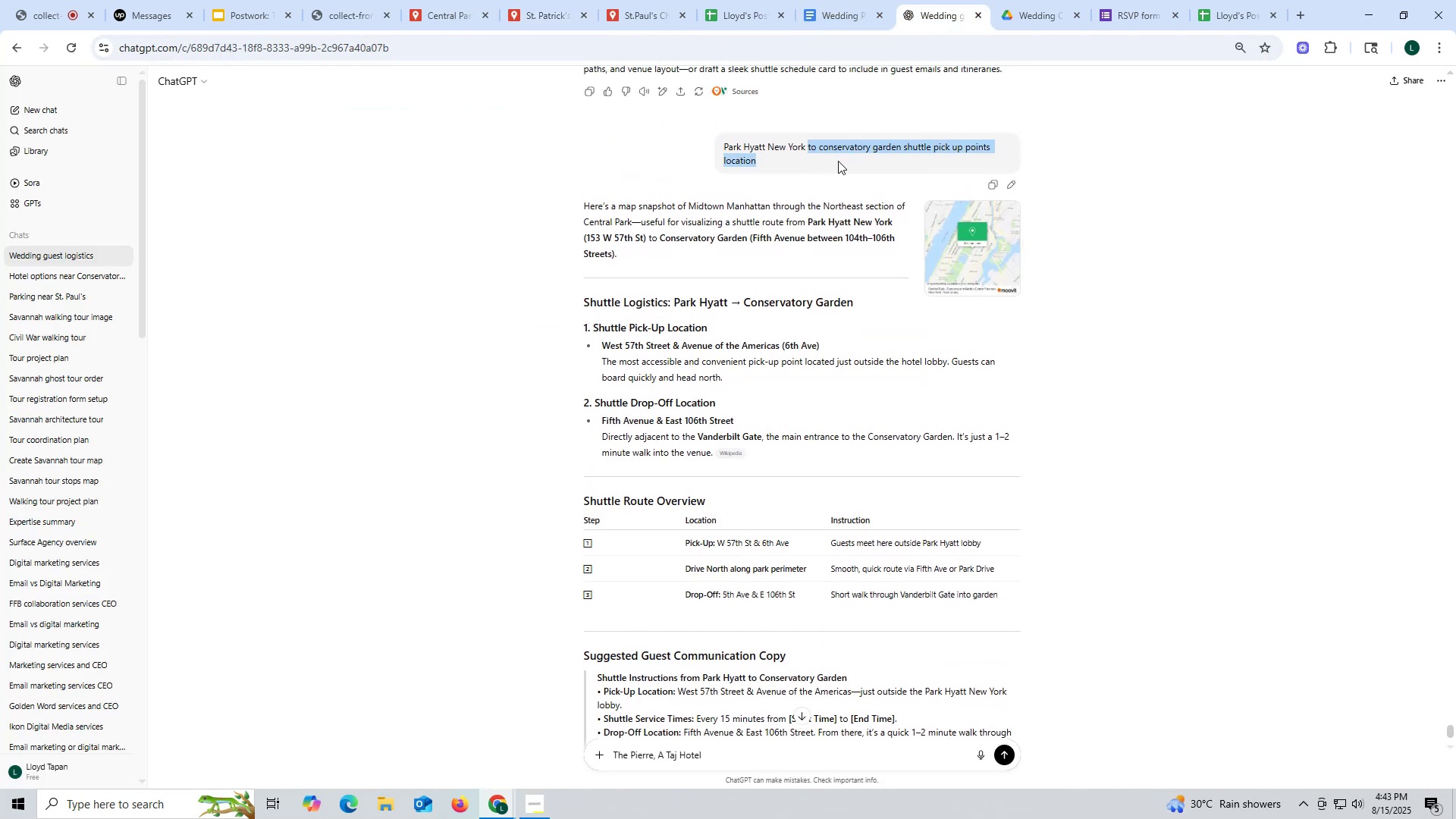 
key(Control+ControlLeft)
 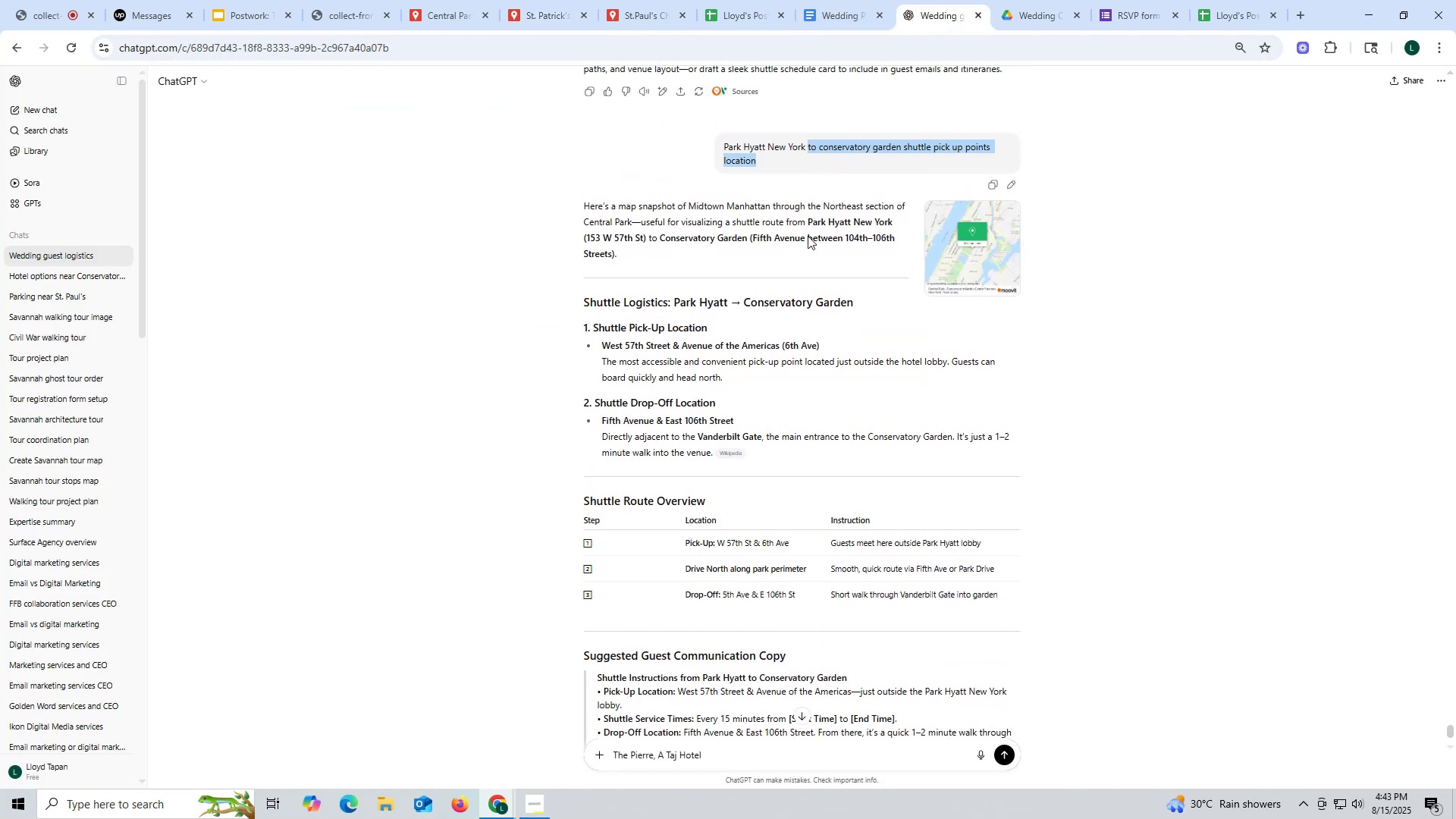 
key(Control+C)
 